 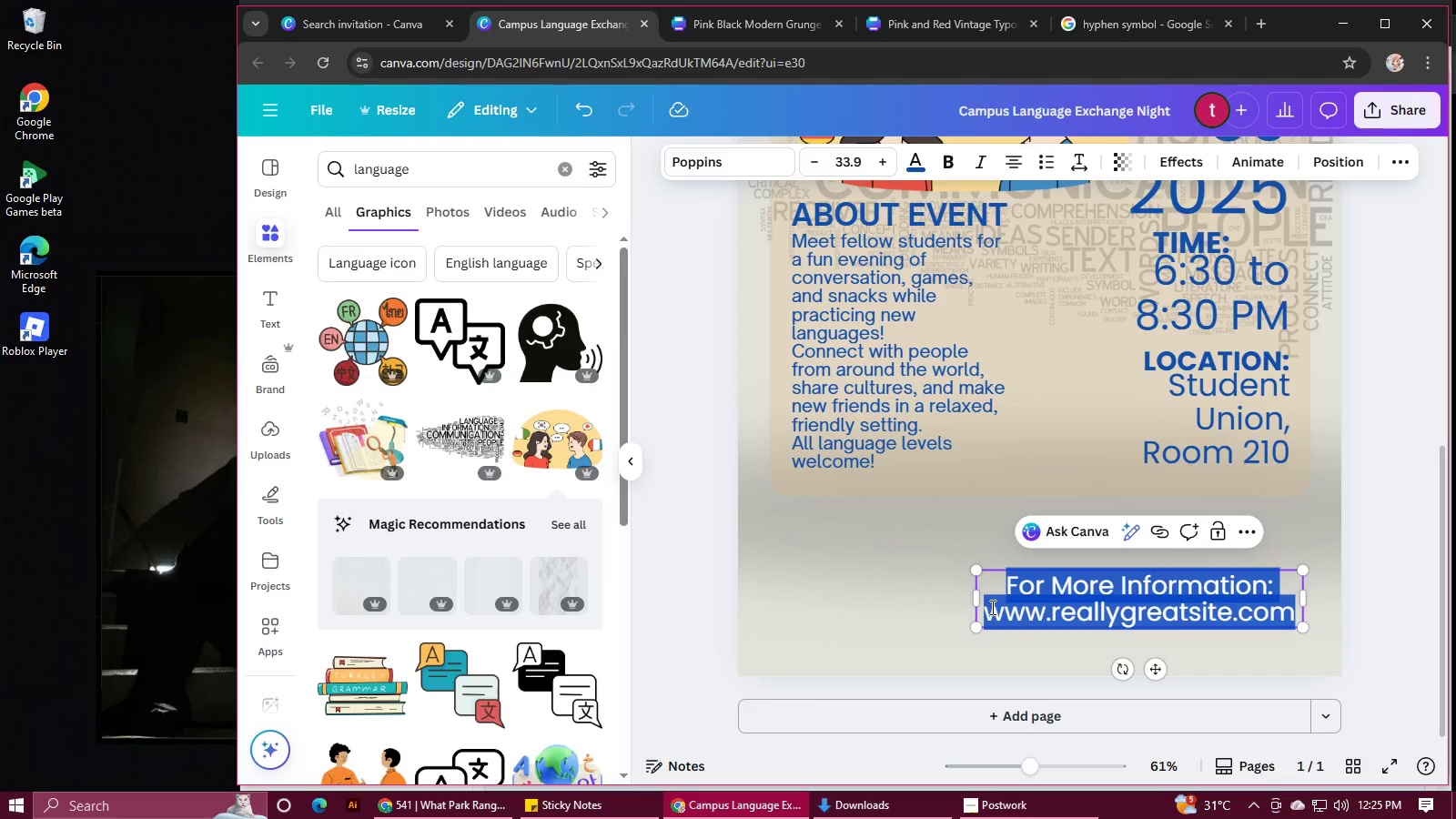 
triple_click([990, 608])
 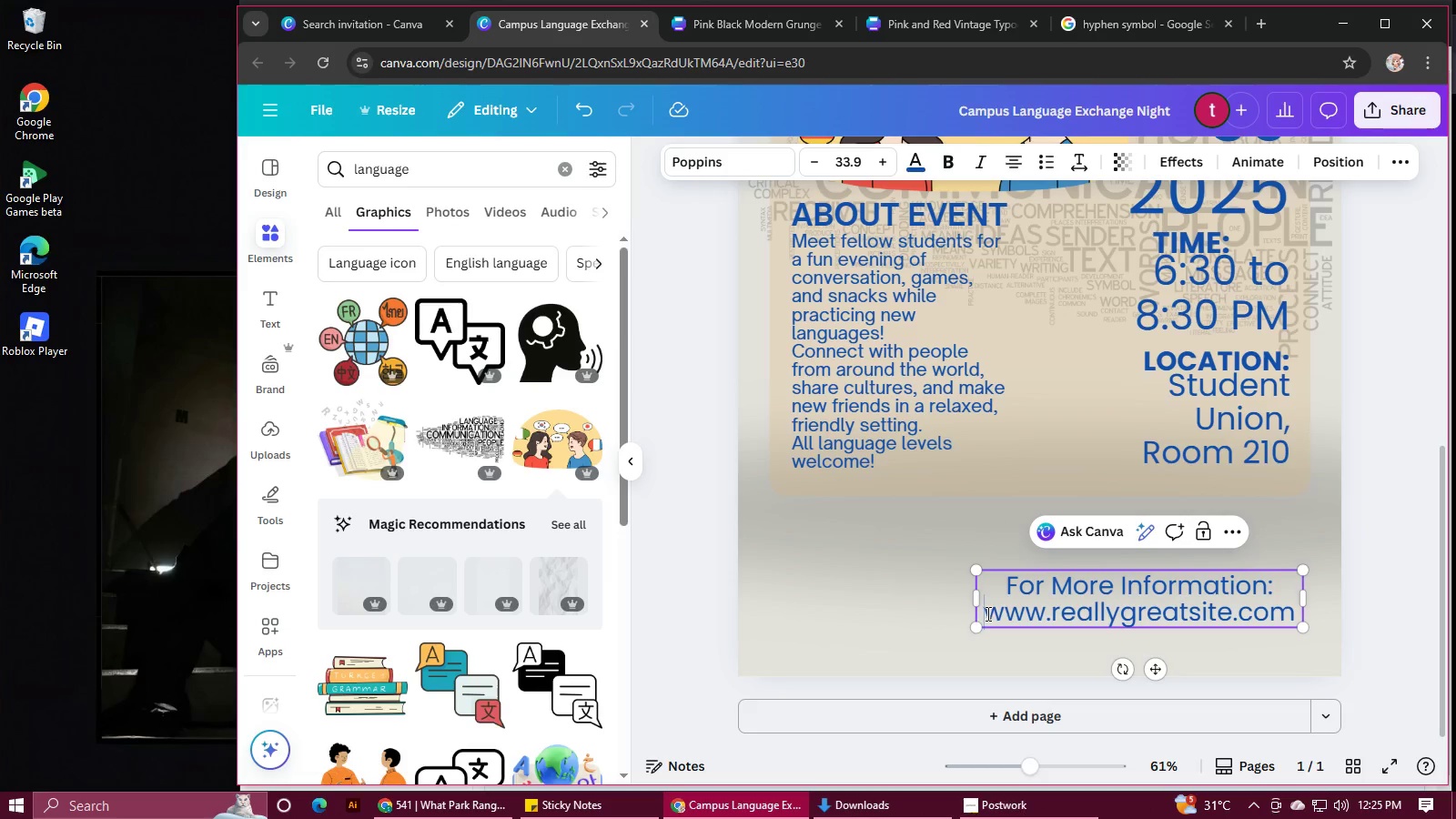 
left_click_drag(start_coordinate=[984, 617], to_coordinate=[1288, 609])
 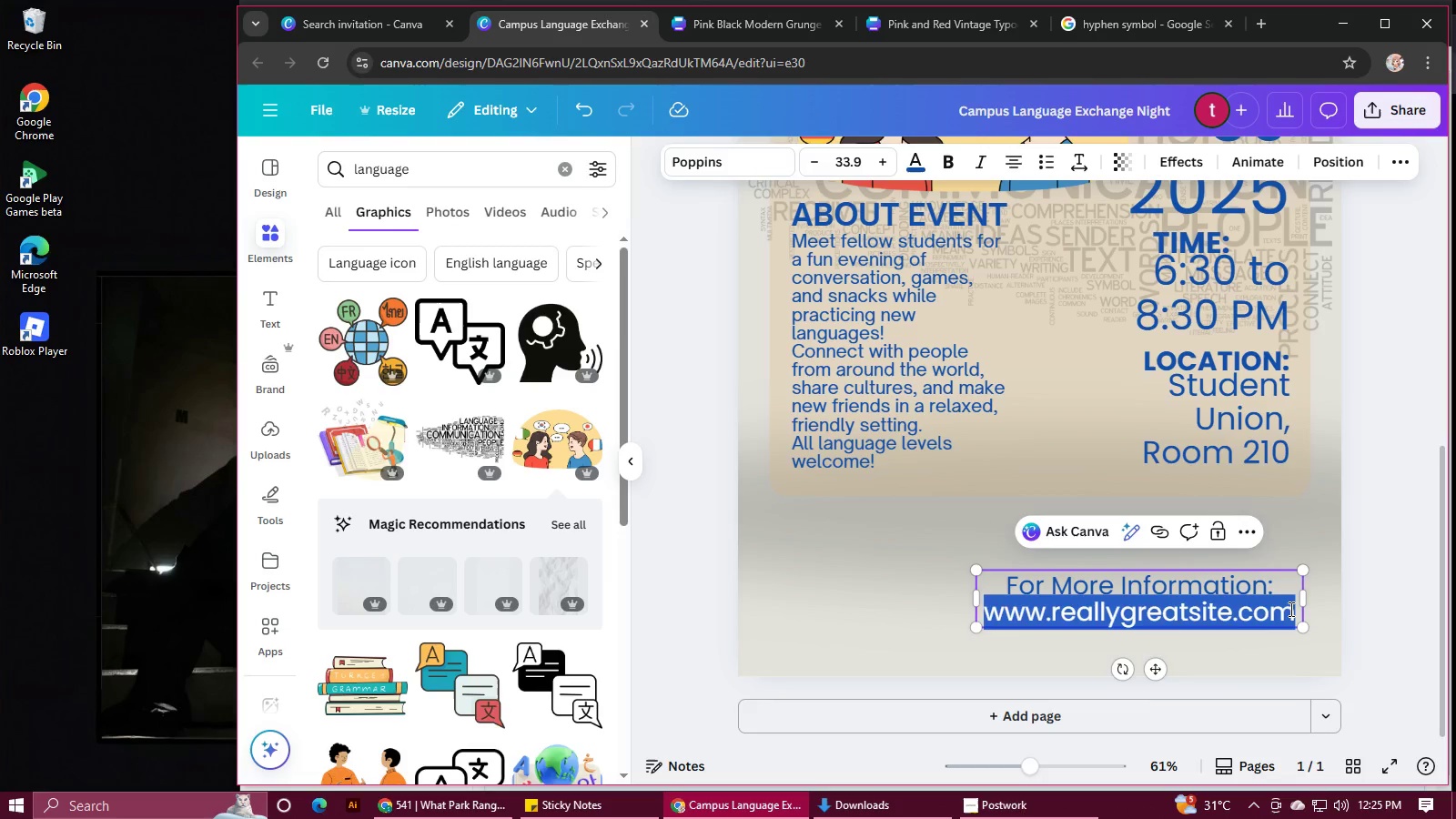 
key(Control+V)
 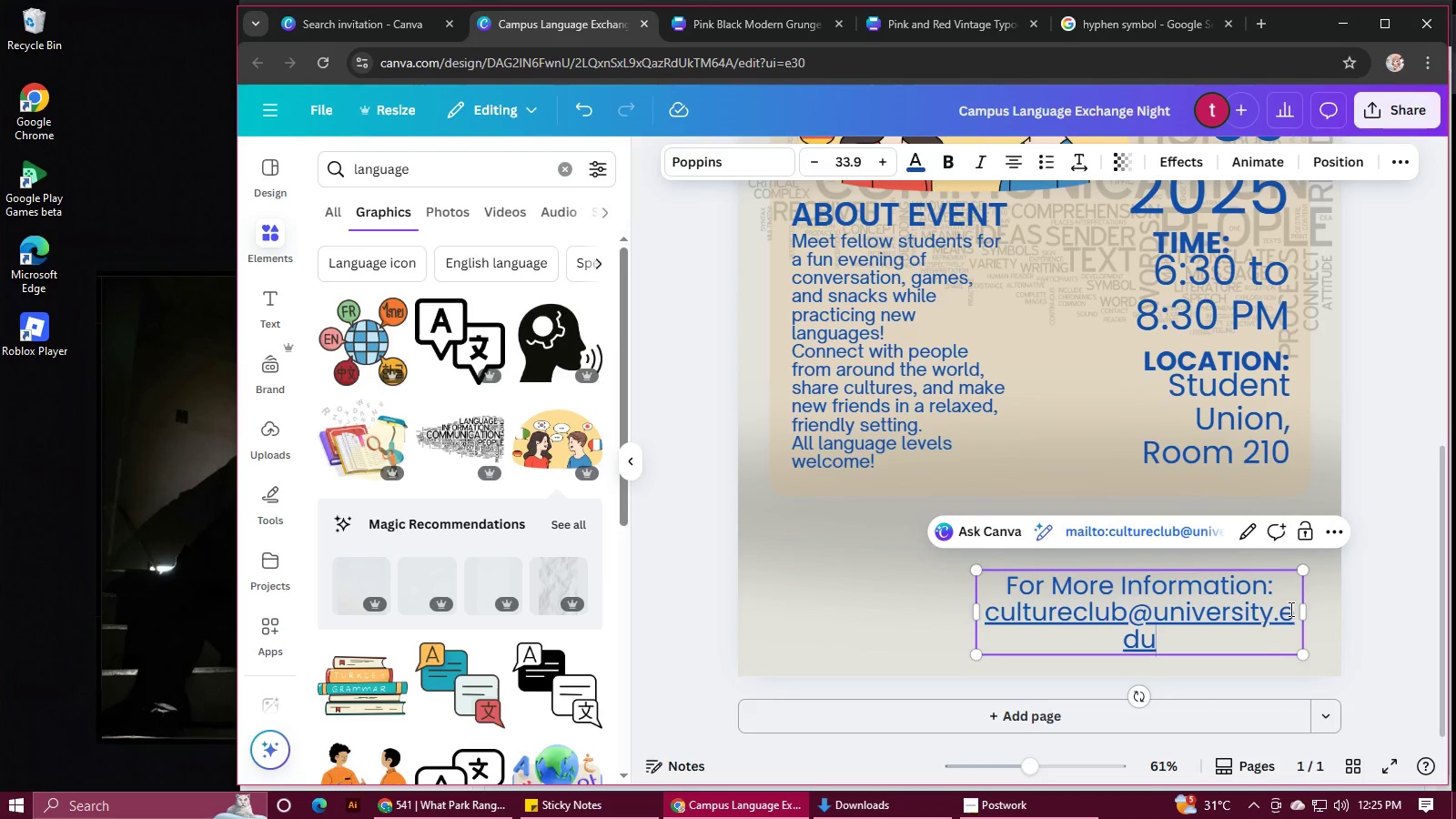 
key(Control+C)
 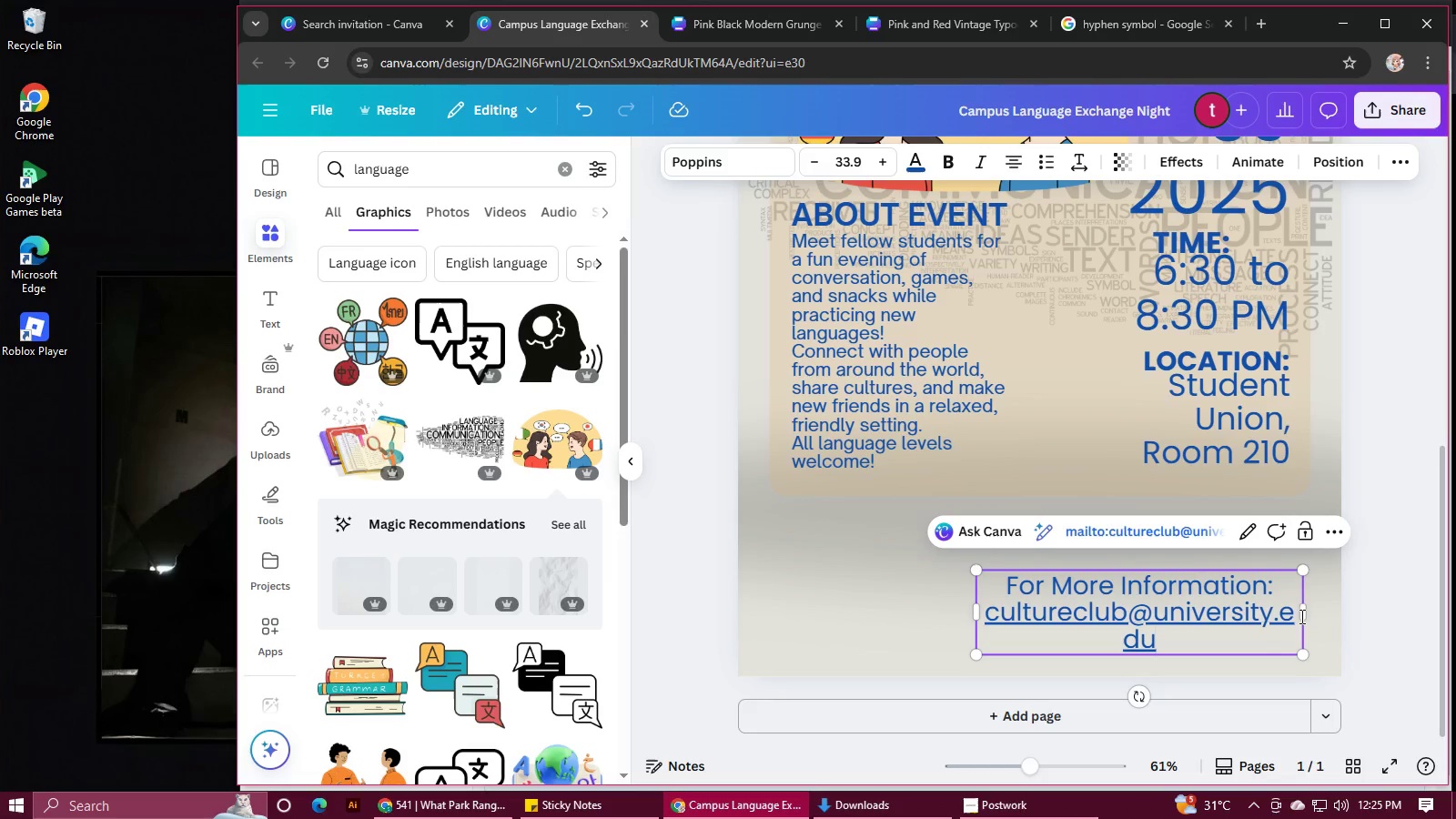 
left_click_drag(start_coordinate=[1307, 619], to_coordinate=[1339, 613])
 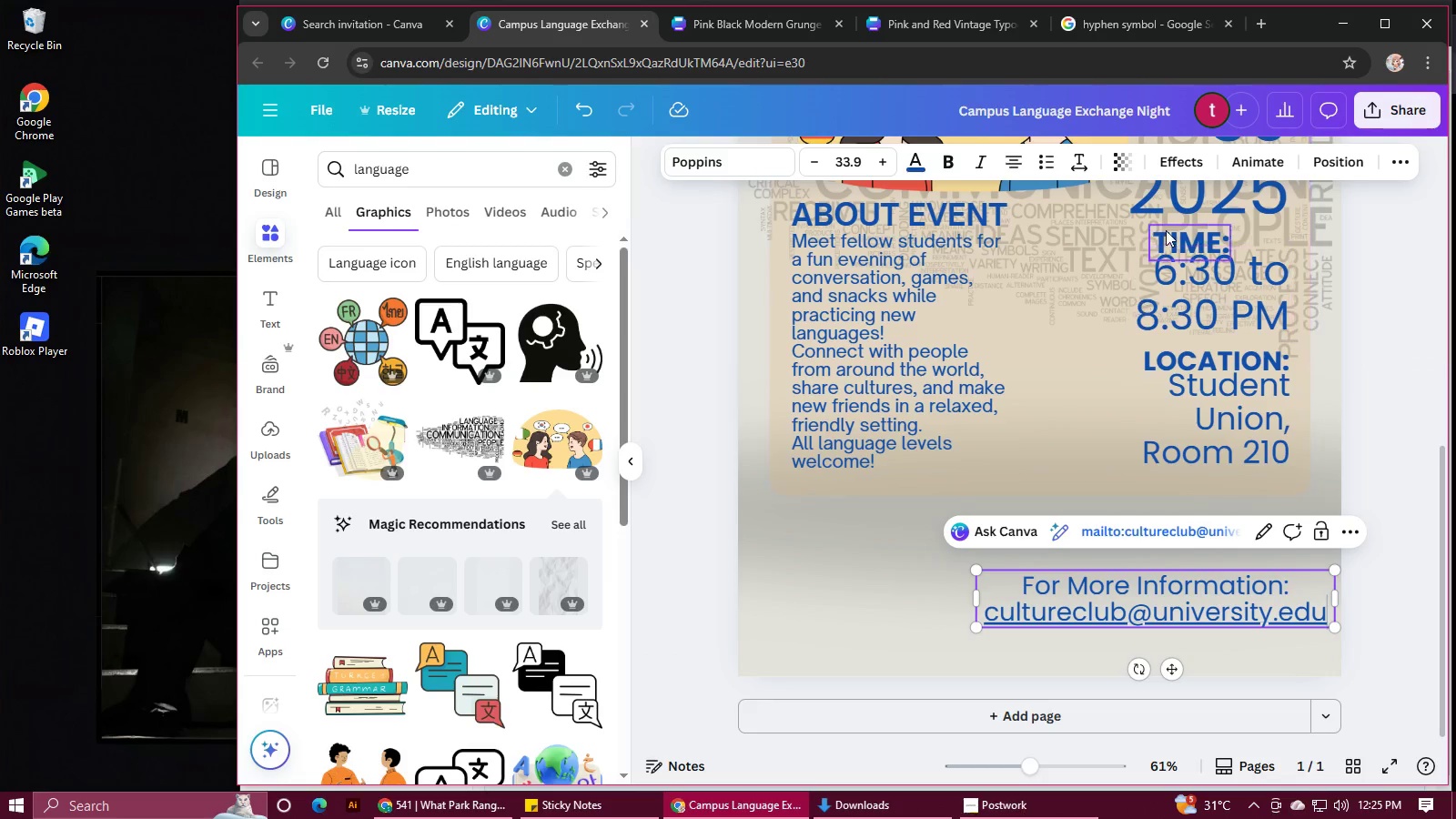 
left_click([1011, 167])
 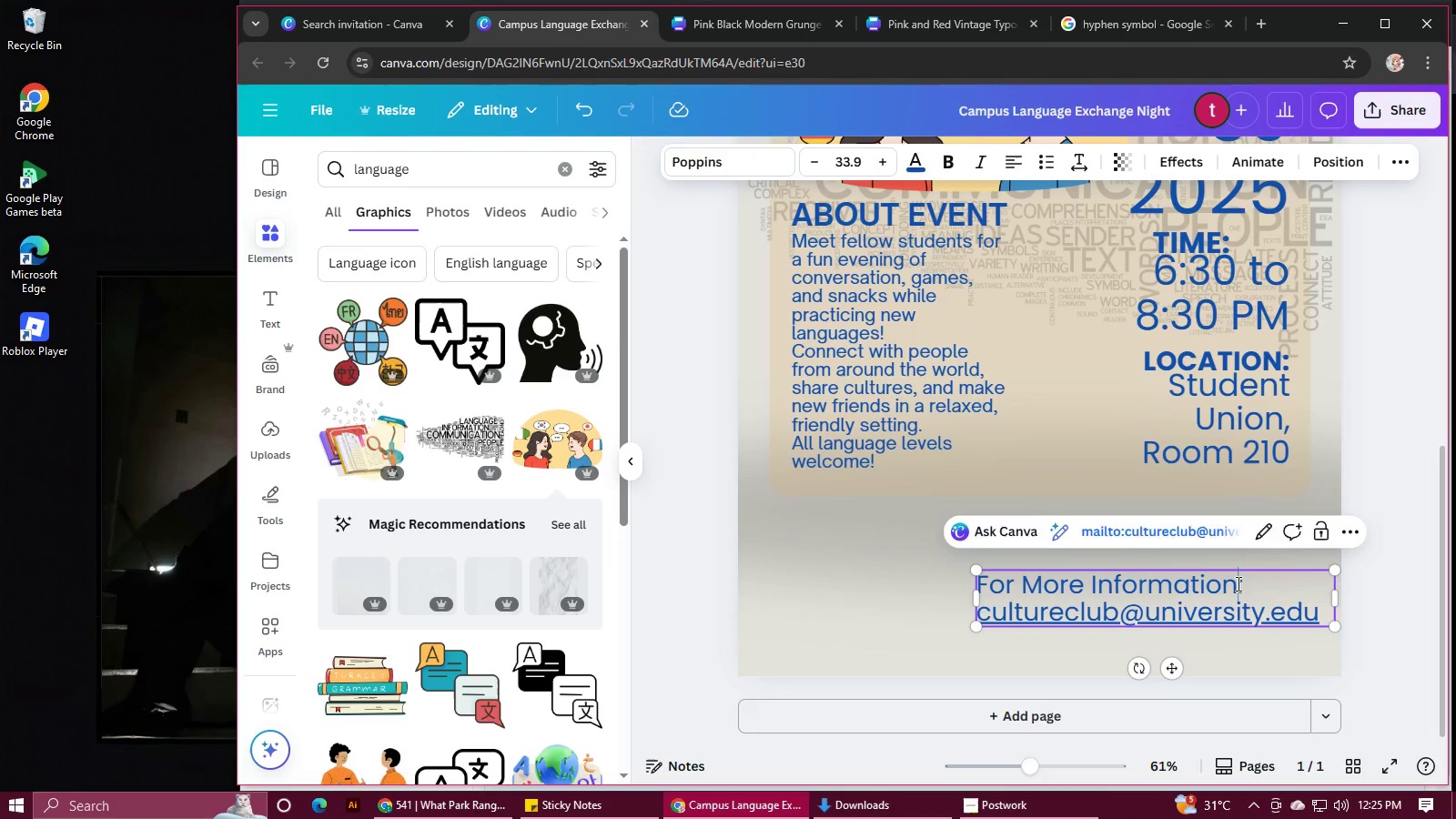 
key(Enter)
 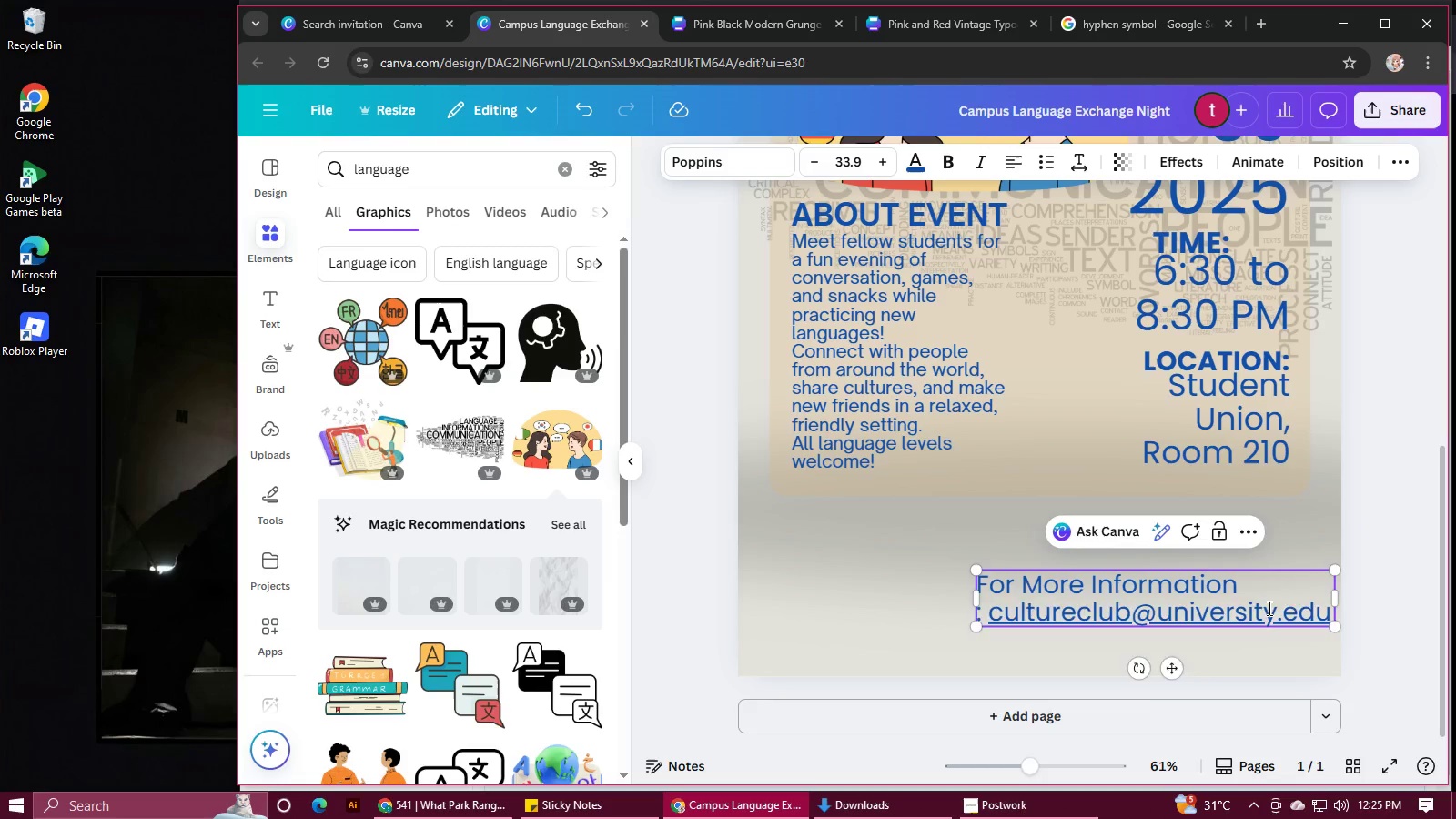 
type(and for )
 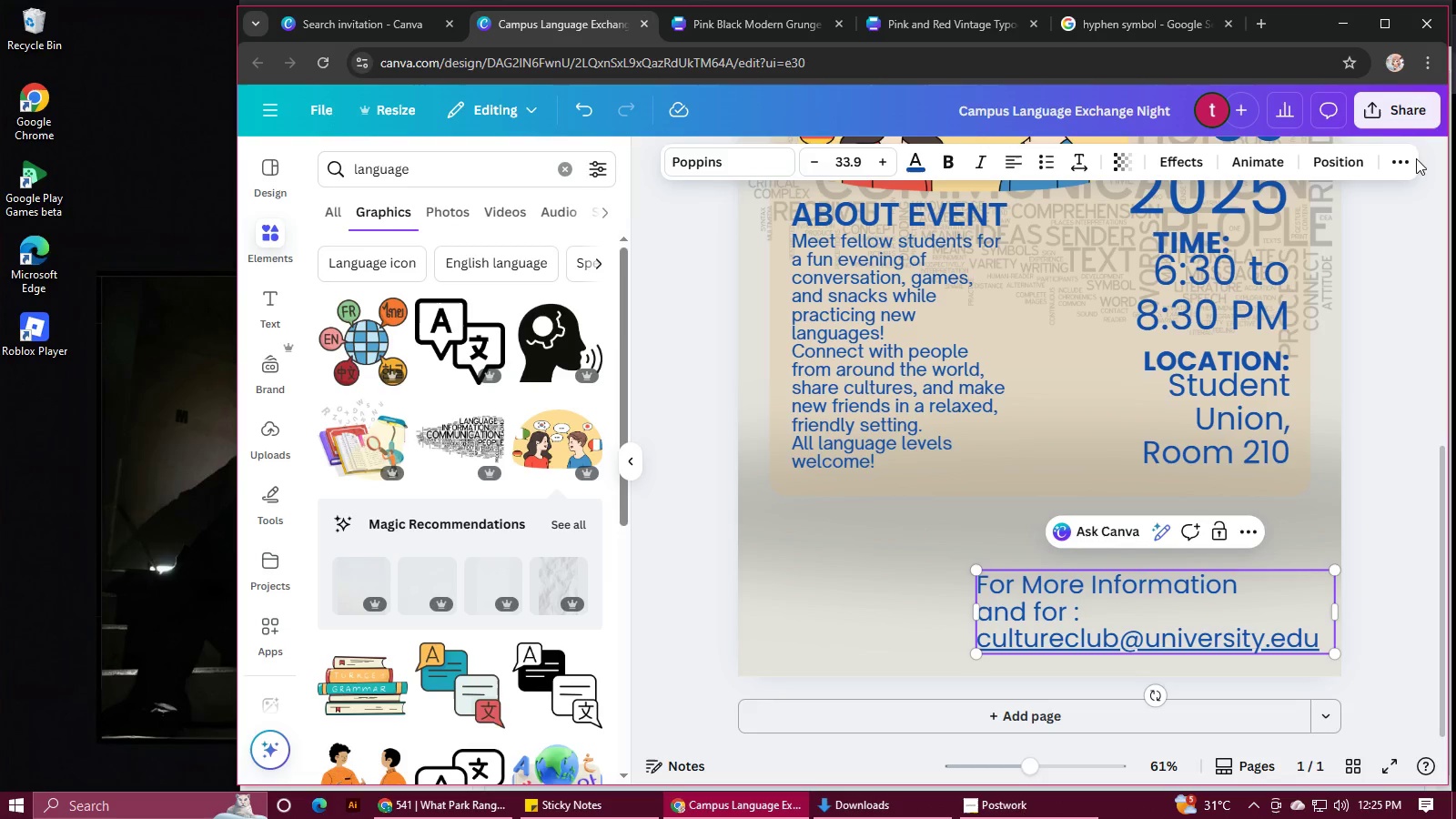 
left_click([1131, 25])
 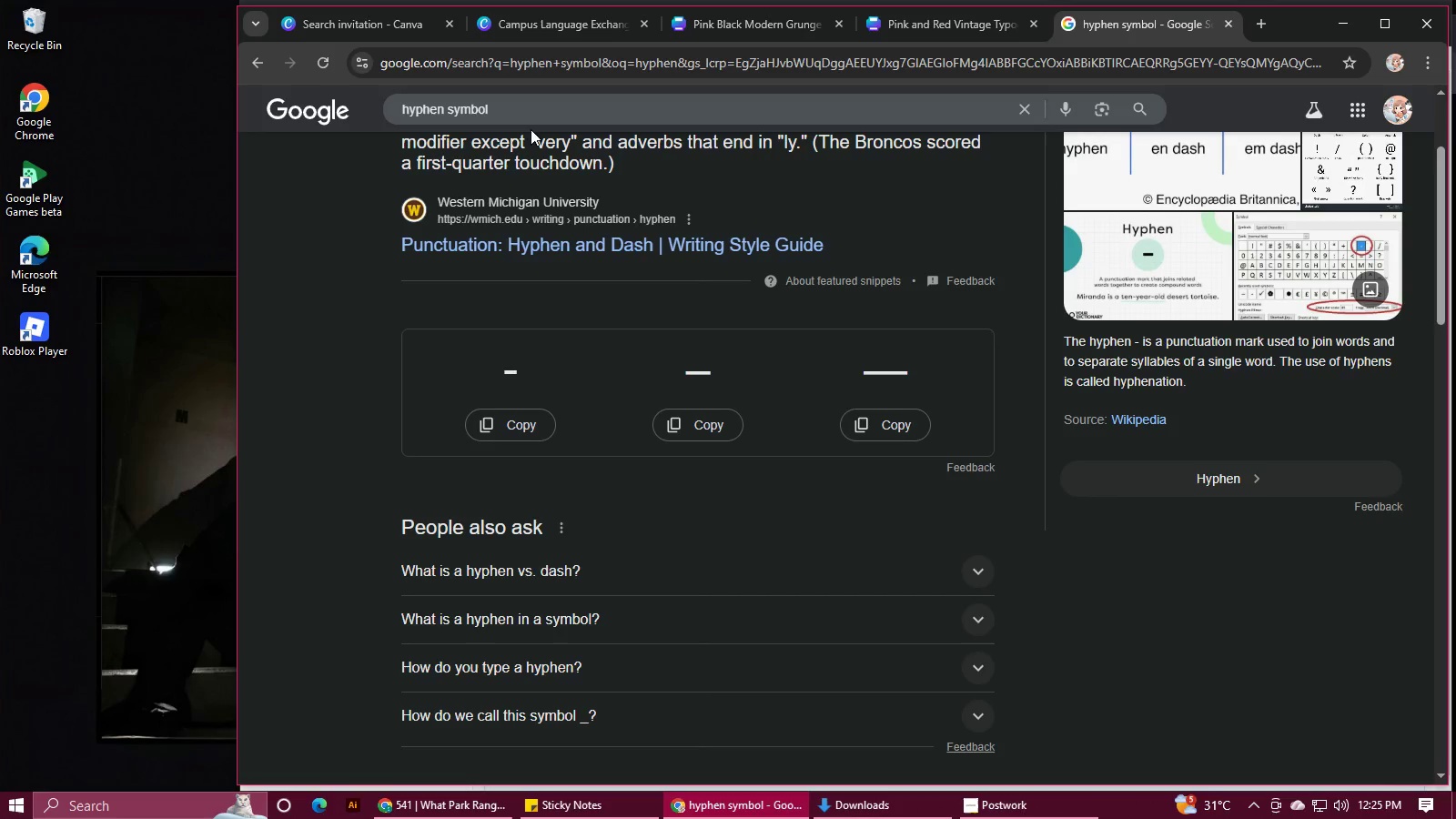 
left_click_drag(start_coordinate=[531, 117], to_coordinate=[344, 124])
 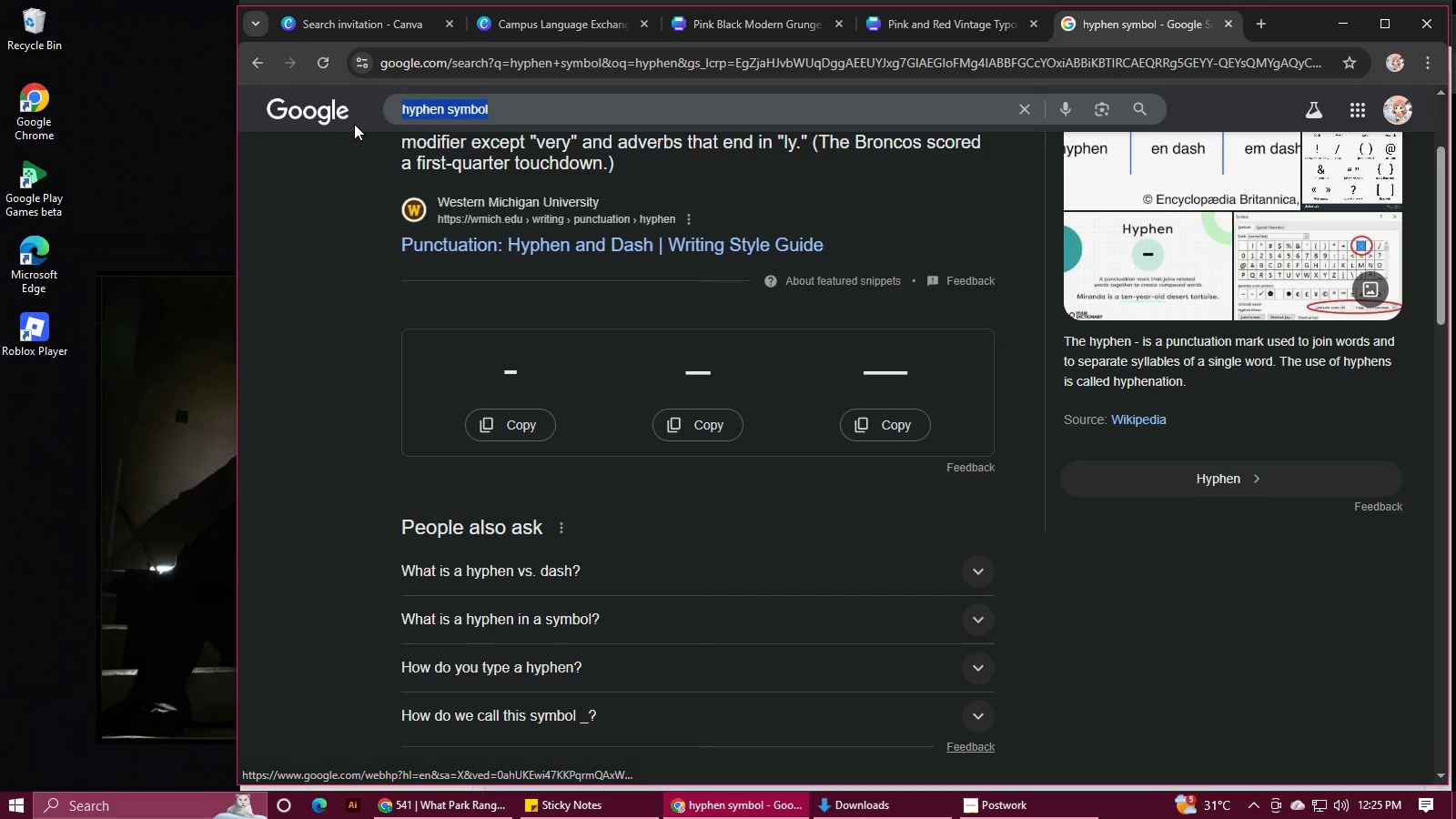 
type(rsv)
 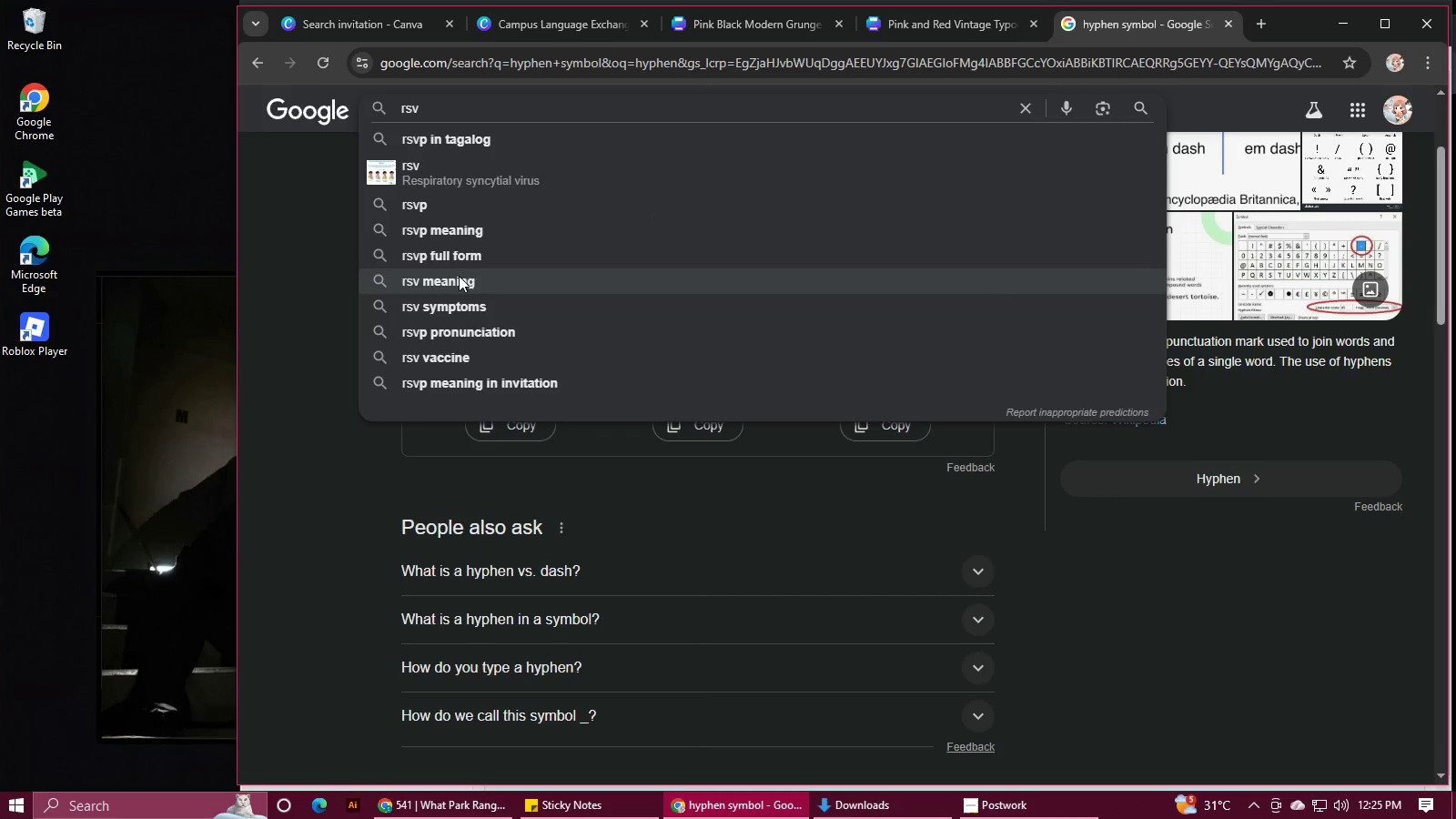 
left_click([463, 234])
 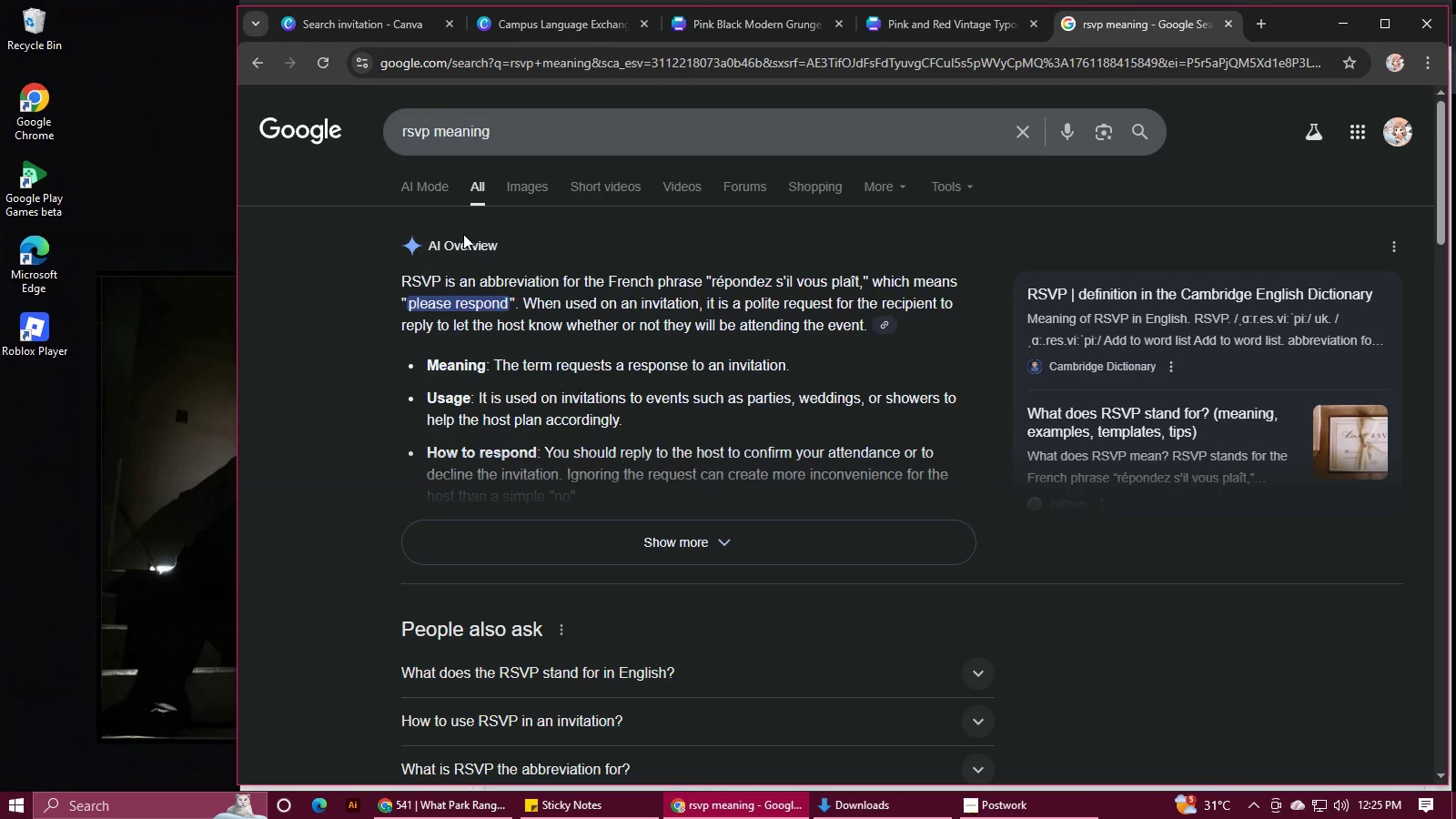 
wait(6.56)
 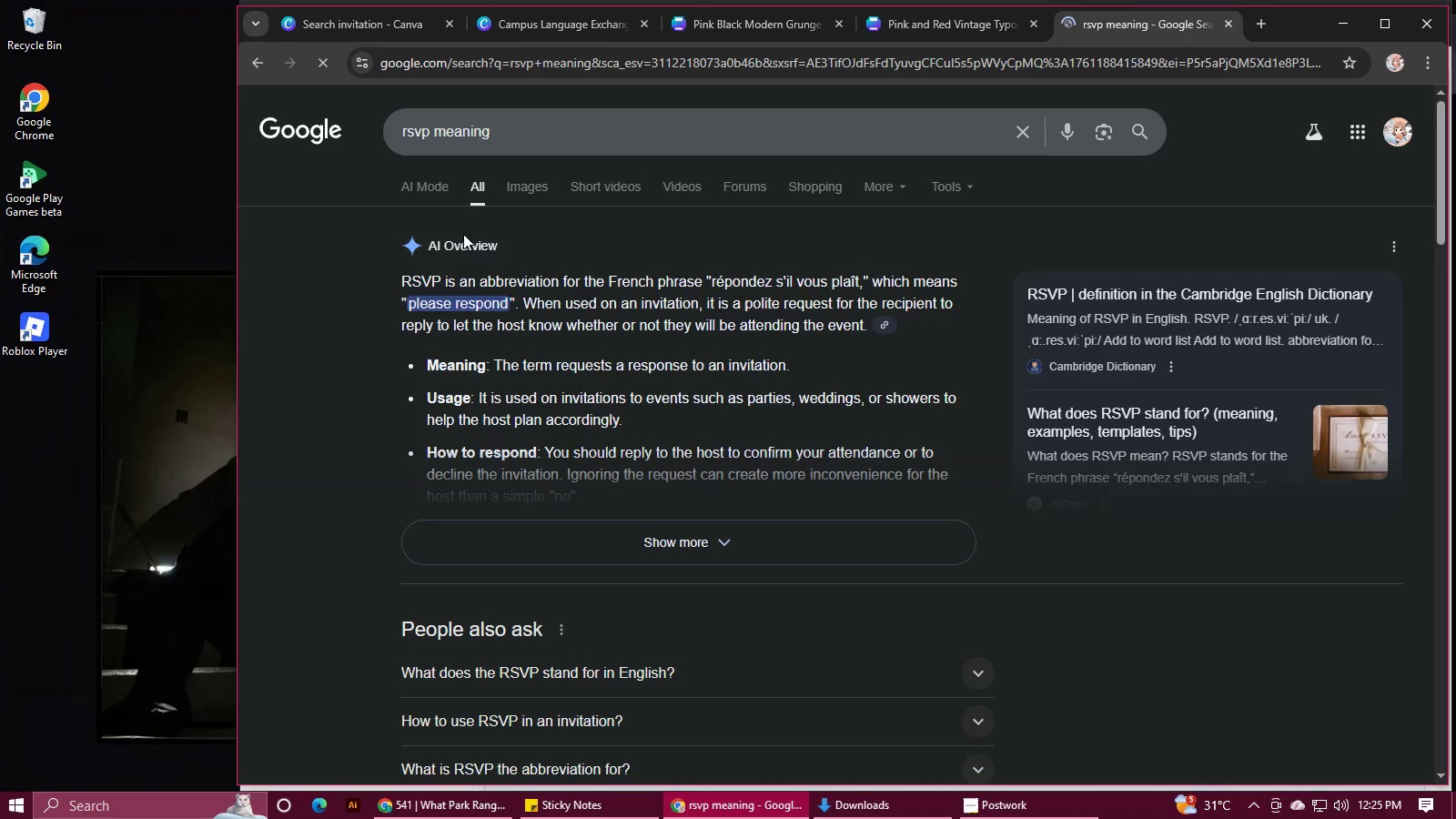 
scroll: coordinate [756, 618], scroll_direction: down, amount: 1.0
 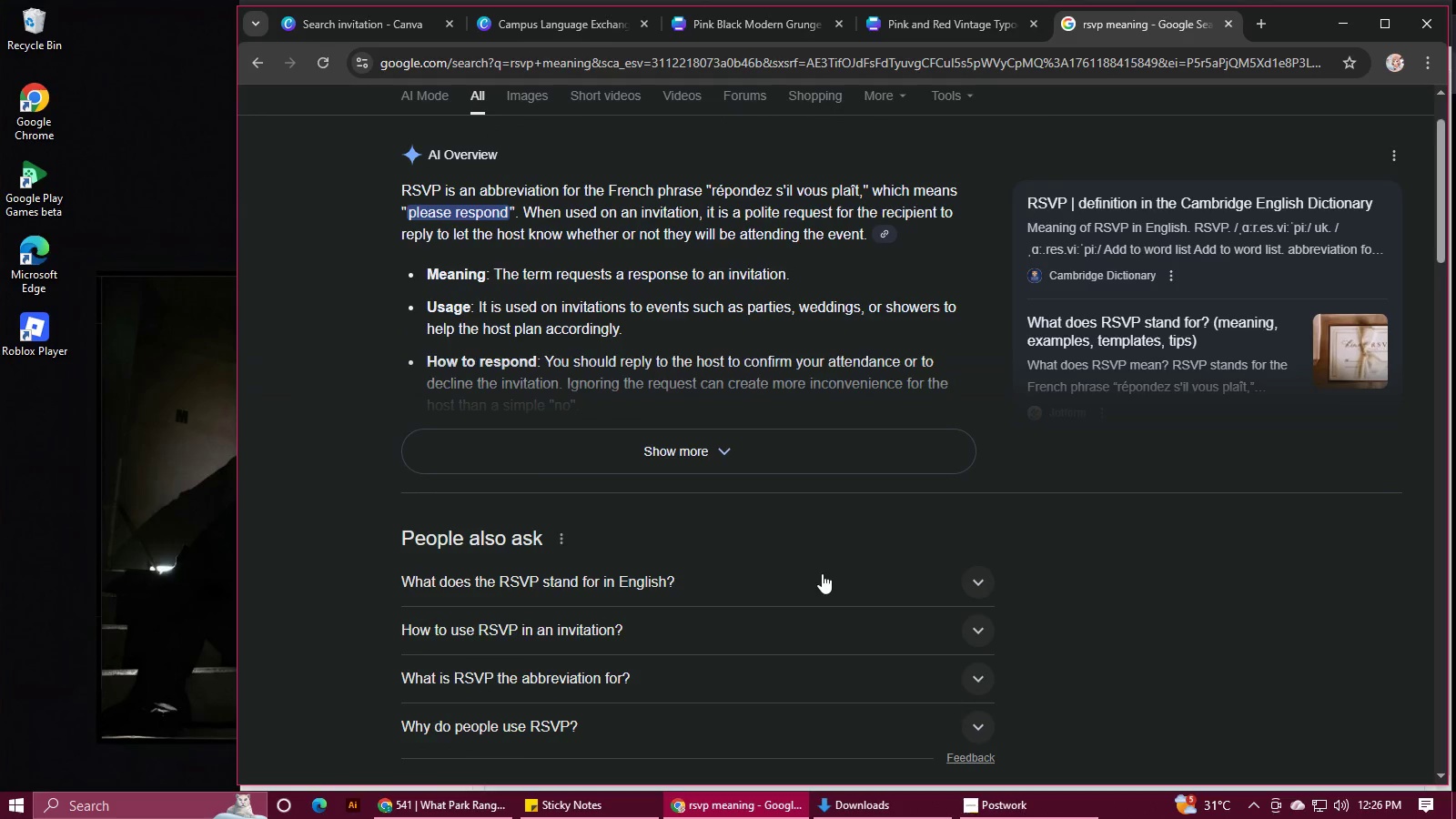 
left_click([822, 573])
 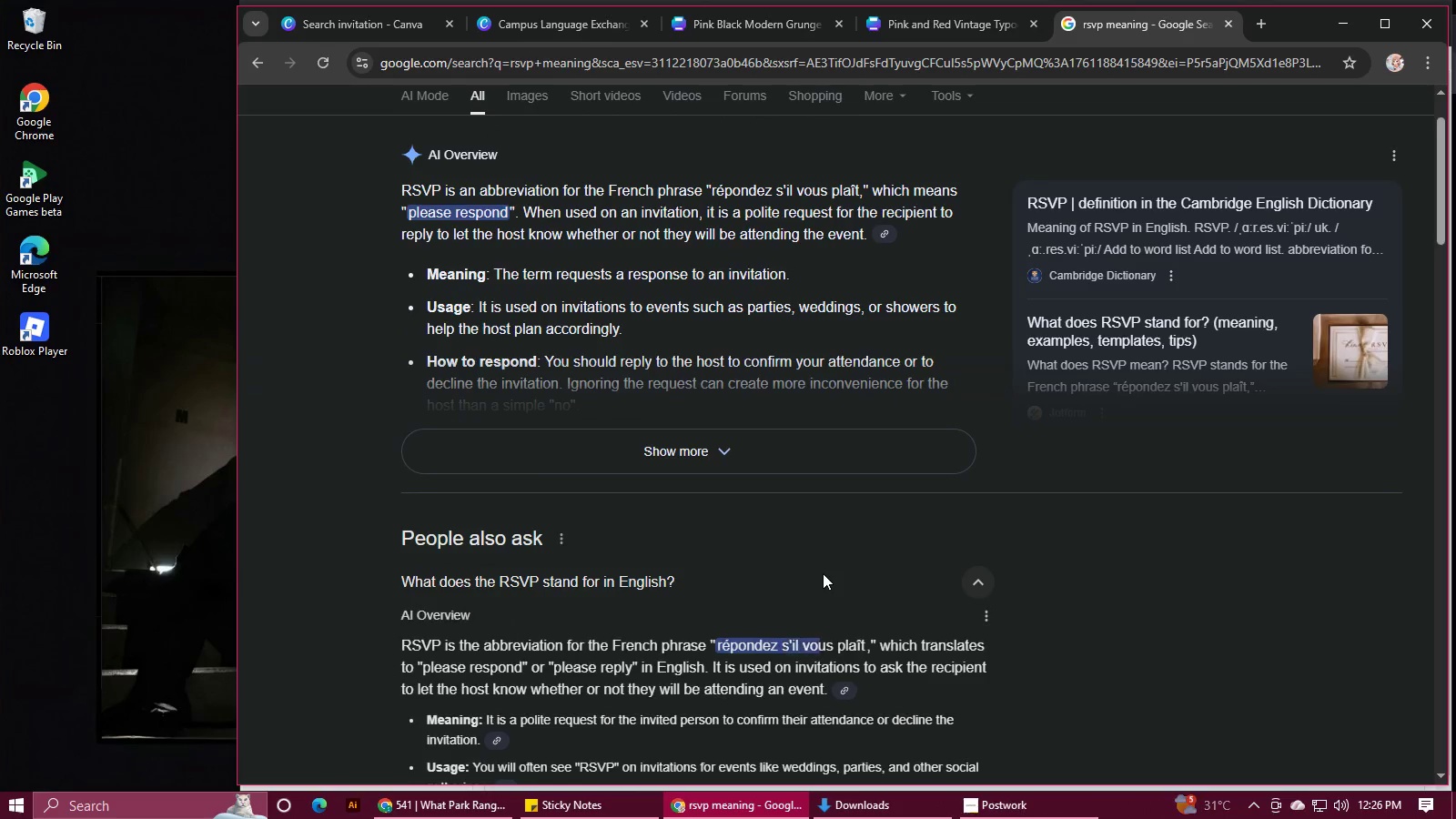 
scroll: coordinate [823, 573], scroll_direction: down, amount: 2.0
 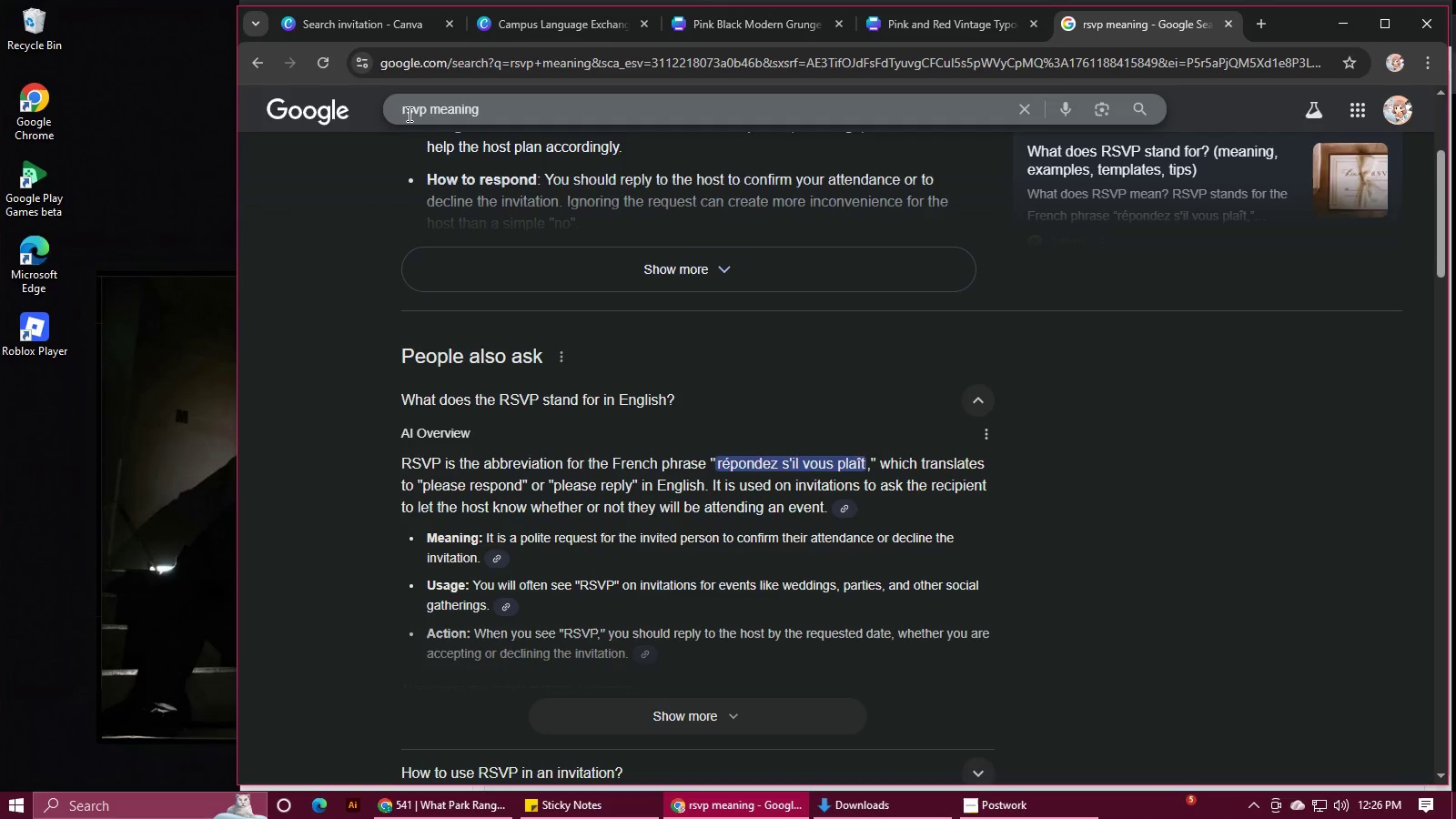 
wait(5.14)
 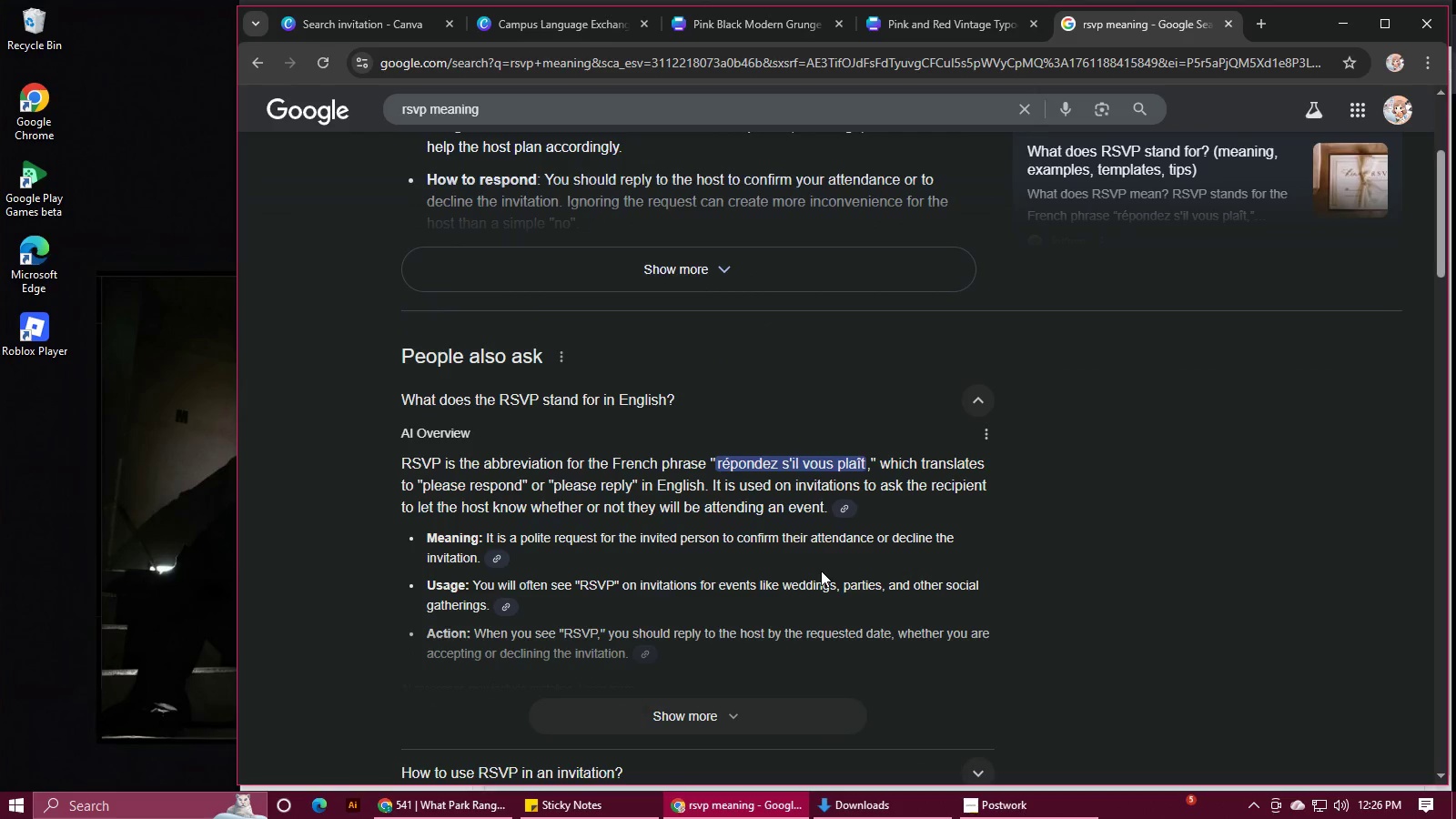 
left_click([525, 17])
 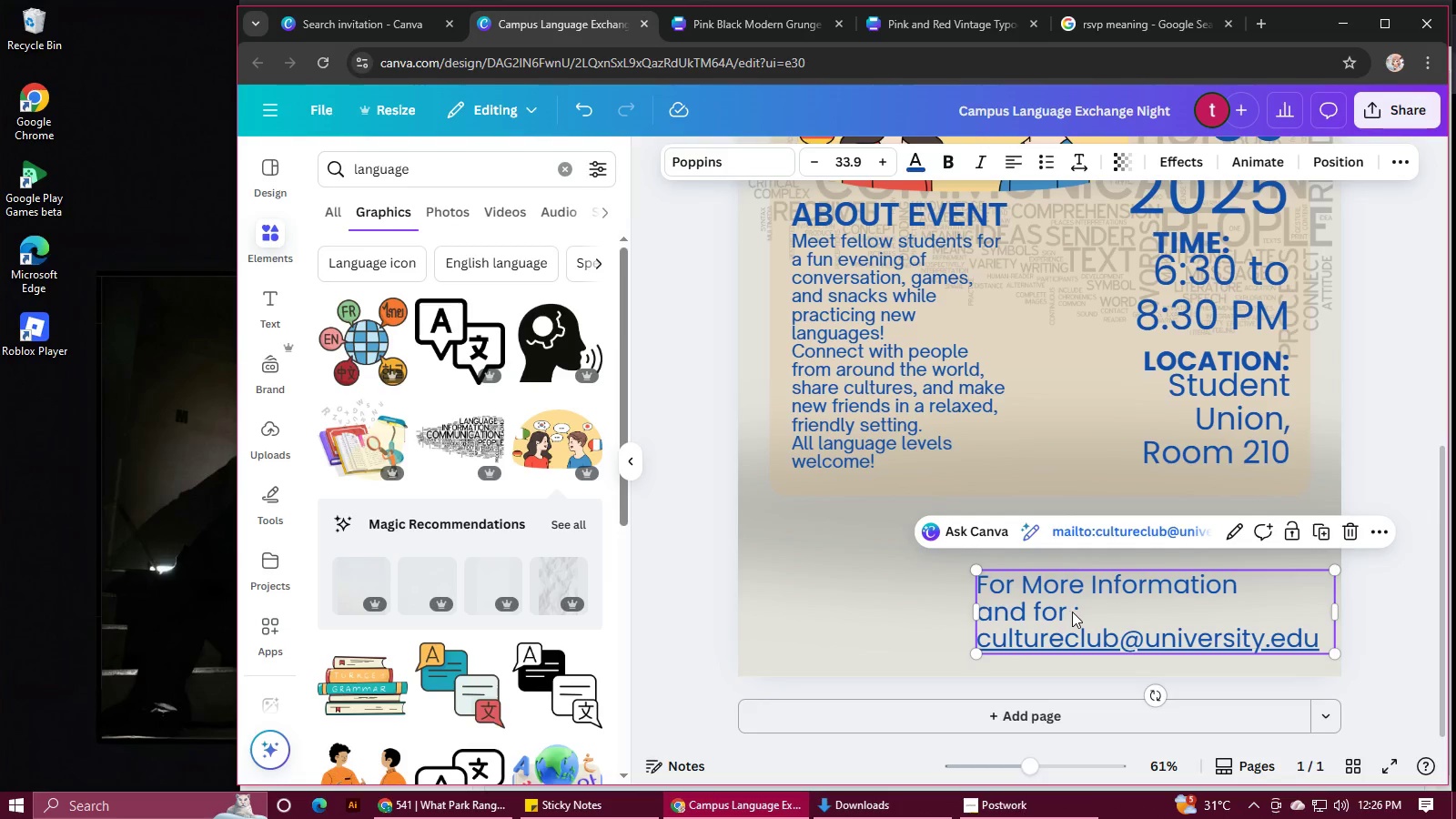 
left_click([1071, 614])
 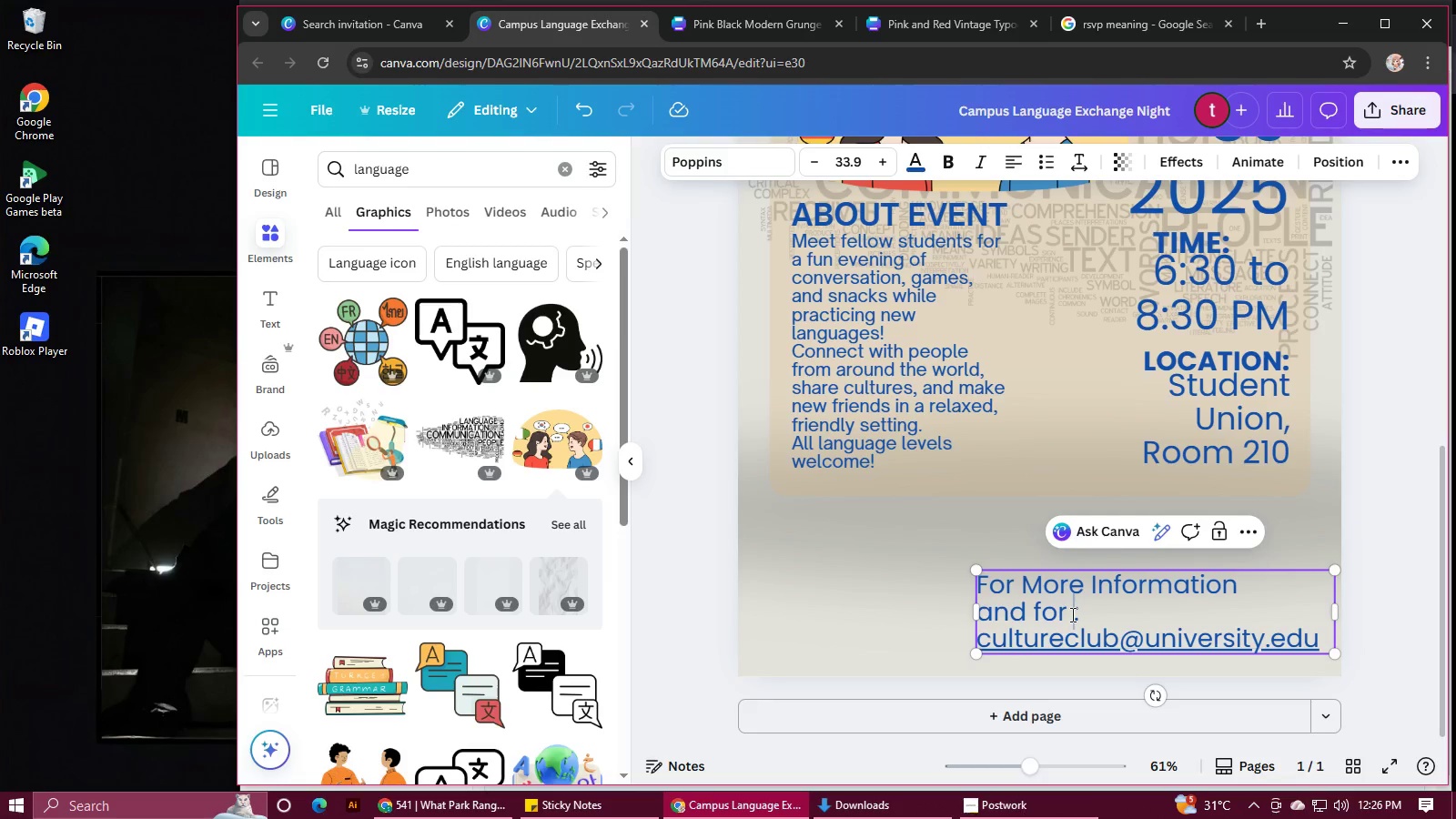 
type(if you w)
key(Backspace)
key(Backspace)
key(Backspace)
key(Backspace)
key(Backspace)
key(Backspace)
key(Backspace)
key(Backspace)
type(adding)
key(Backspace)
key(Backspace)
key(Backspace)
key(Backspace)
key(Backspace)
key(Backspace)
 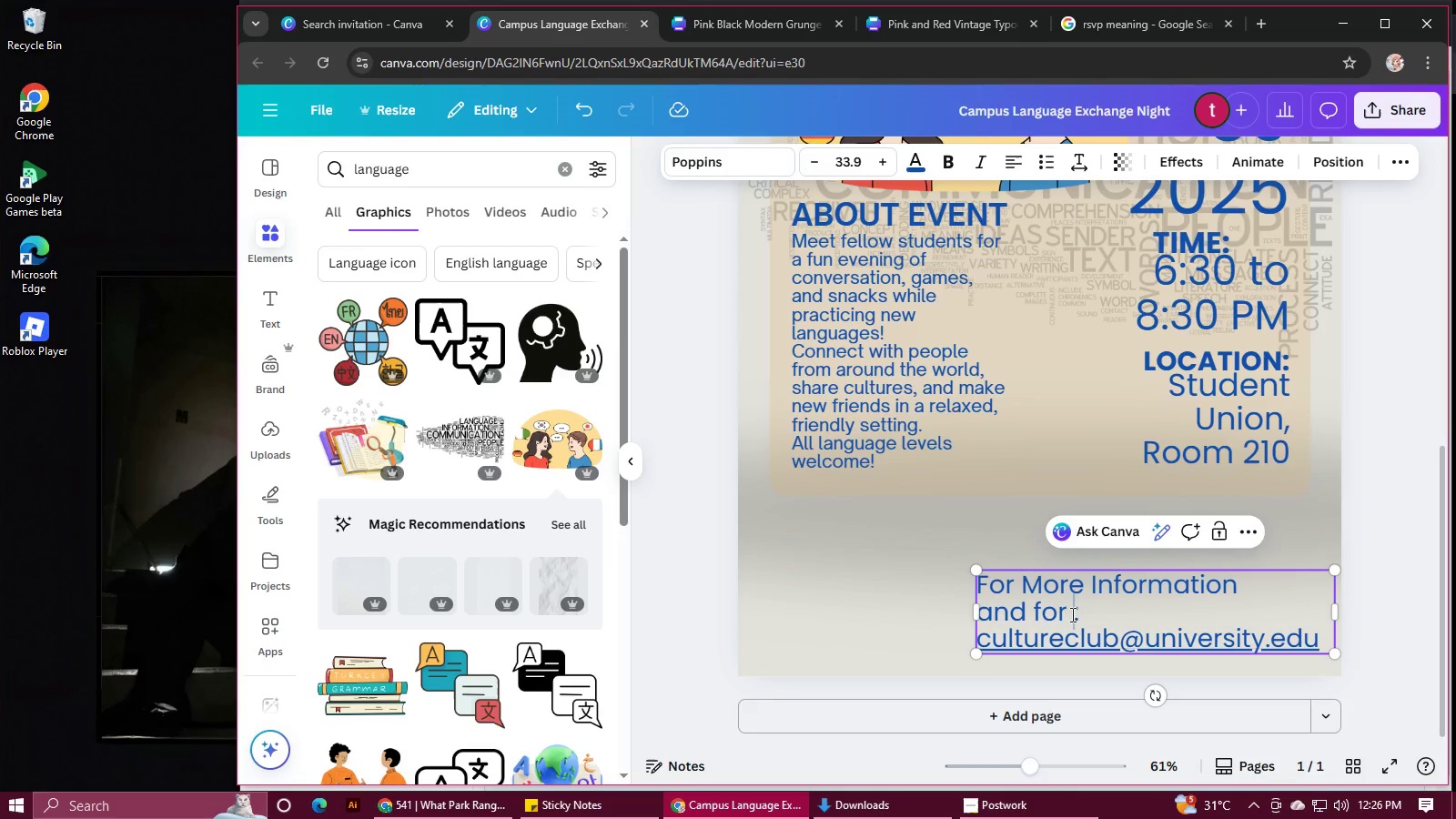 
wait(6.57)
 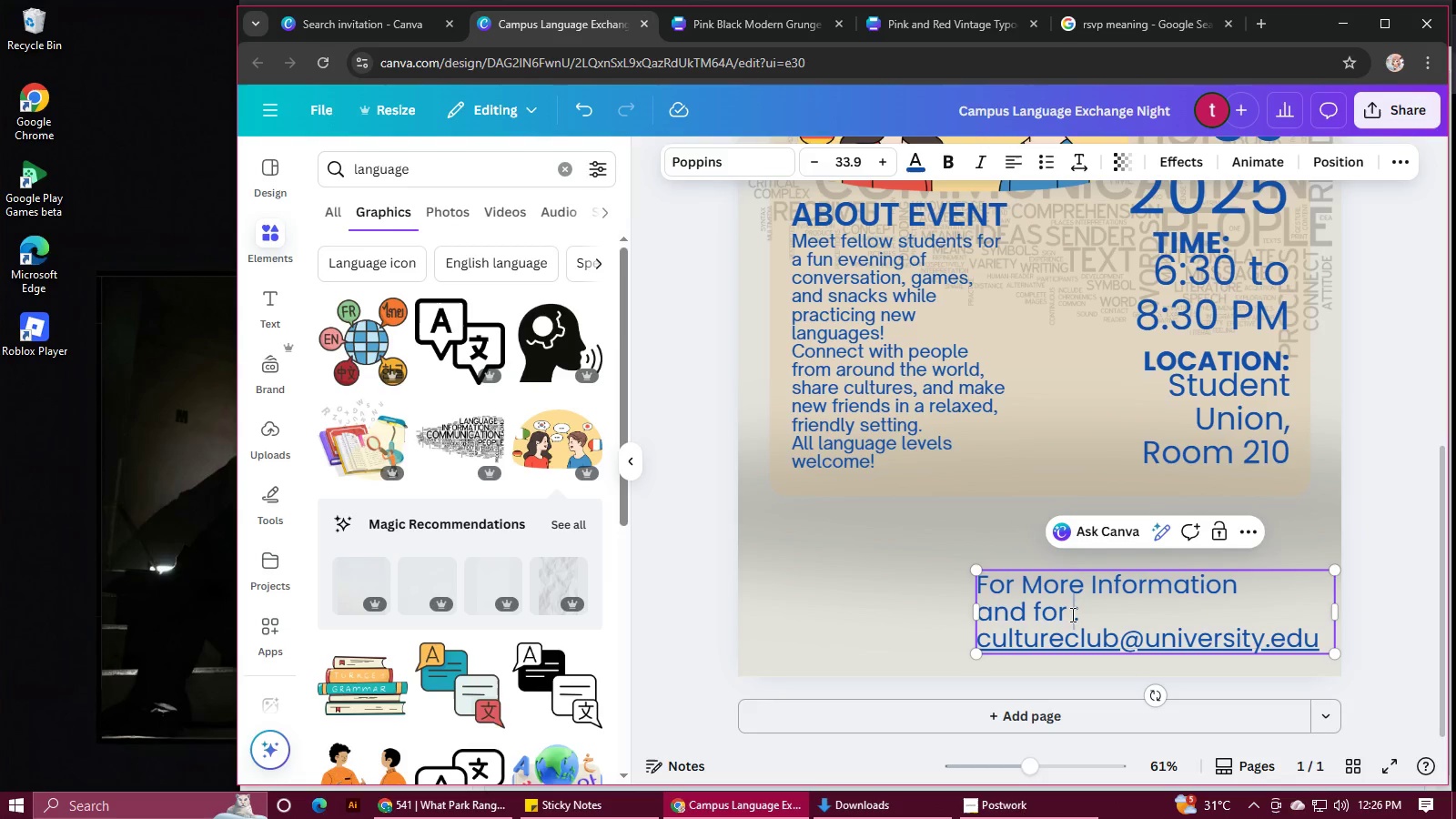 
left_click([1418, 590])
 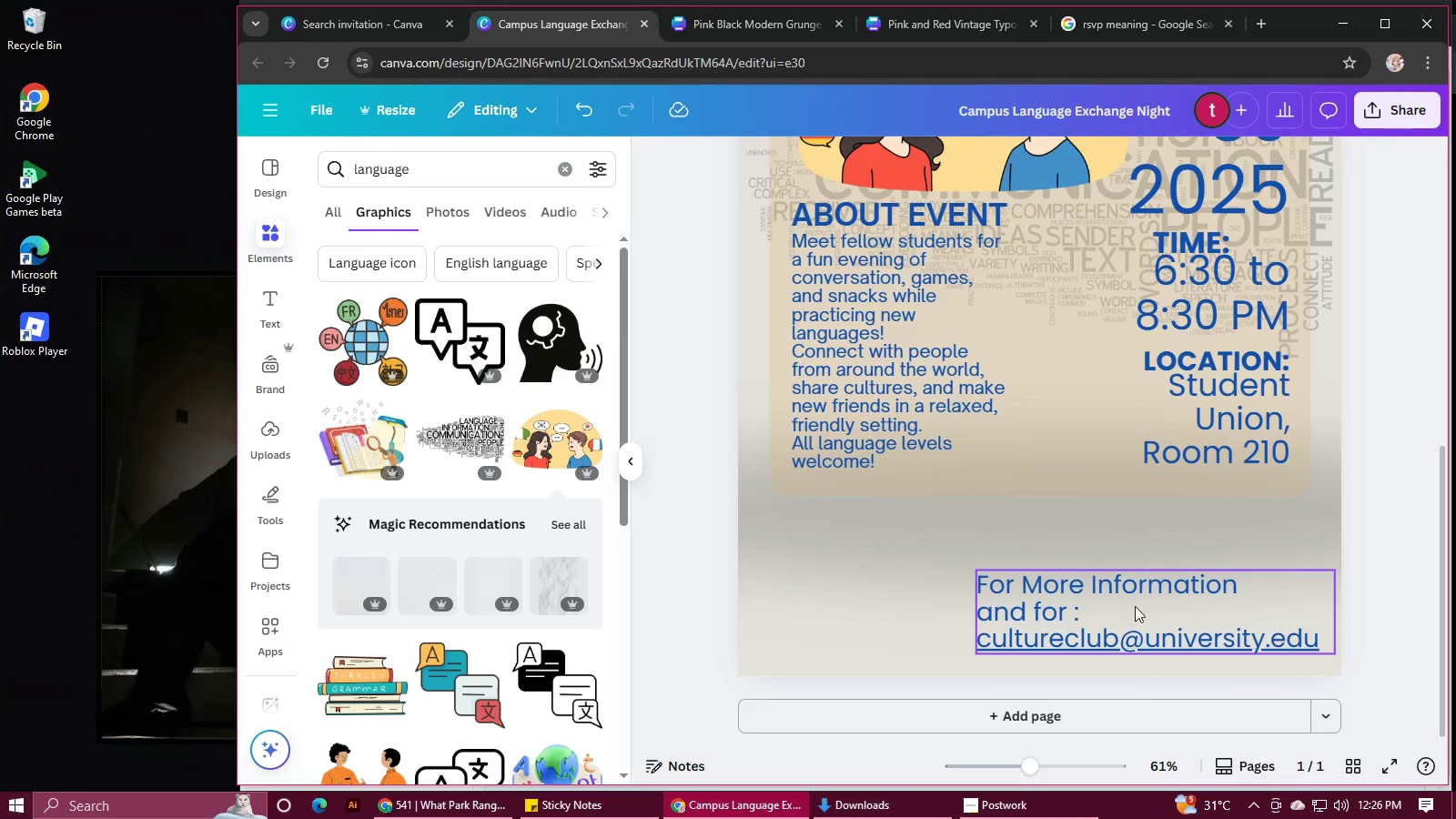 
left_click_drag(start_coordinate=[1126, 602], to_coordinate=[923, 565])
 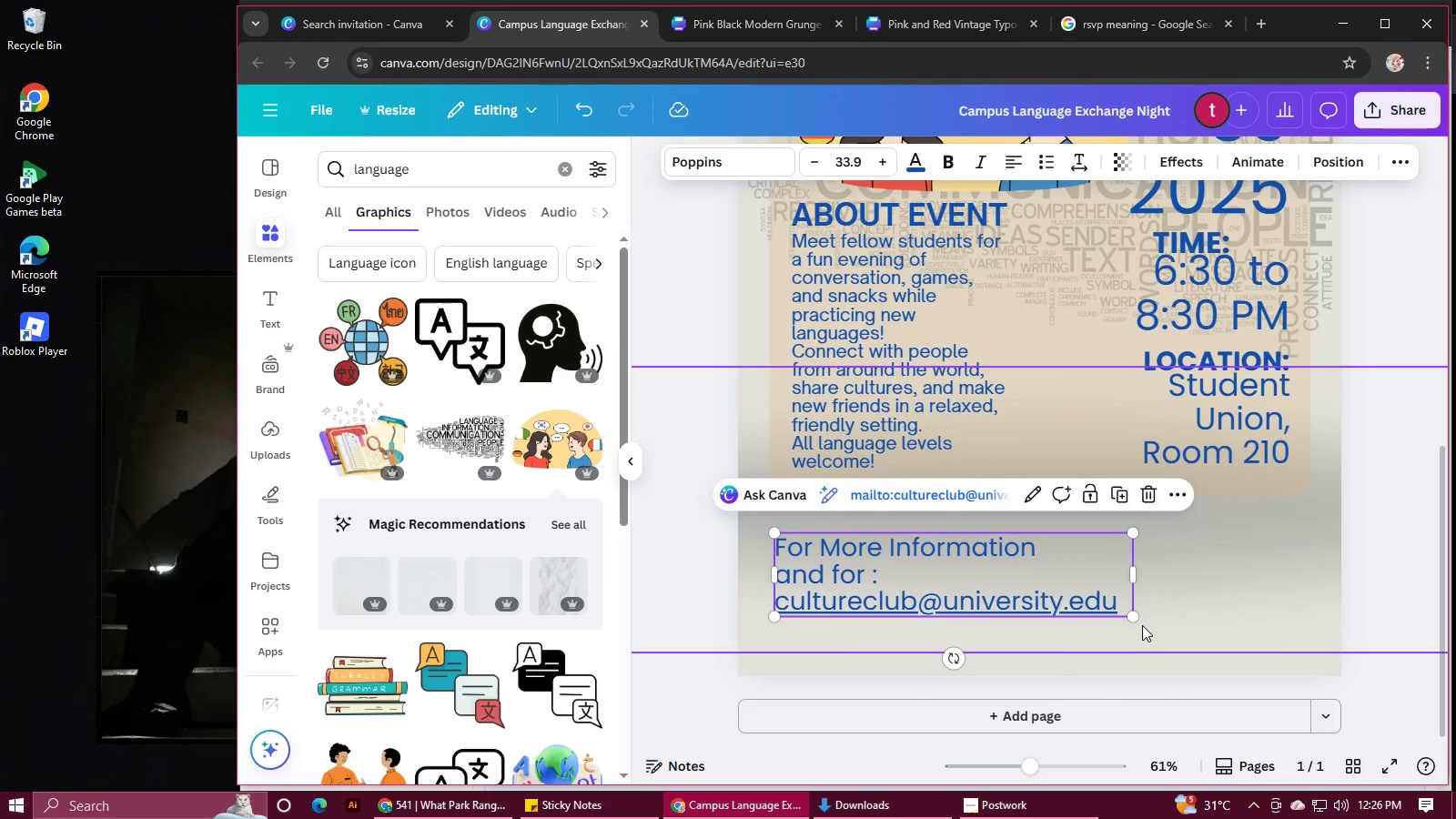 
left_click([1142, 625])
 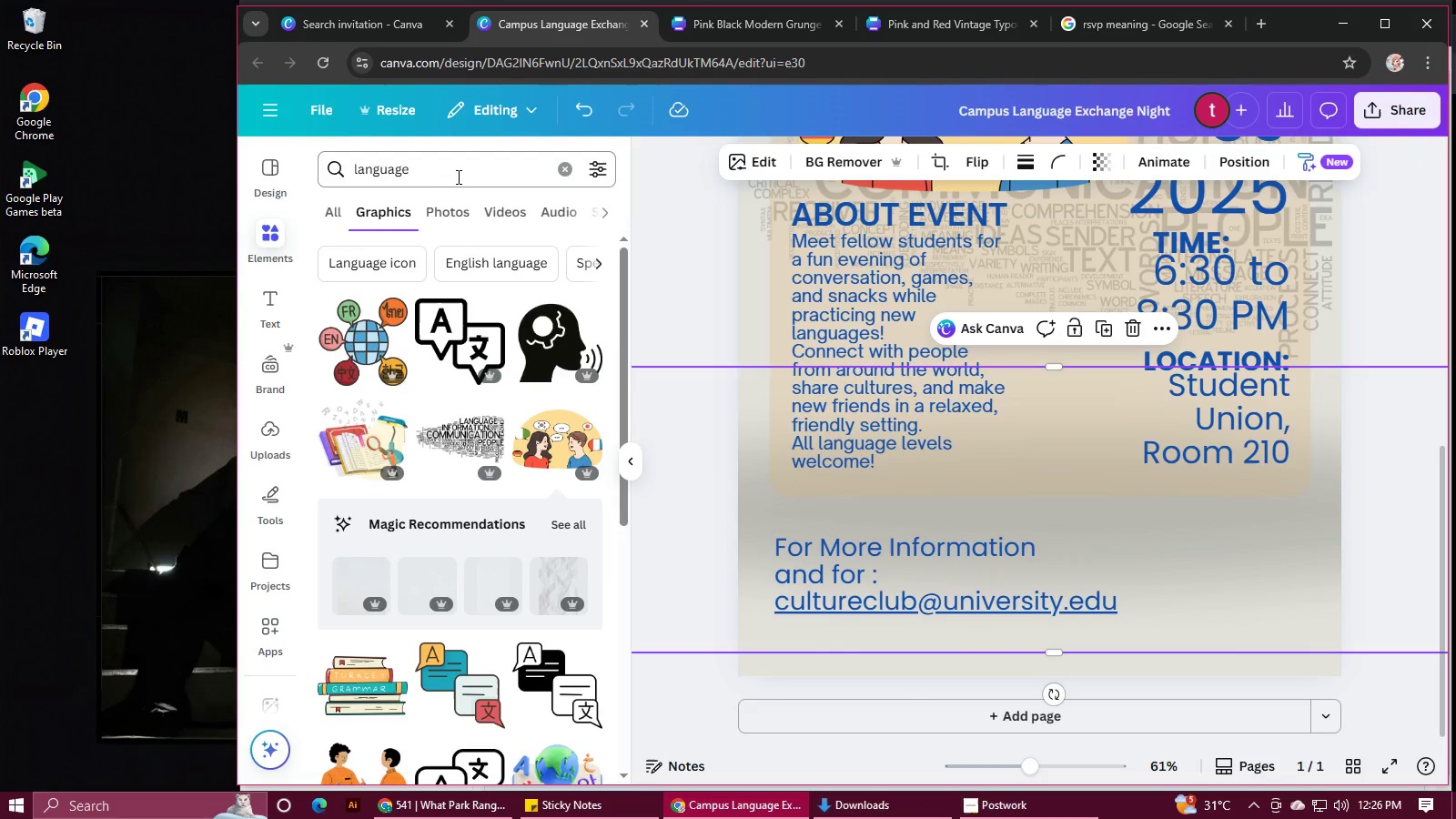 
left_click_drag(start_coordinate=[444, 162], to_coordinate=[319, 164])
 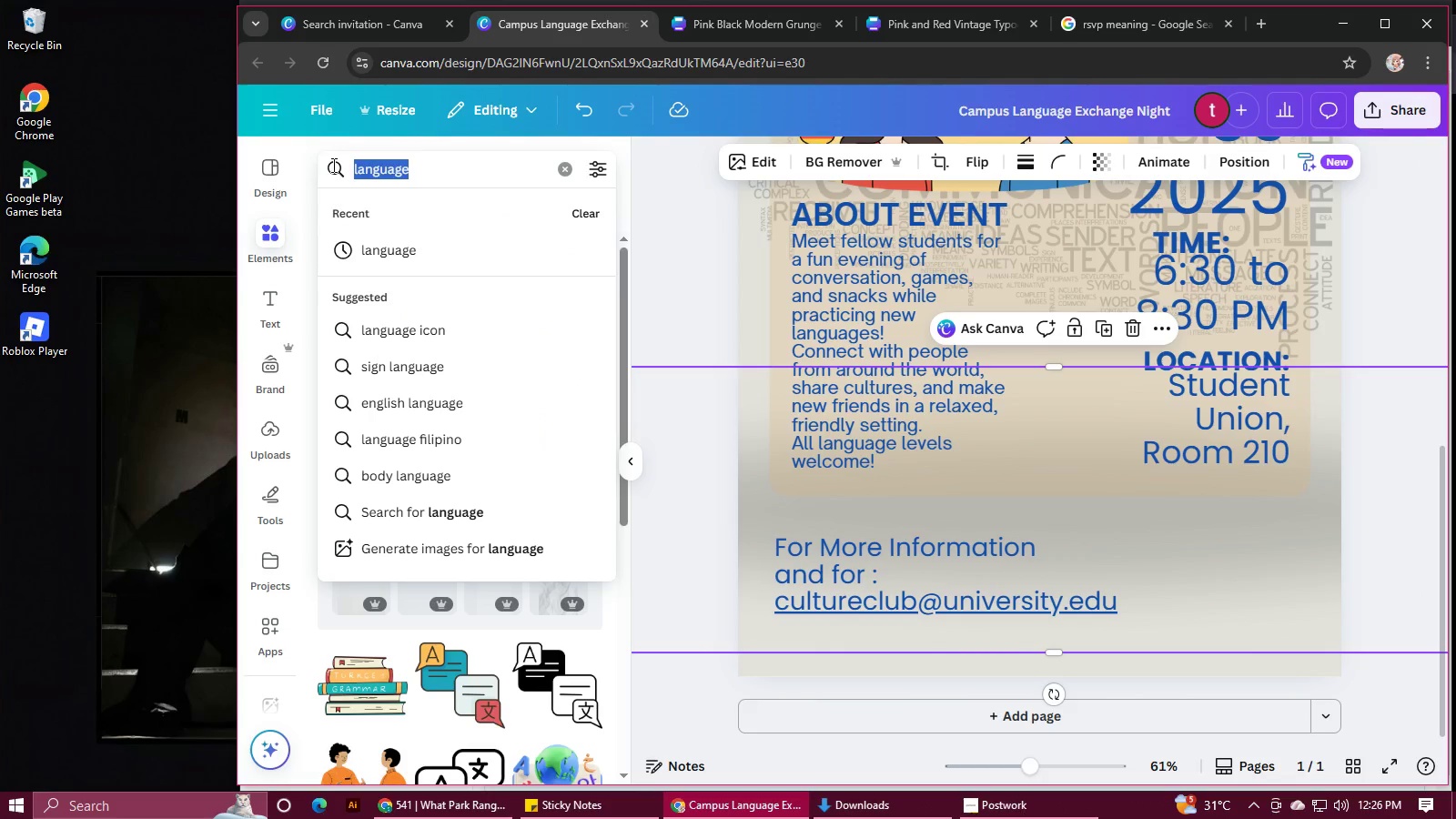 
type(schii)
key(Backspace)
key(Backspace)
type(ool logo)
 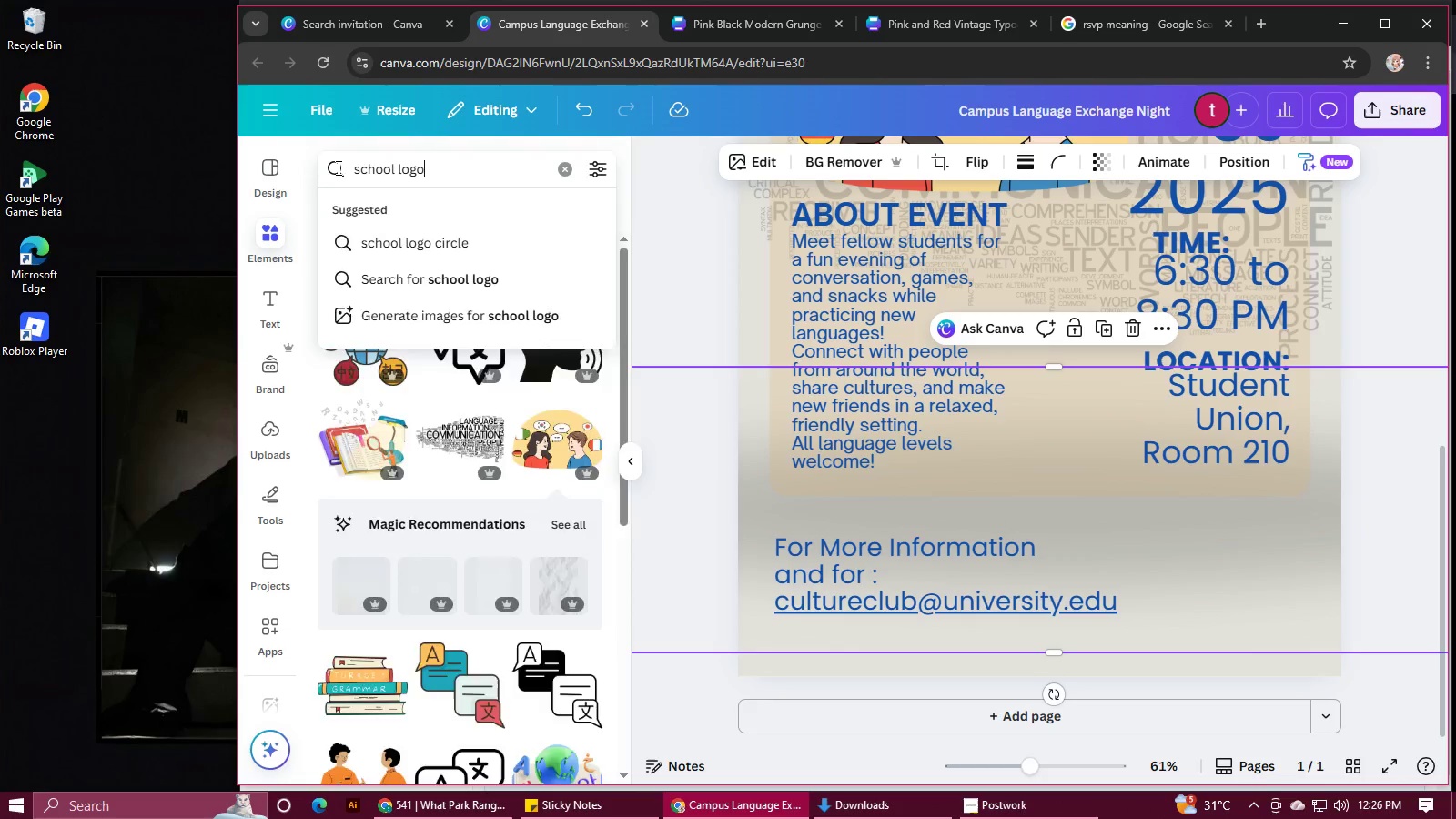 
key(Enter)
 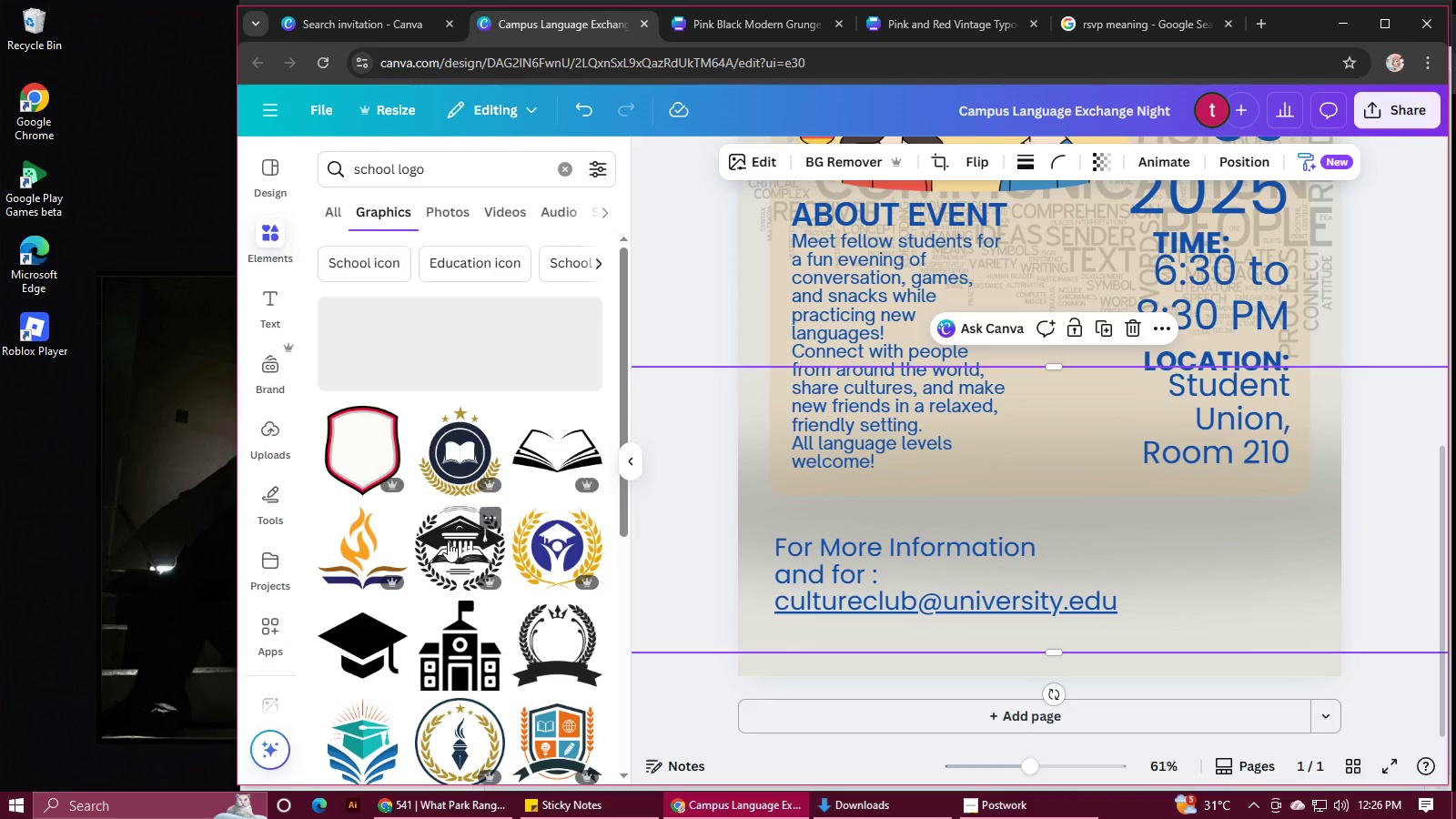 
left_click([450, 464])
 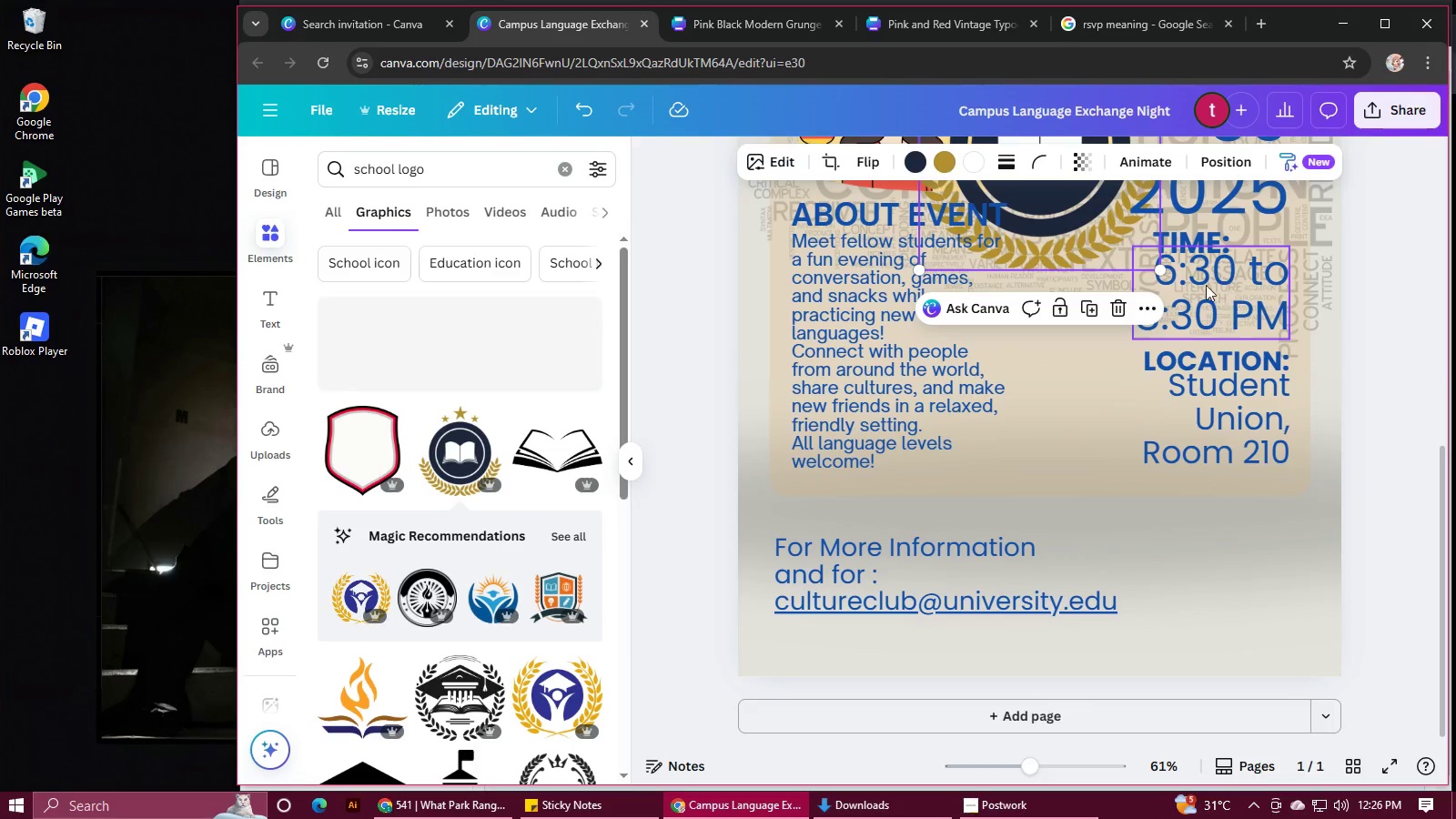 
left_click_drag(start_coordinate=[1159, 269], to_coordinate=[1088, 229])
 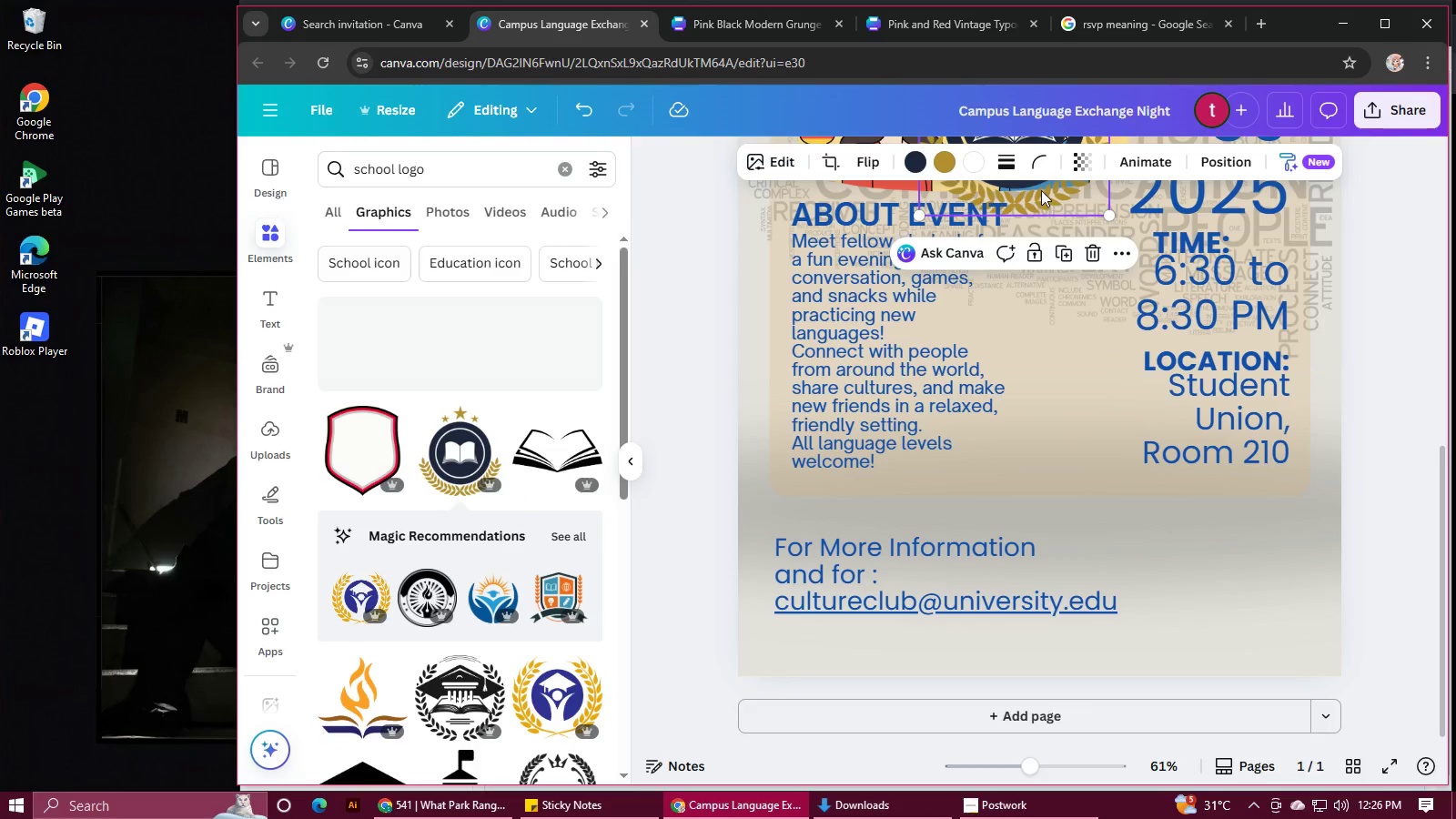 
left_click_drag(start_coordinate=[1041, 190], to_coordinate=[1251, 635])
 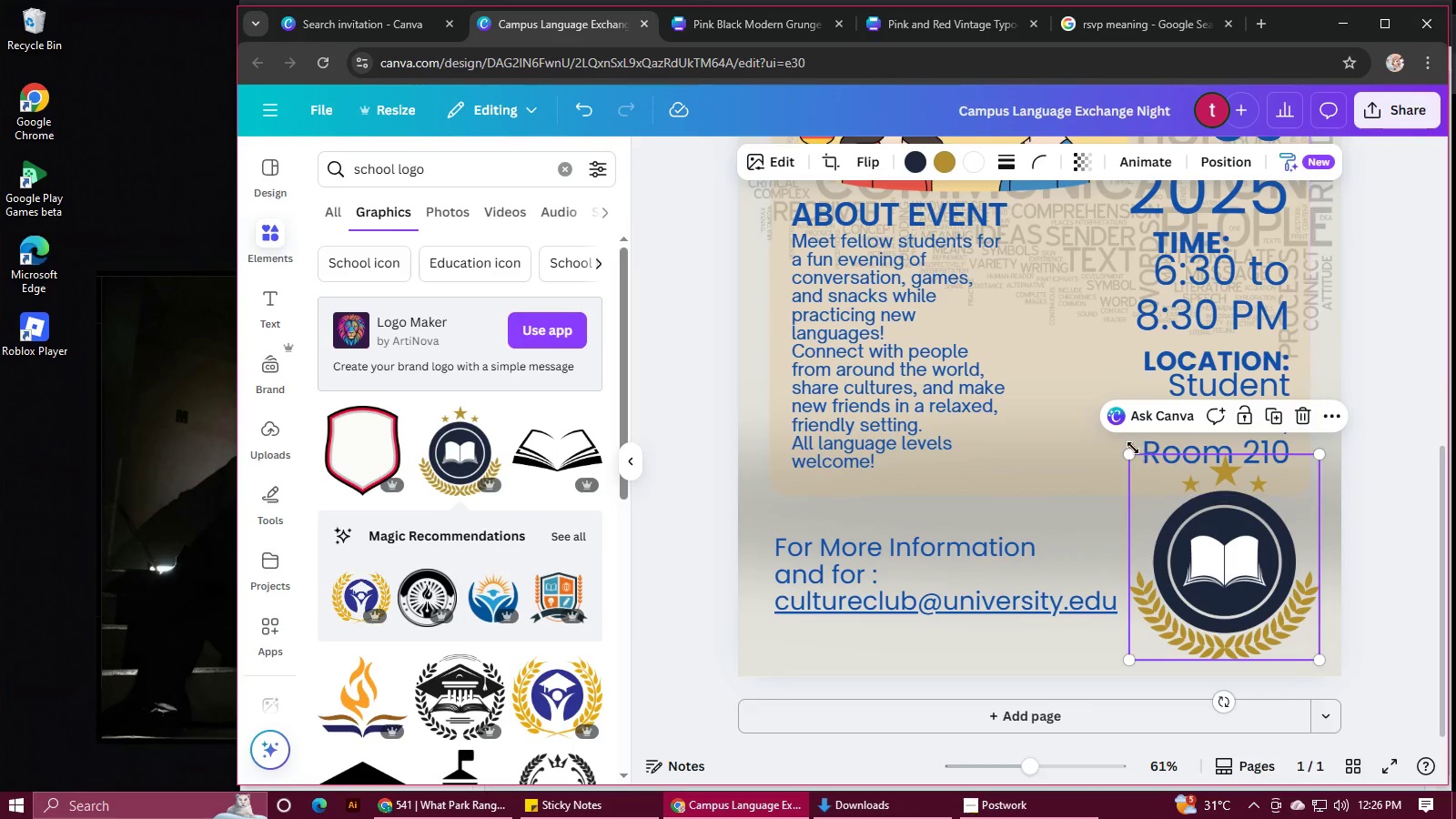 
left_click_drag(start_coordinate=[1132, 449], to_coordinate=[1183, 523])
 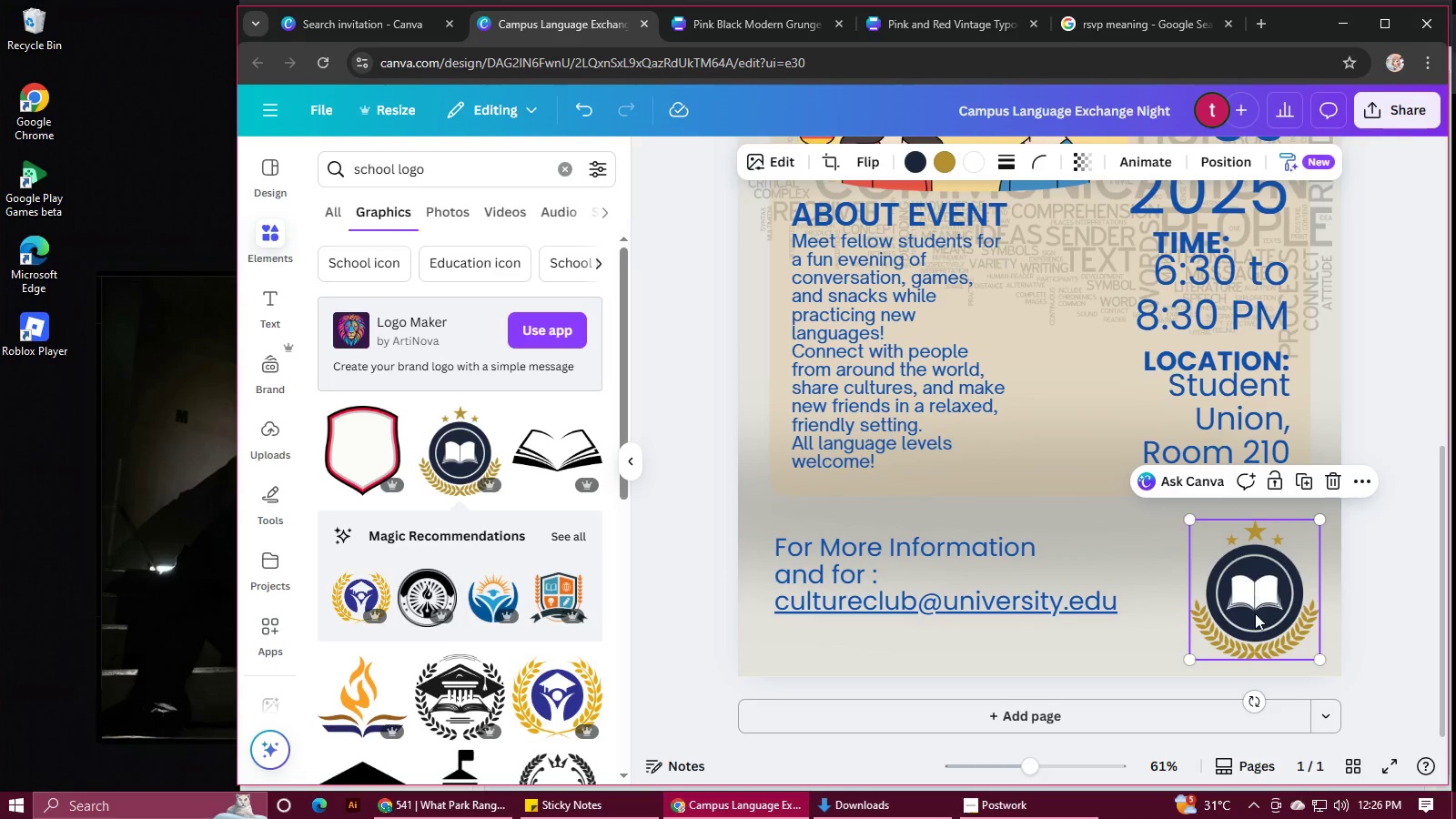 
left_click_drag(start_coordinate=[1255, 613], to_coordinate=[1239, 601])
 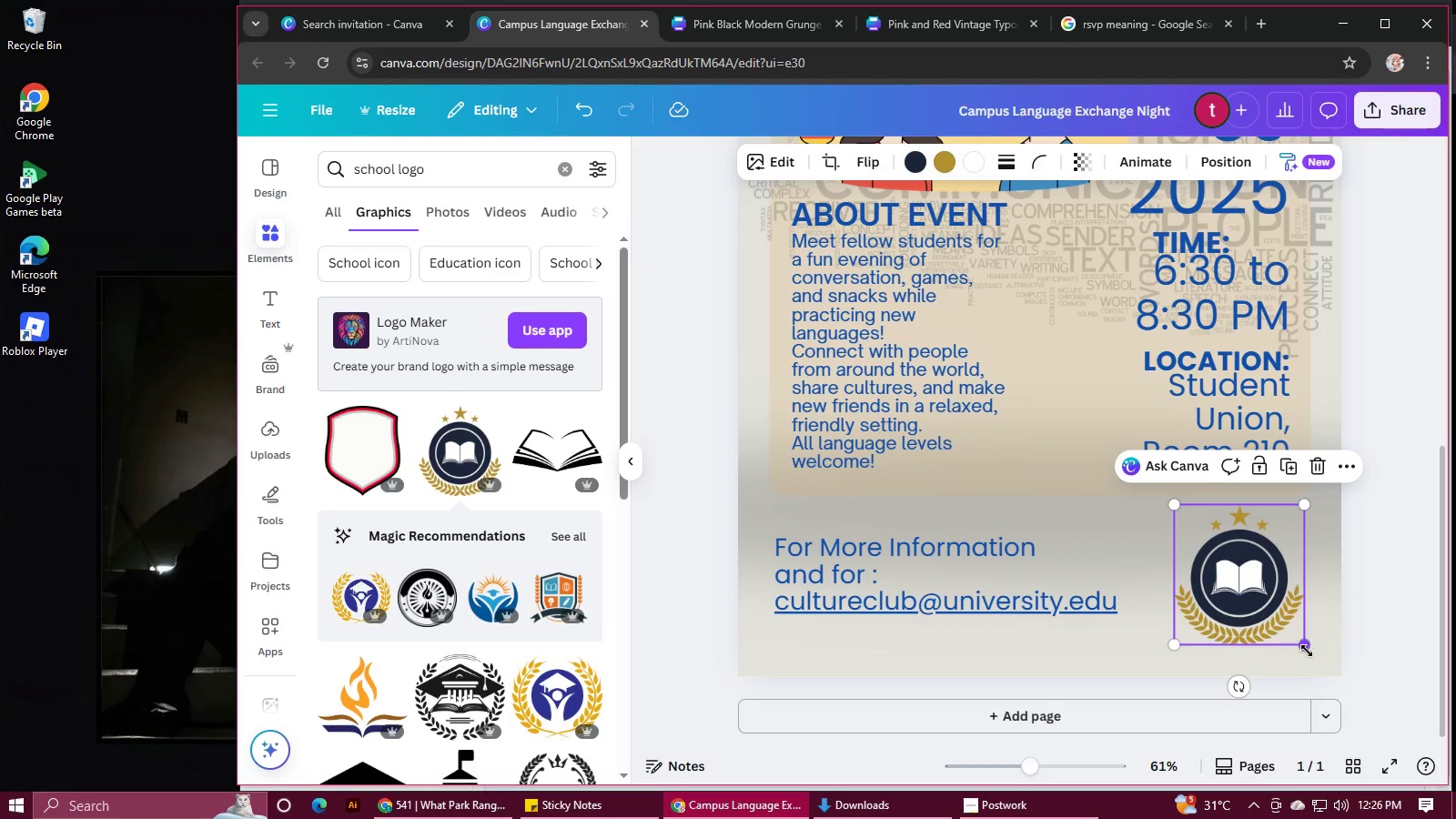 
left_click_drag(start_coordinate=[1307, 651], to_coordinate=[1281, 624])
 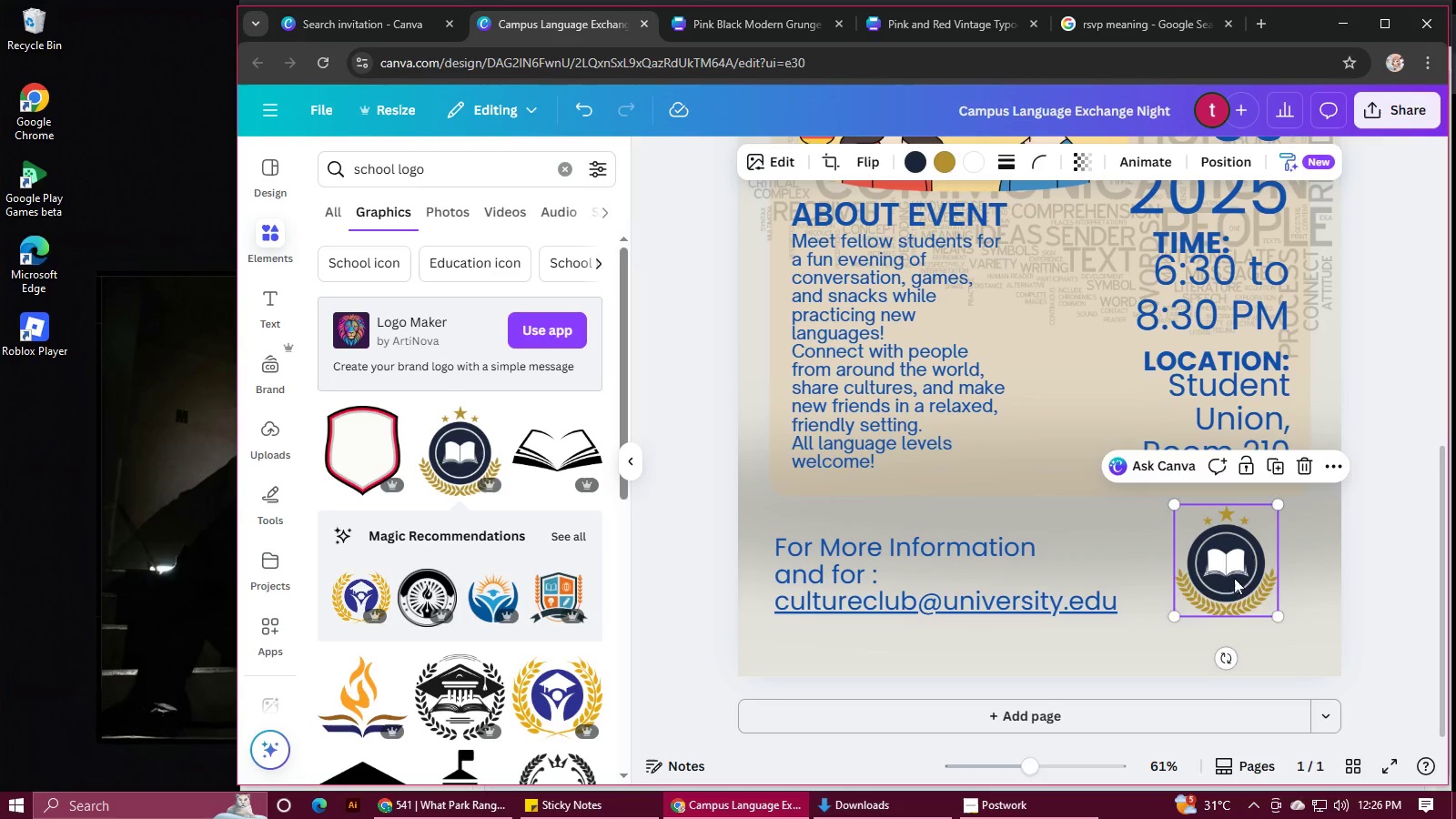 
left_click_drag(start_coordinate=[1235, 581], to_coordinate=[1249, 604])
 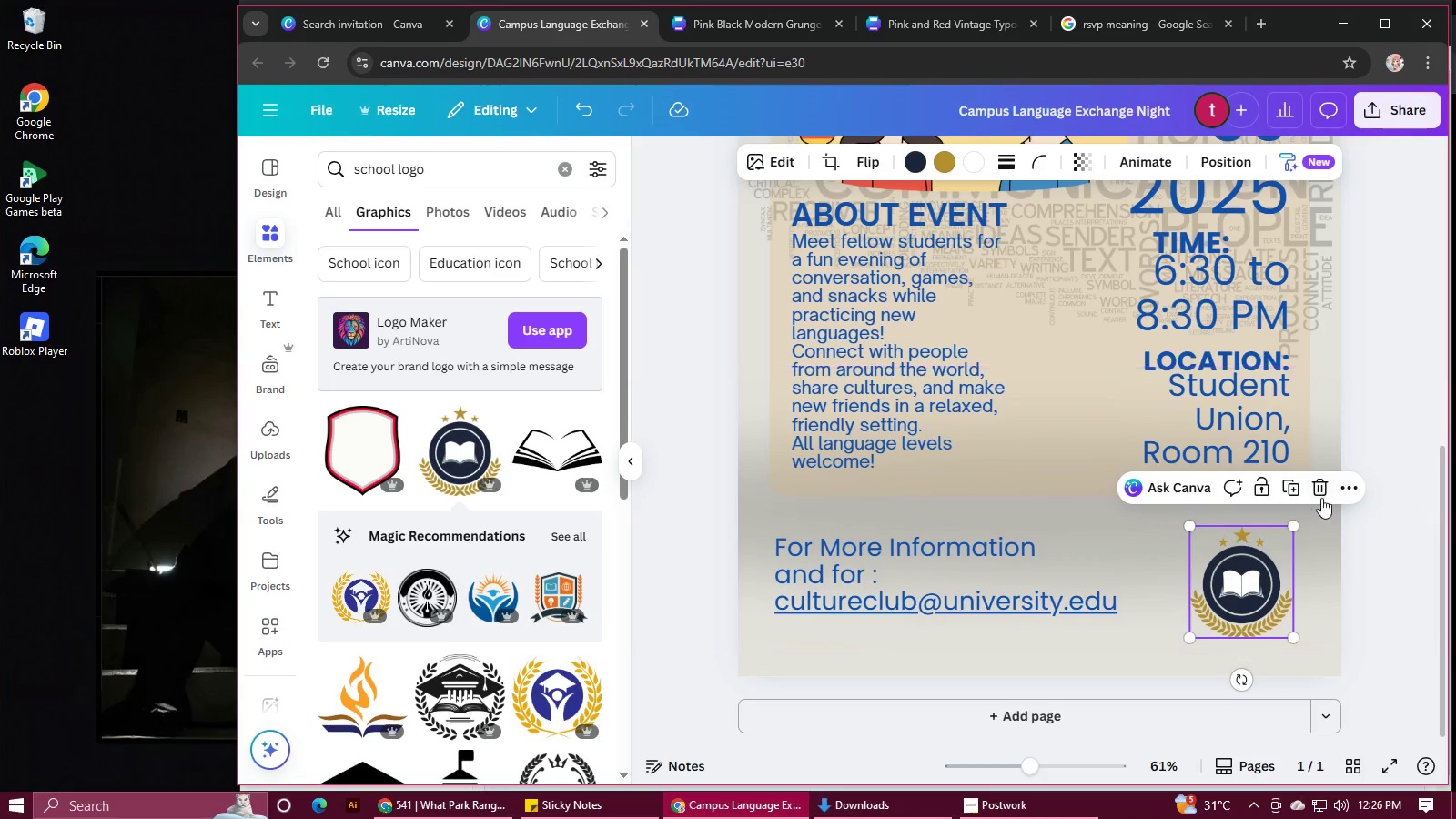 
left_click([1318, 488])
 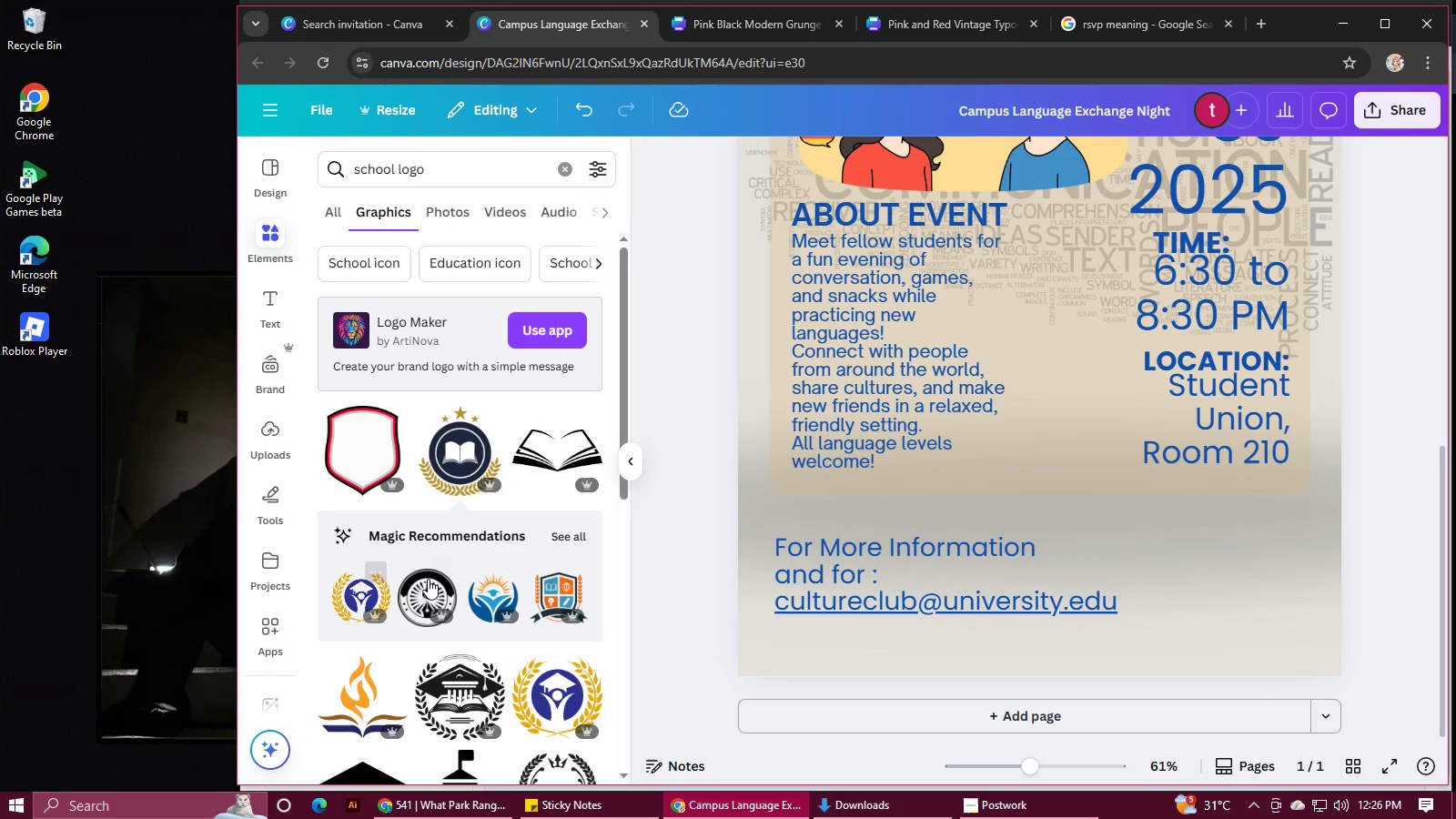 
left_click([548, 586])
 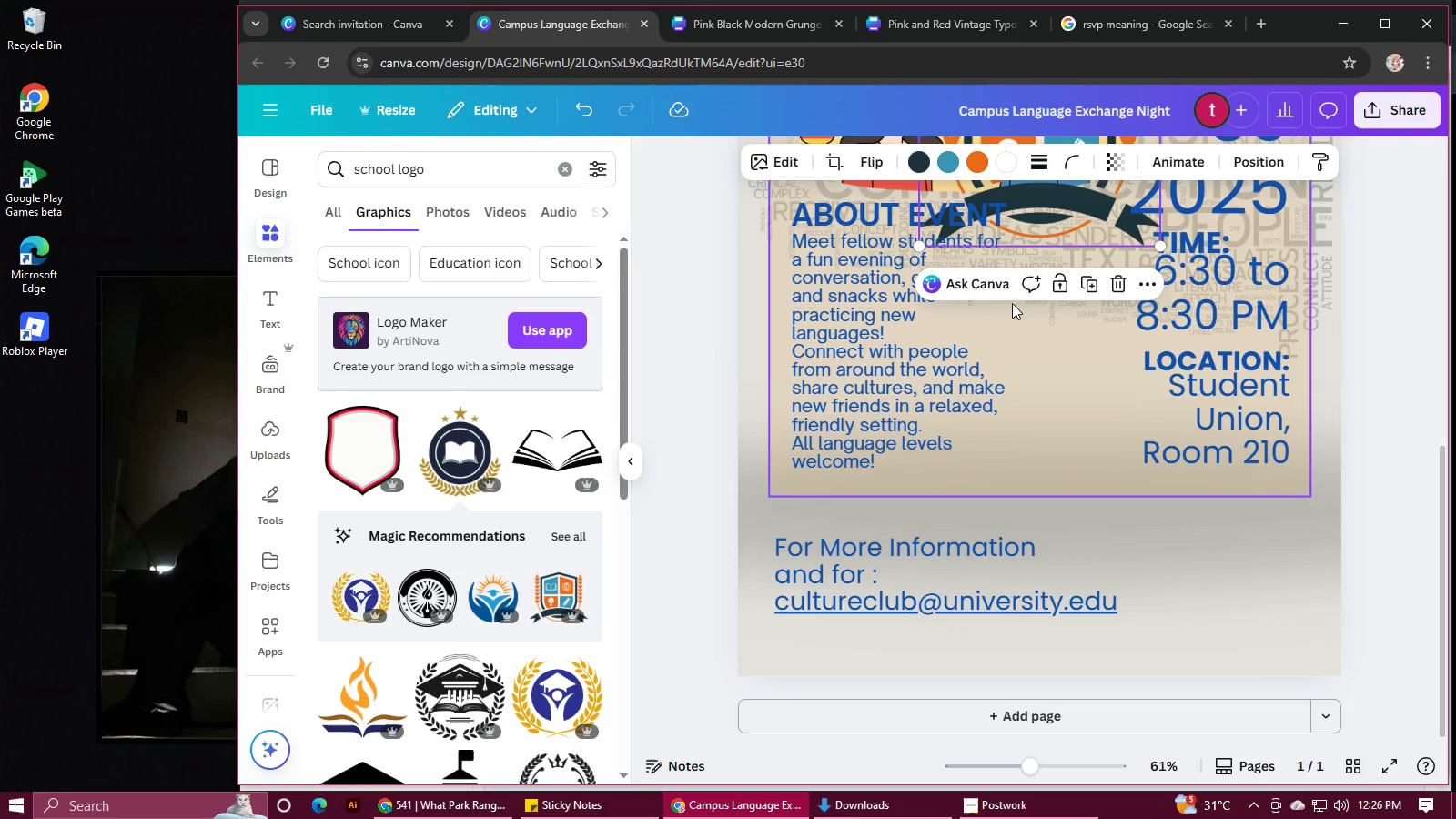 
left_click_drag(start_coordinate=[1058, 215], to_coordinate=[1201, 567])
 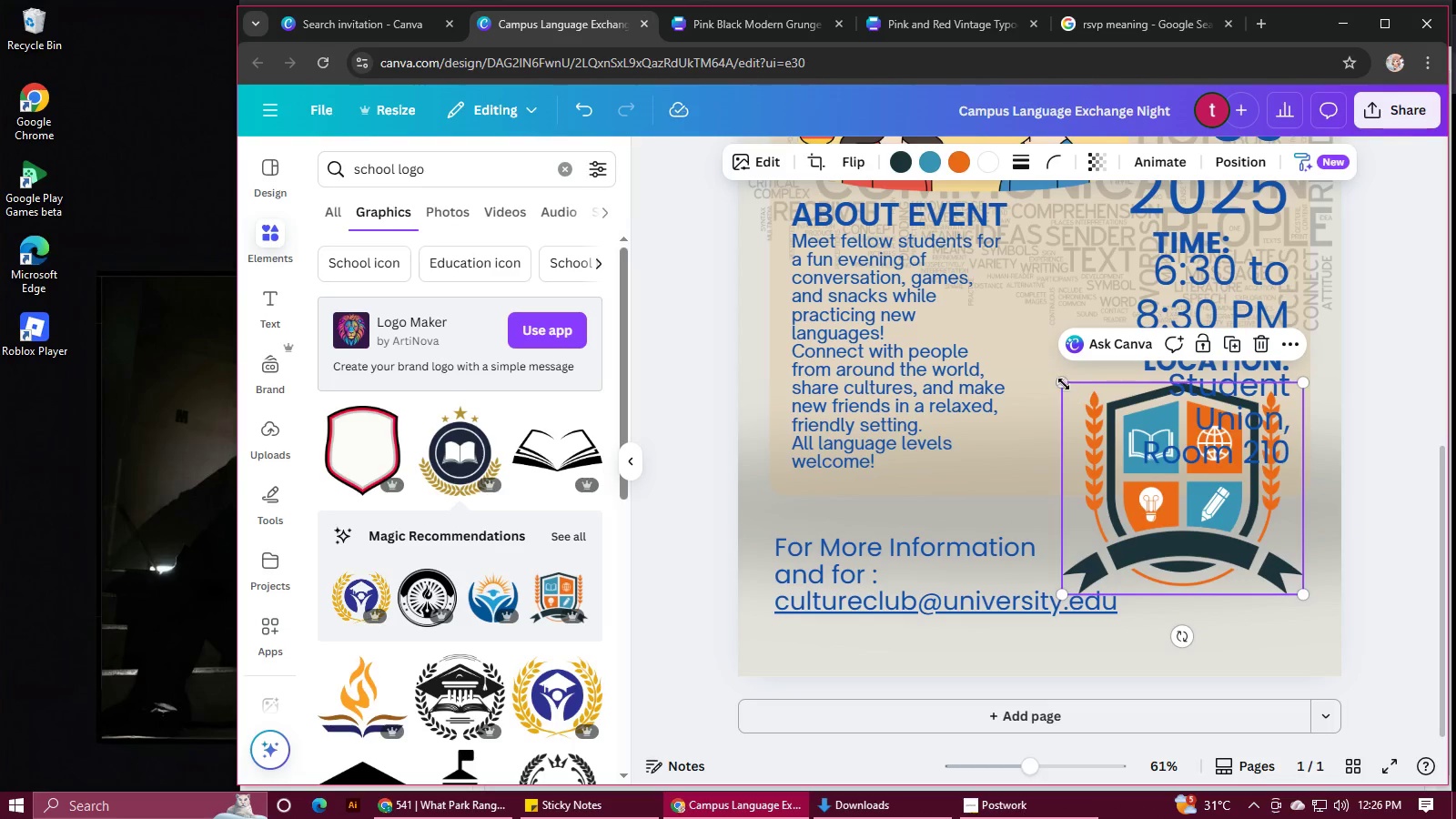 
left_click_drag(start_coordinate=[1061, 383], to_coordinate=[1139, 483])
 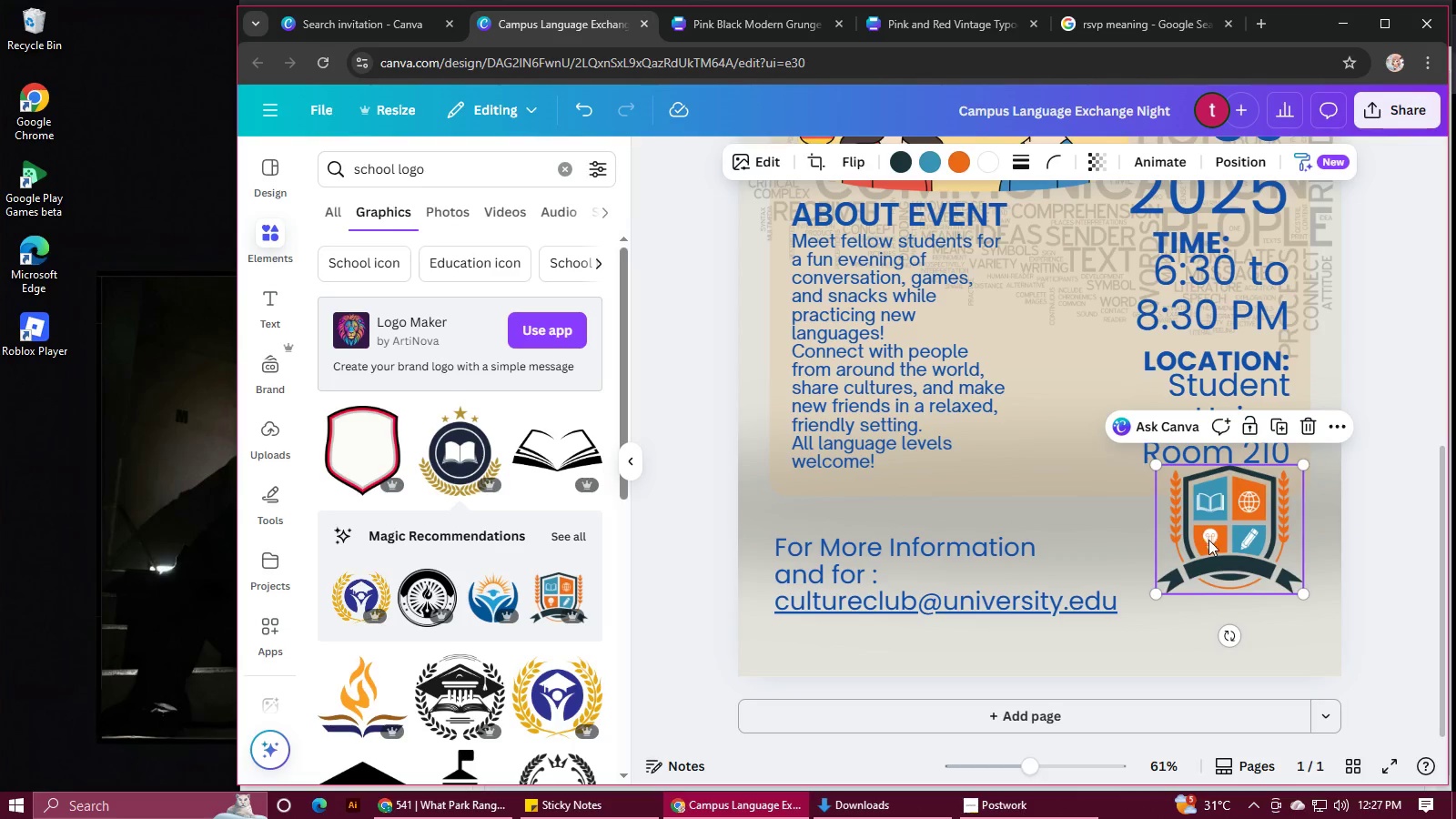 
left_click_drag(start_coordinate=[1208, 538], to_coordinate=[1208, 584])
 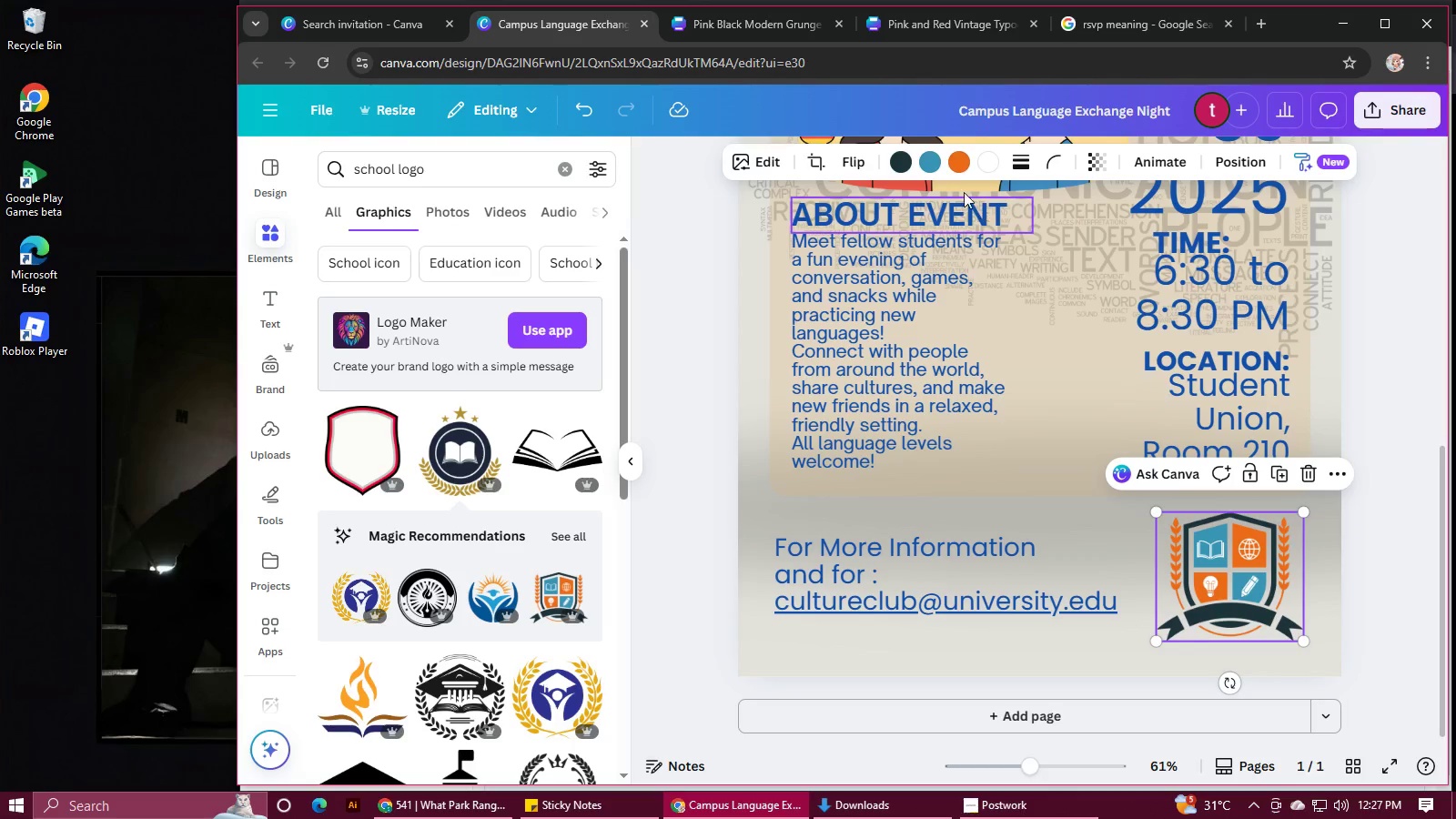 
left_click([953, 168])
 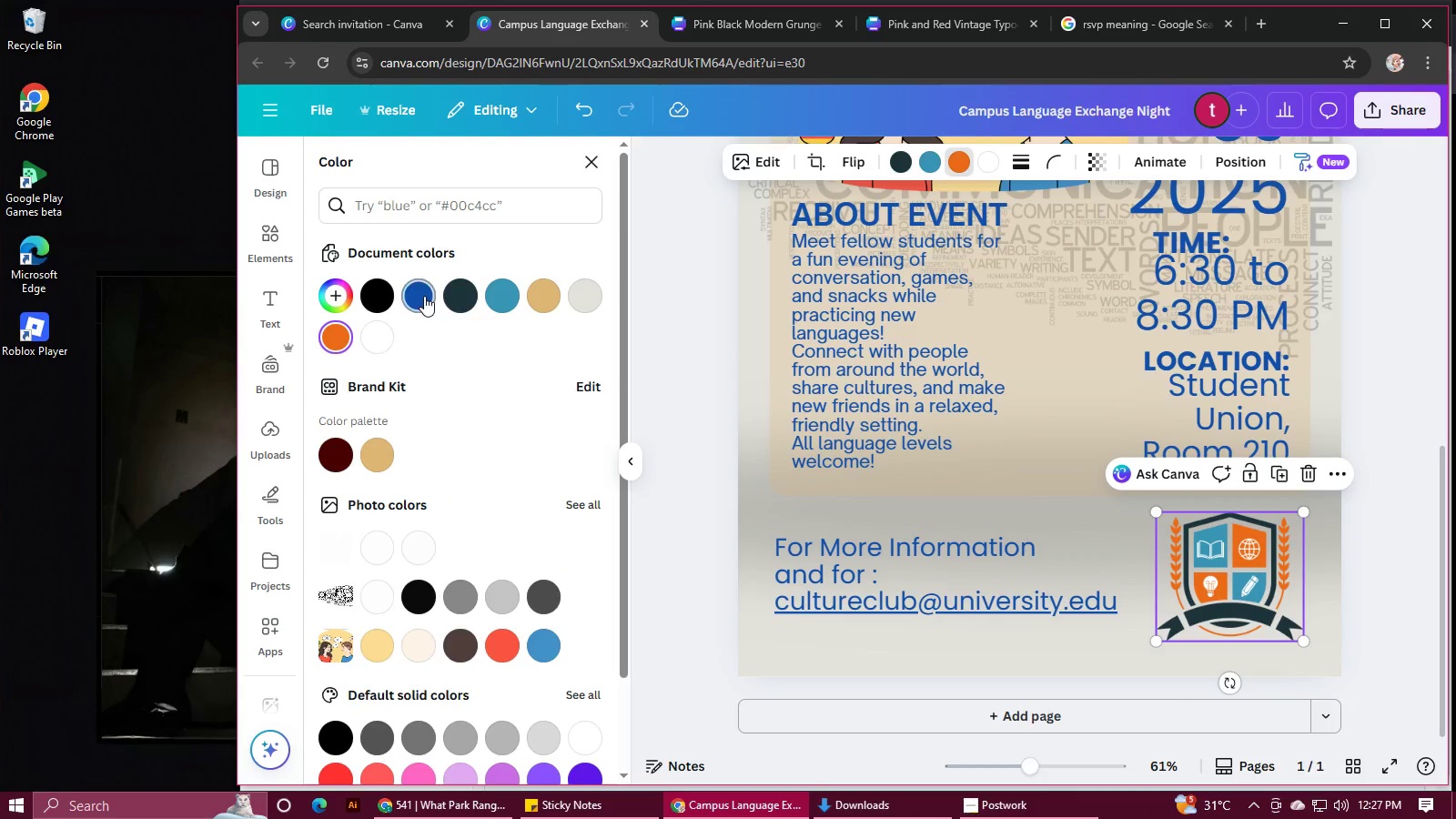 
left_click([424, 296])
 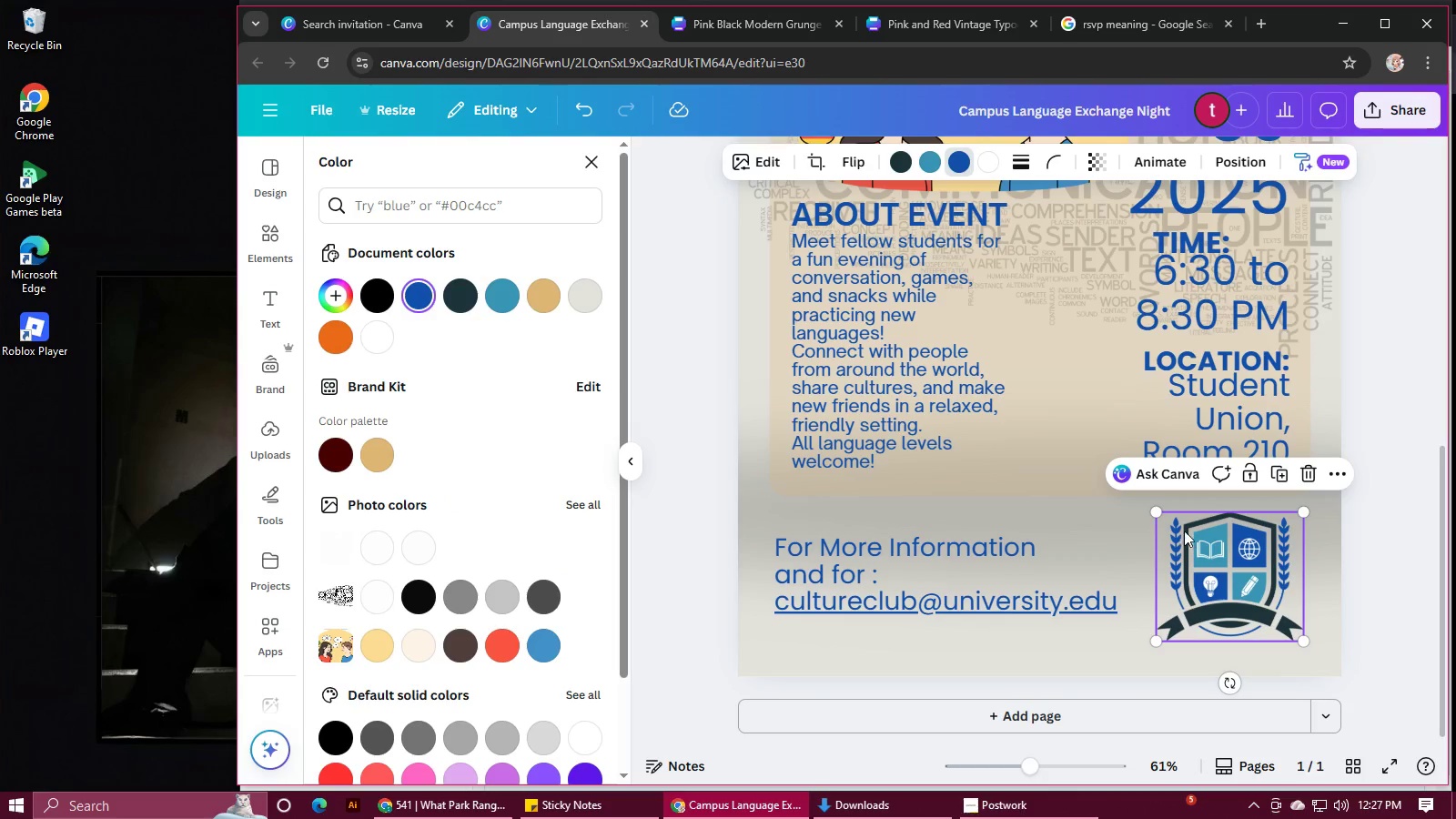 
left_click_drag(start_coordinate=[1157, 514], to_coordinate=[1169, 529])
 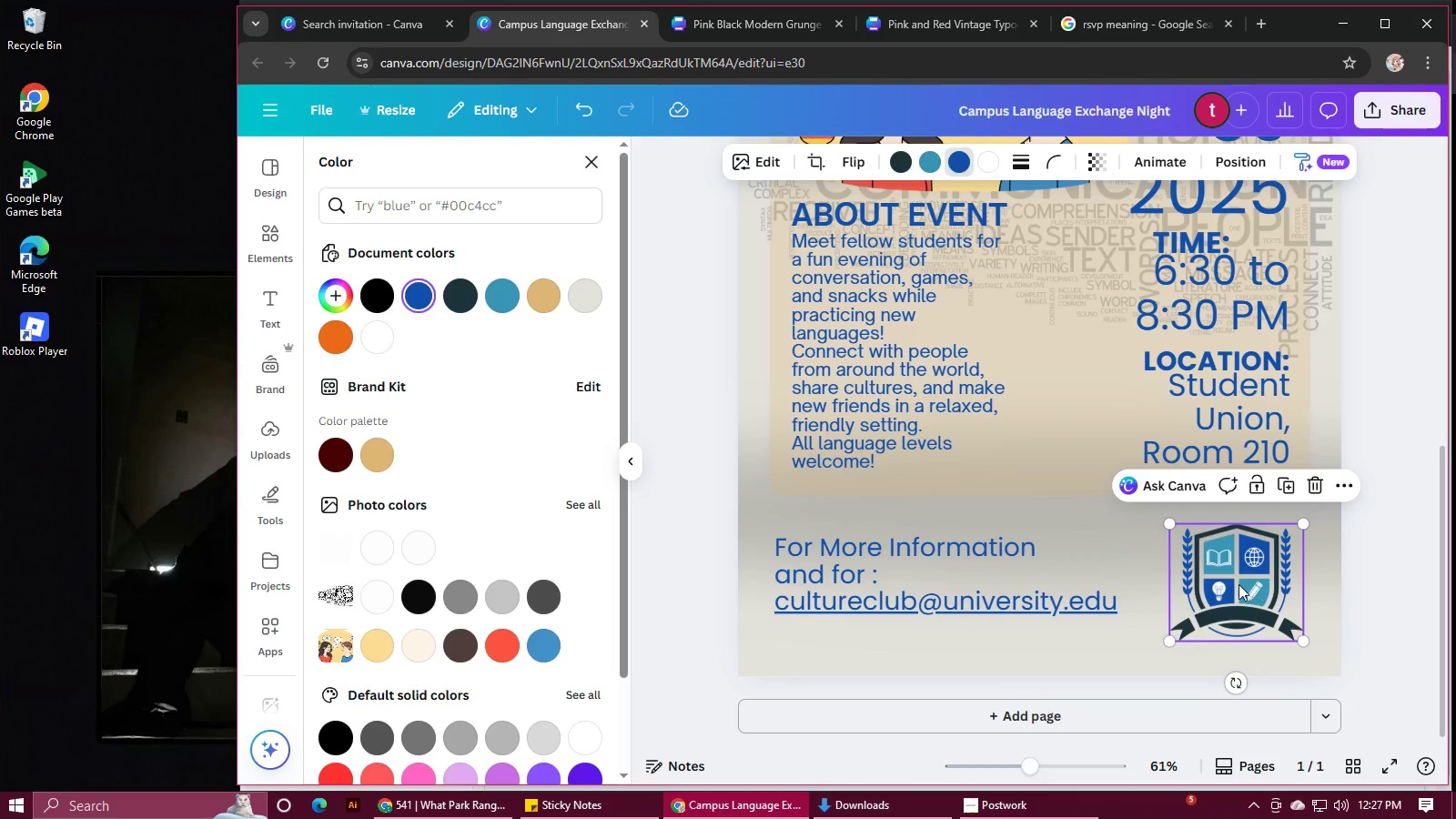 
left_click_drag(start_coordinate=[1239, 584], to_coordinate=[1232, 572])
 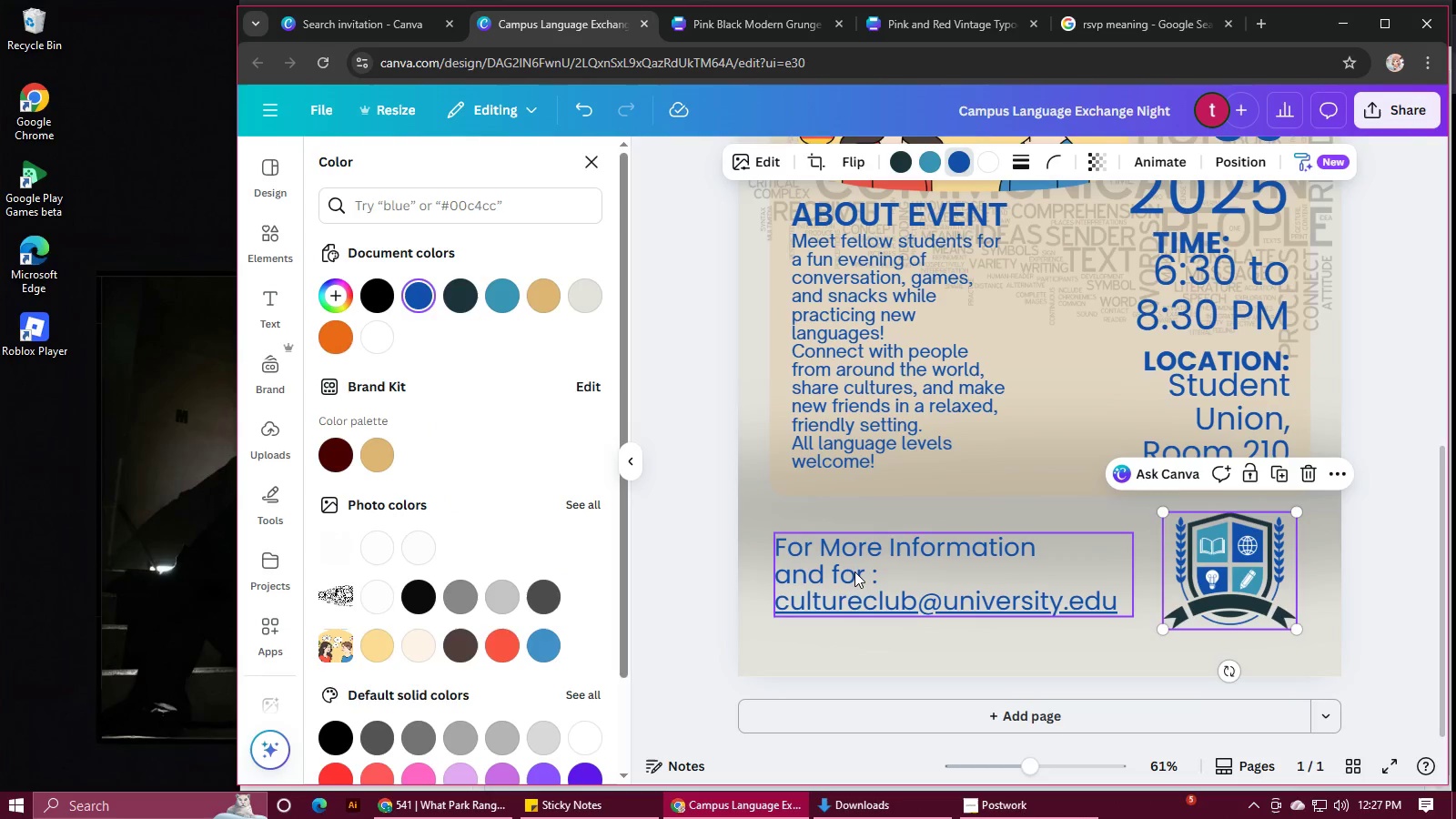 
left_click([854, 571])
 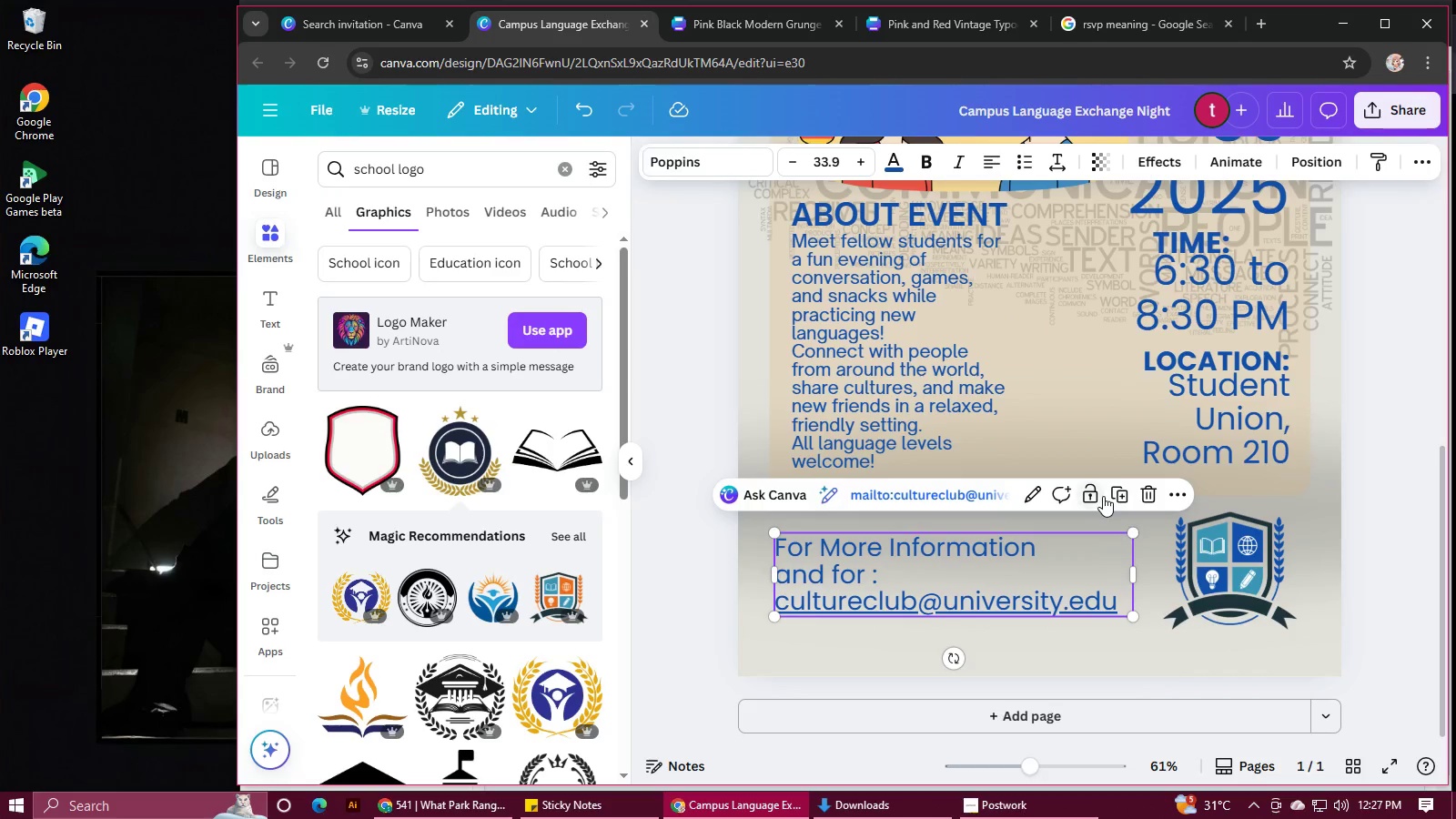 
left_click([1117, 496])
 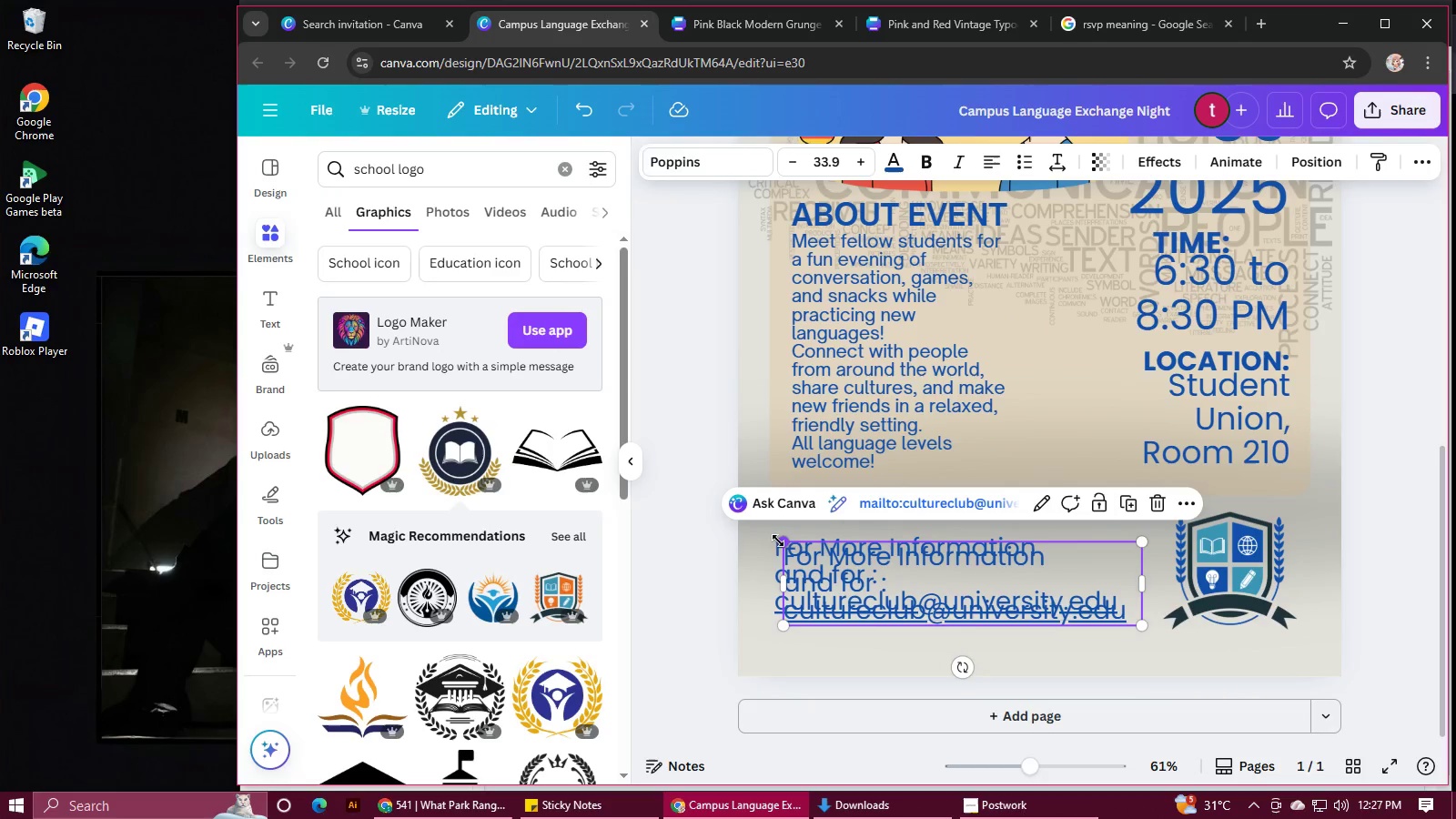 
left_click_drag(start_coordinate=[784, 543], to_coordinate=[889, 582])
 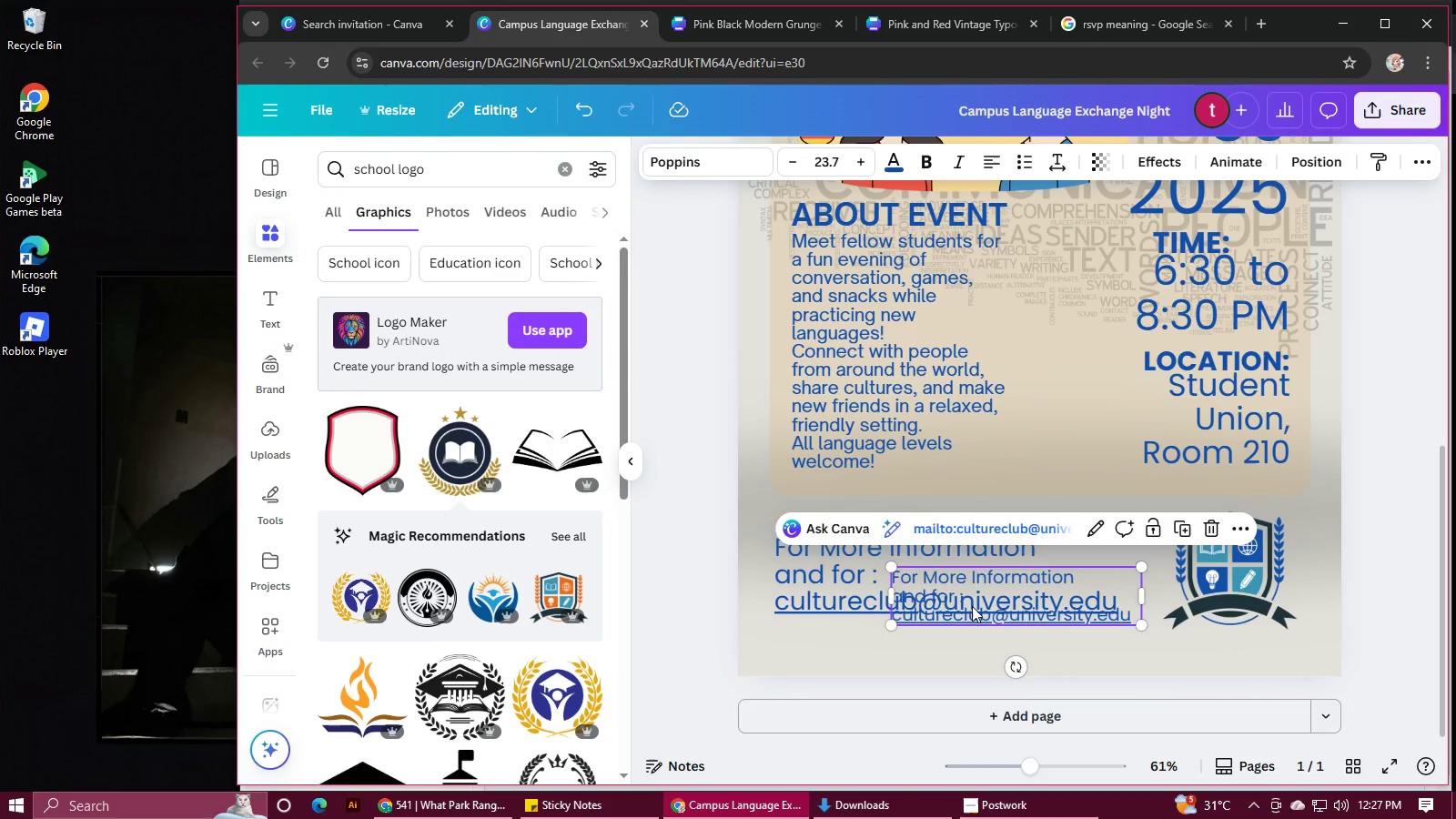 
left_click_drag(start_coordinate=[972, 606], to_coordinate=[1167, 625])
 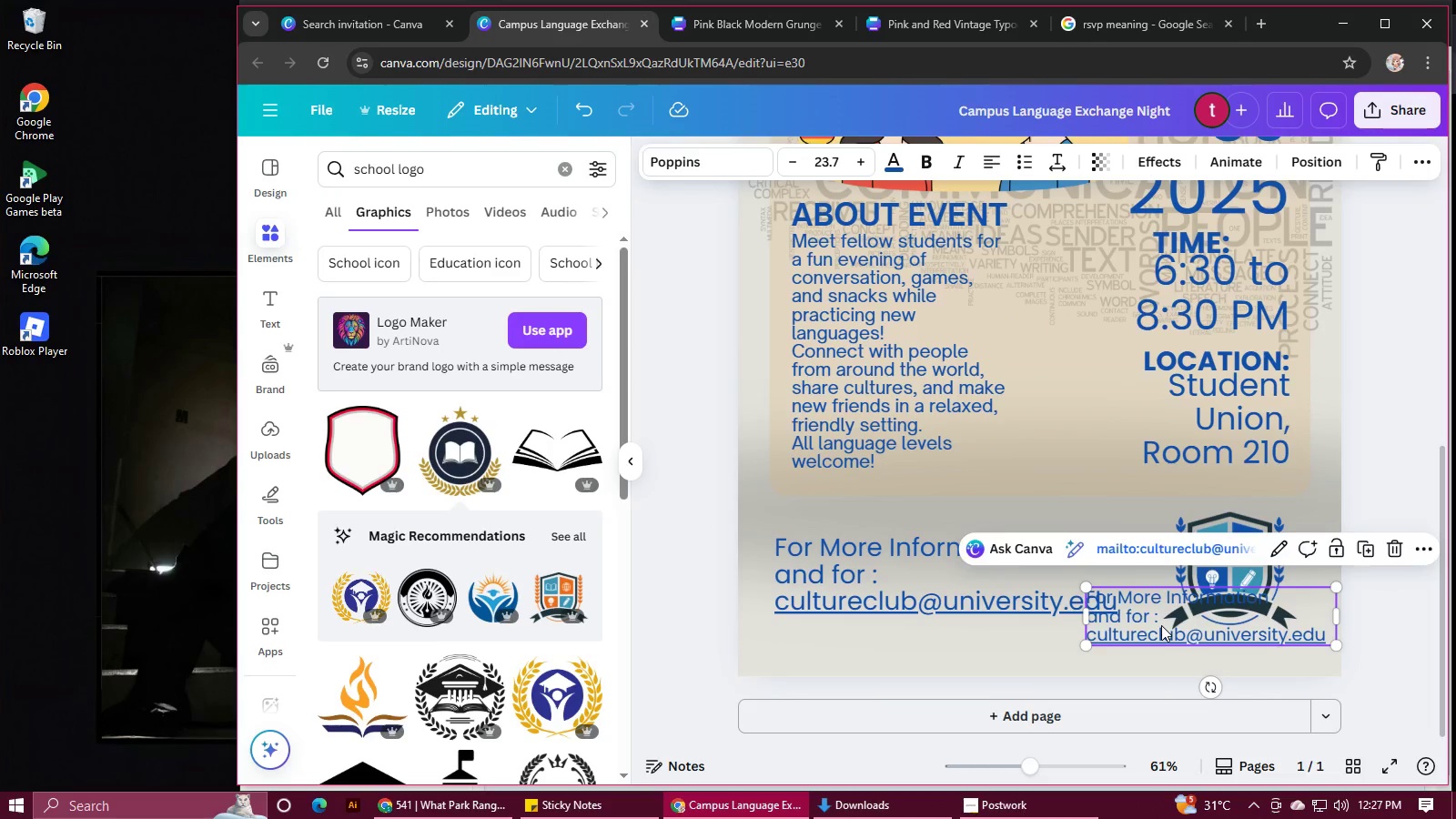 
left_click([1161, 625])
 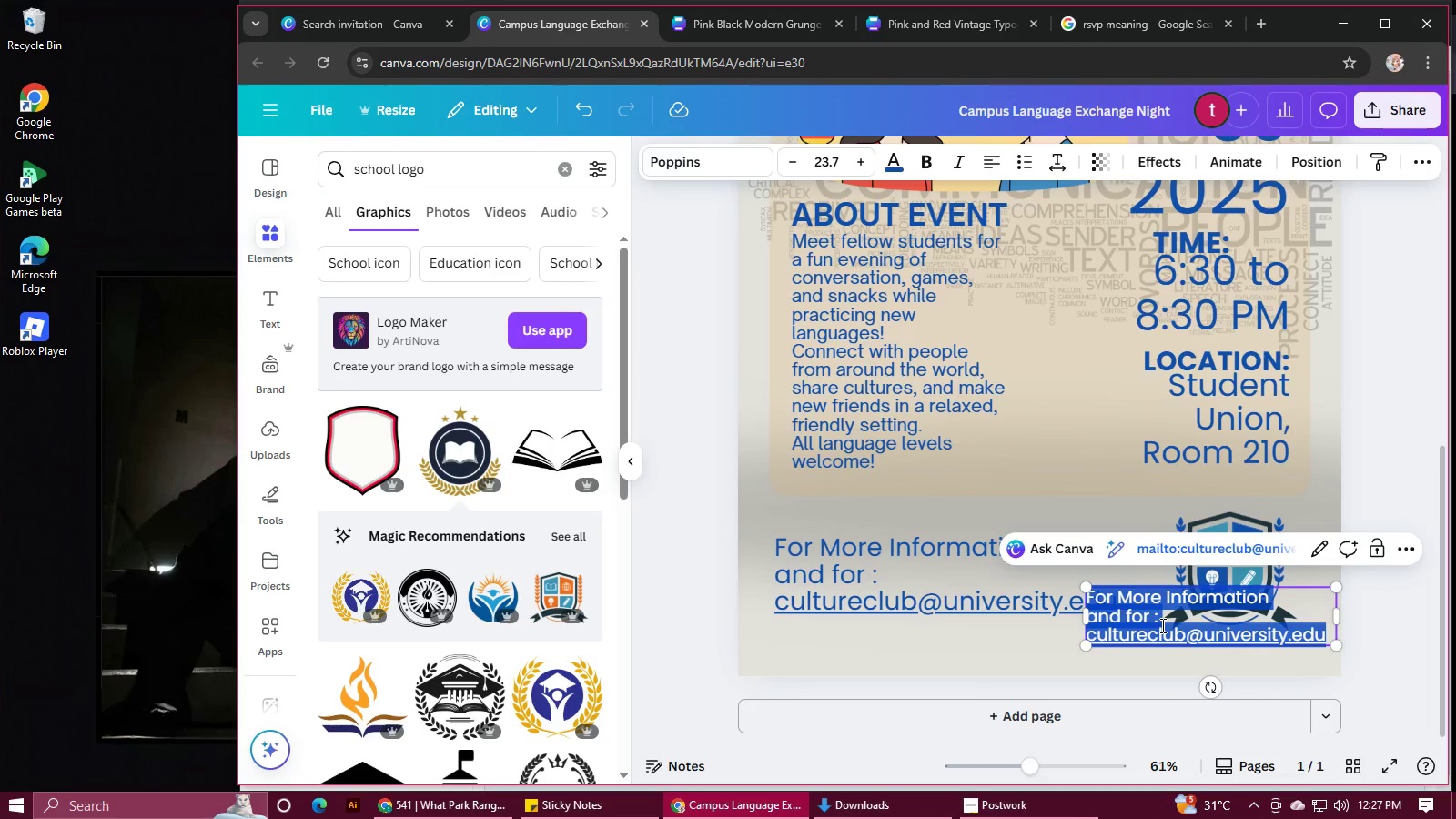 
type(C)
key(Backspace)
type(c)
key(Backspace)
type(CUA)
 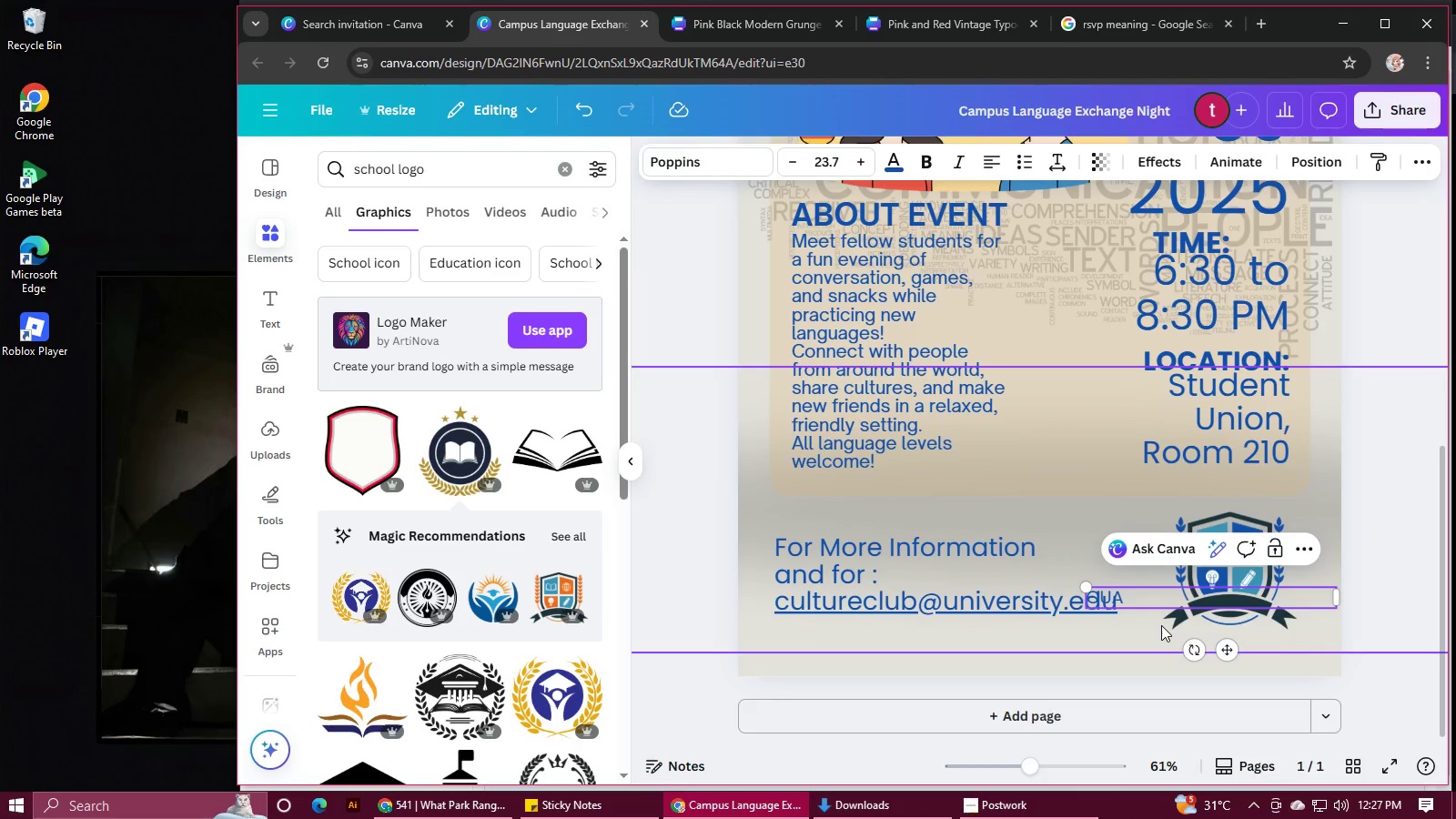 
left_click_drag(start_coordinate=[1341, 595], to_coordinate=[1157, 612])
 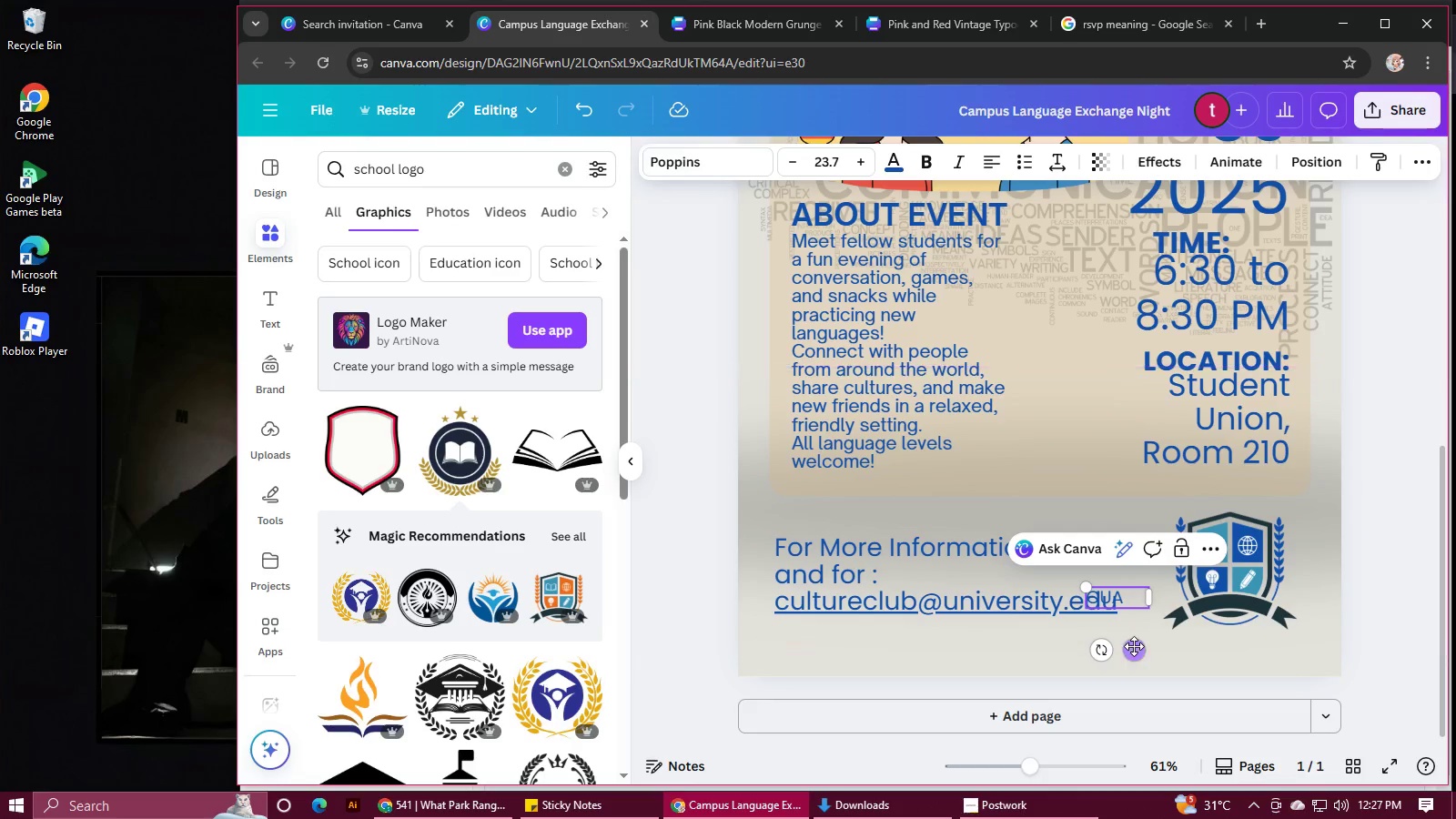 
left_click_drag(start_coordinate=[1134, 646], to_coordinate=[1257, 656])
 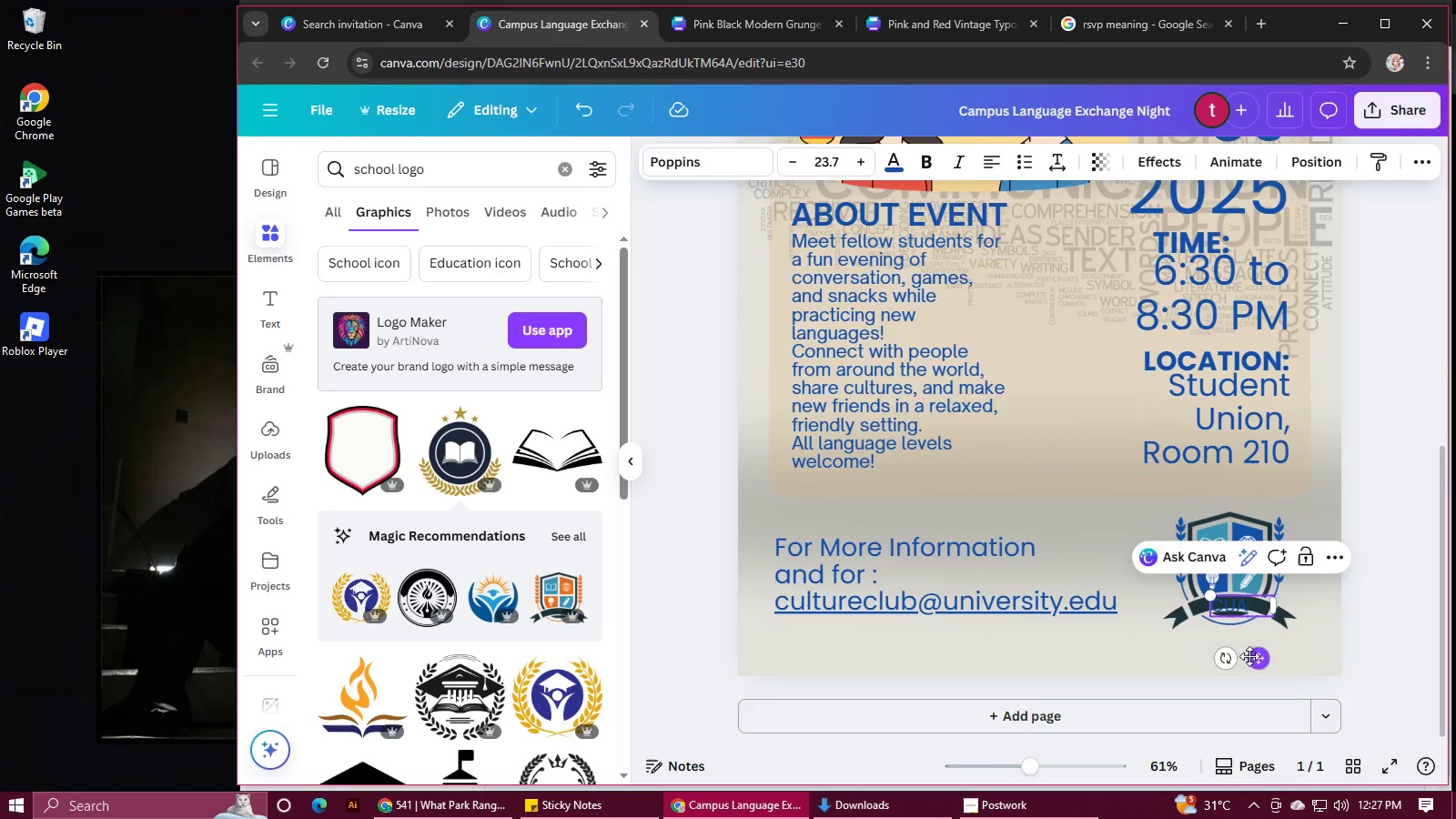 
hold_key(key=ControlLeft, duration=0.77)
scroll: coordinate [1249, 654], scroll_direction: up, amount: 5.0
 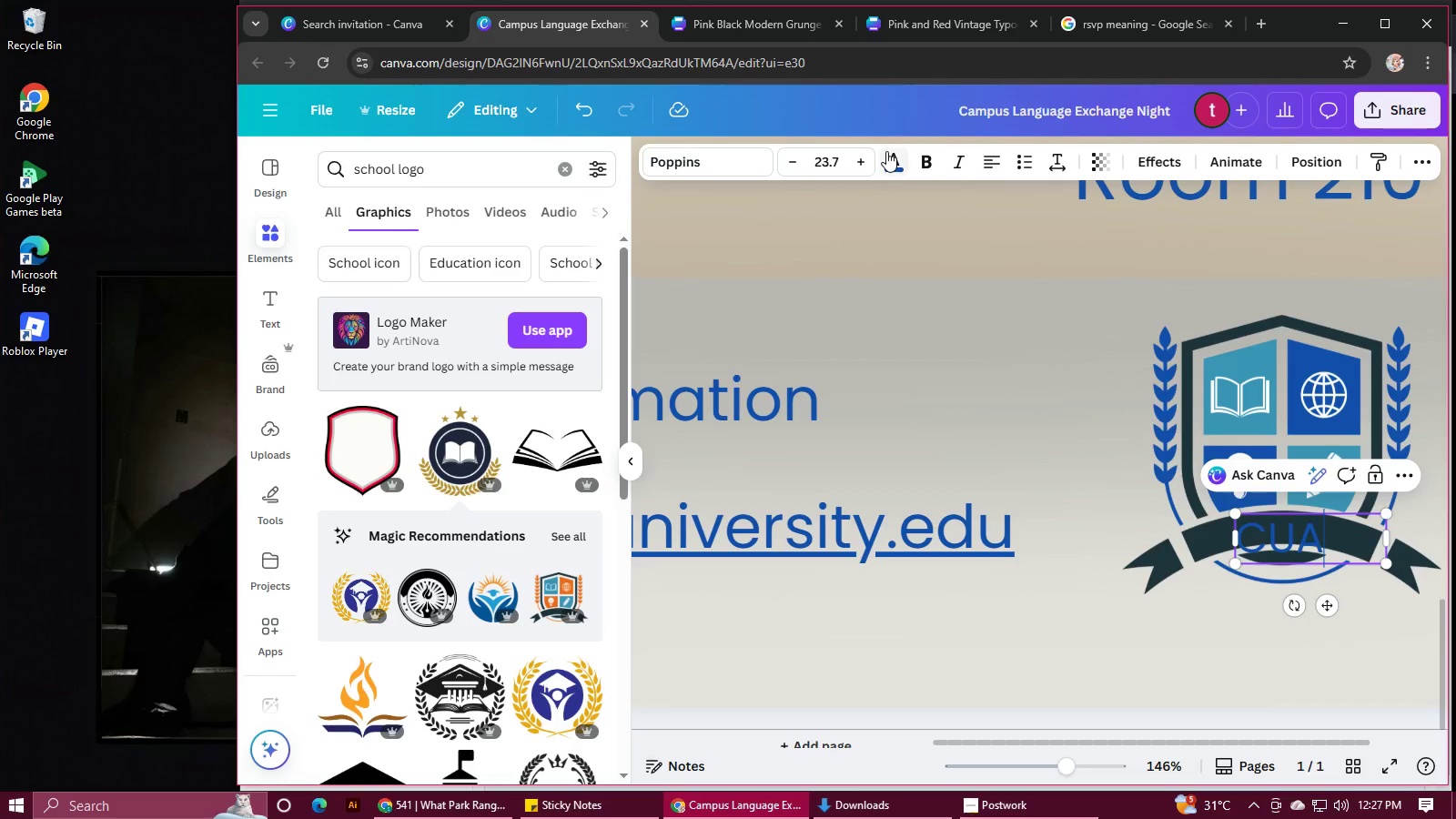 
left_click([886, 151])
 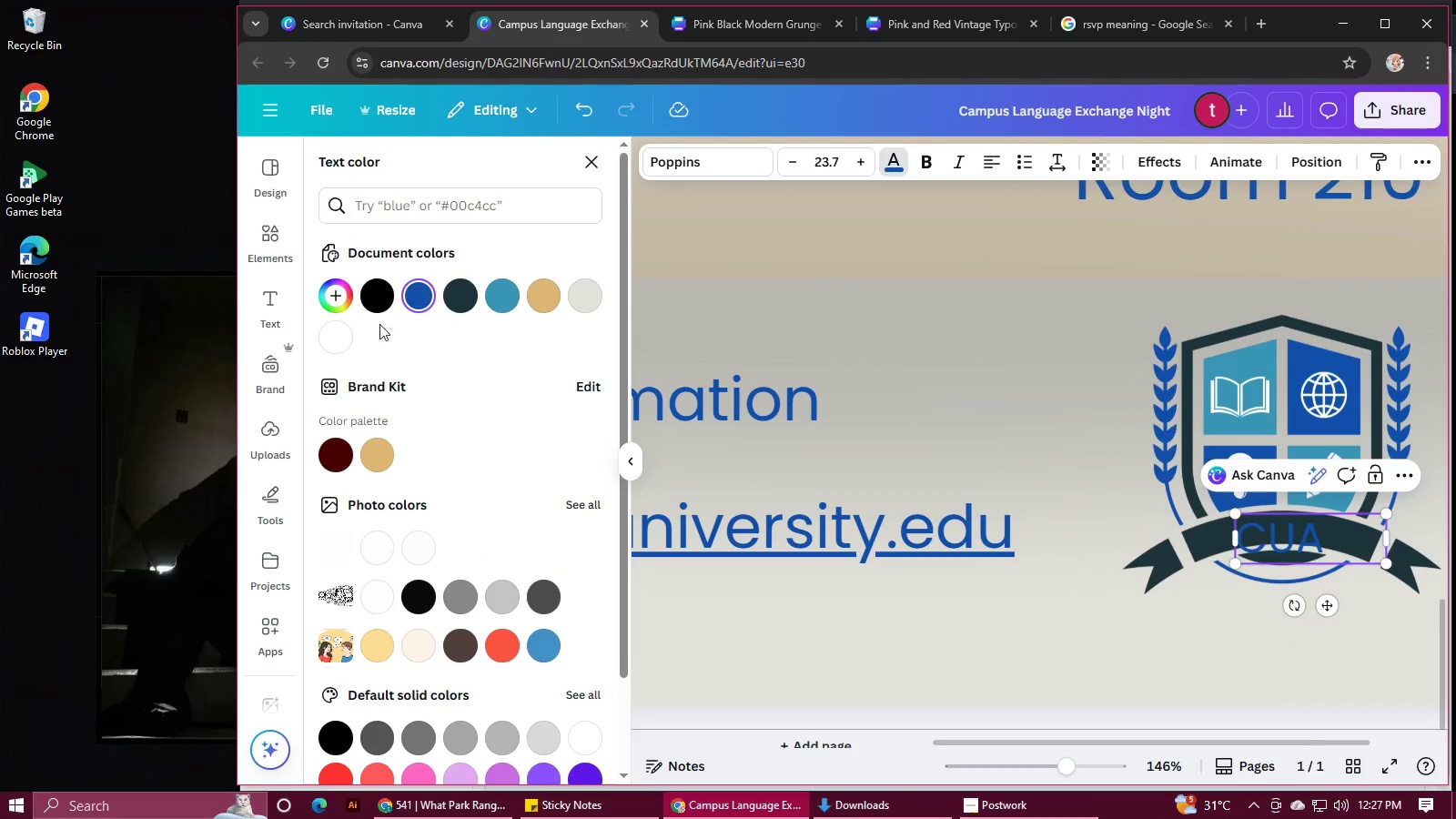 
left_click([347, 335])
 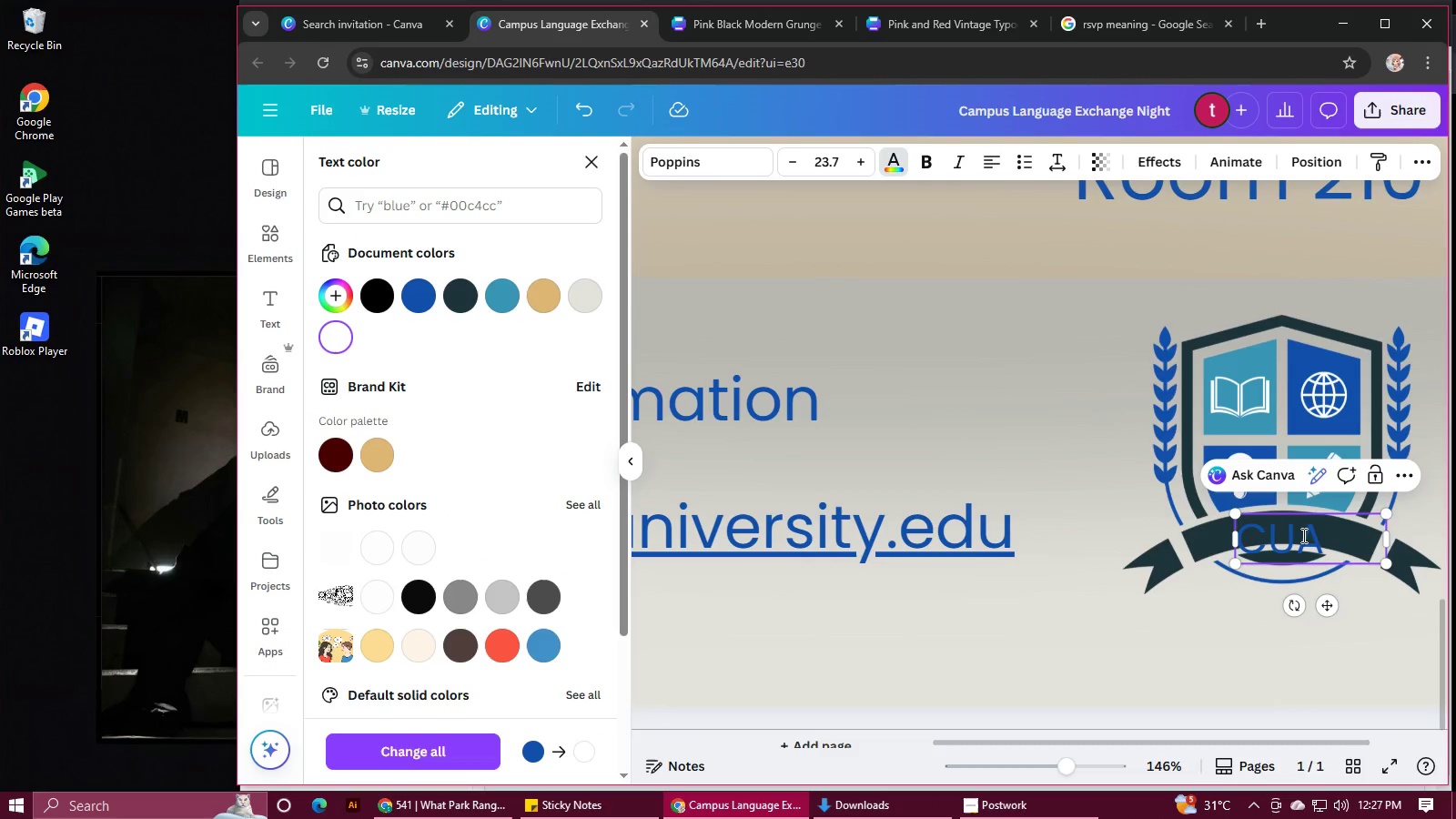 
left_click_drag(start_coordinate=[1323, 536], to_coordinate=[1213, 539])
 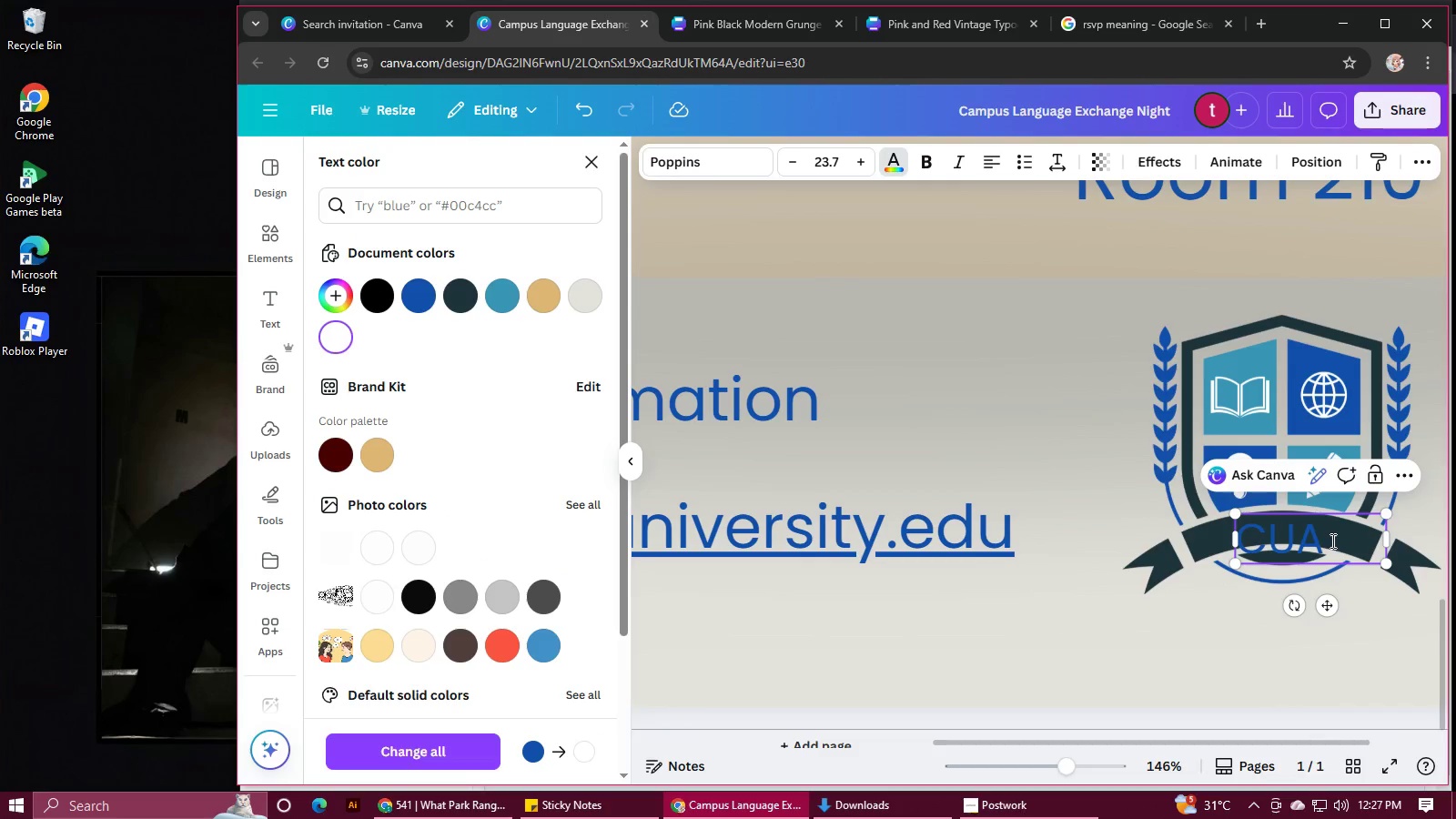 
left_click_drag(start_coordinate=[1330, 542], to_coordinate=[1240, 534])
 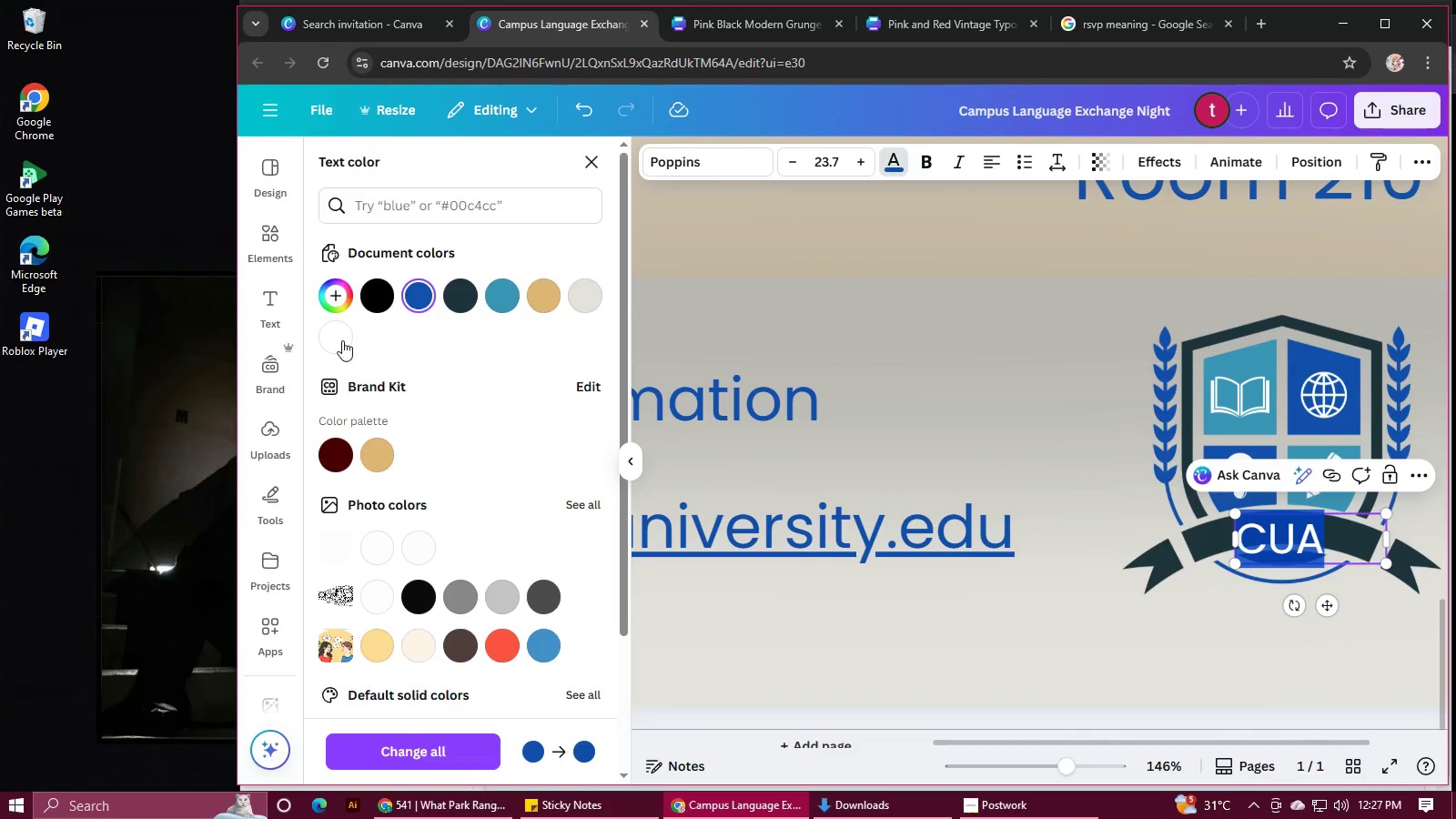 
left_click([340, 340])
 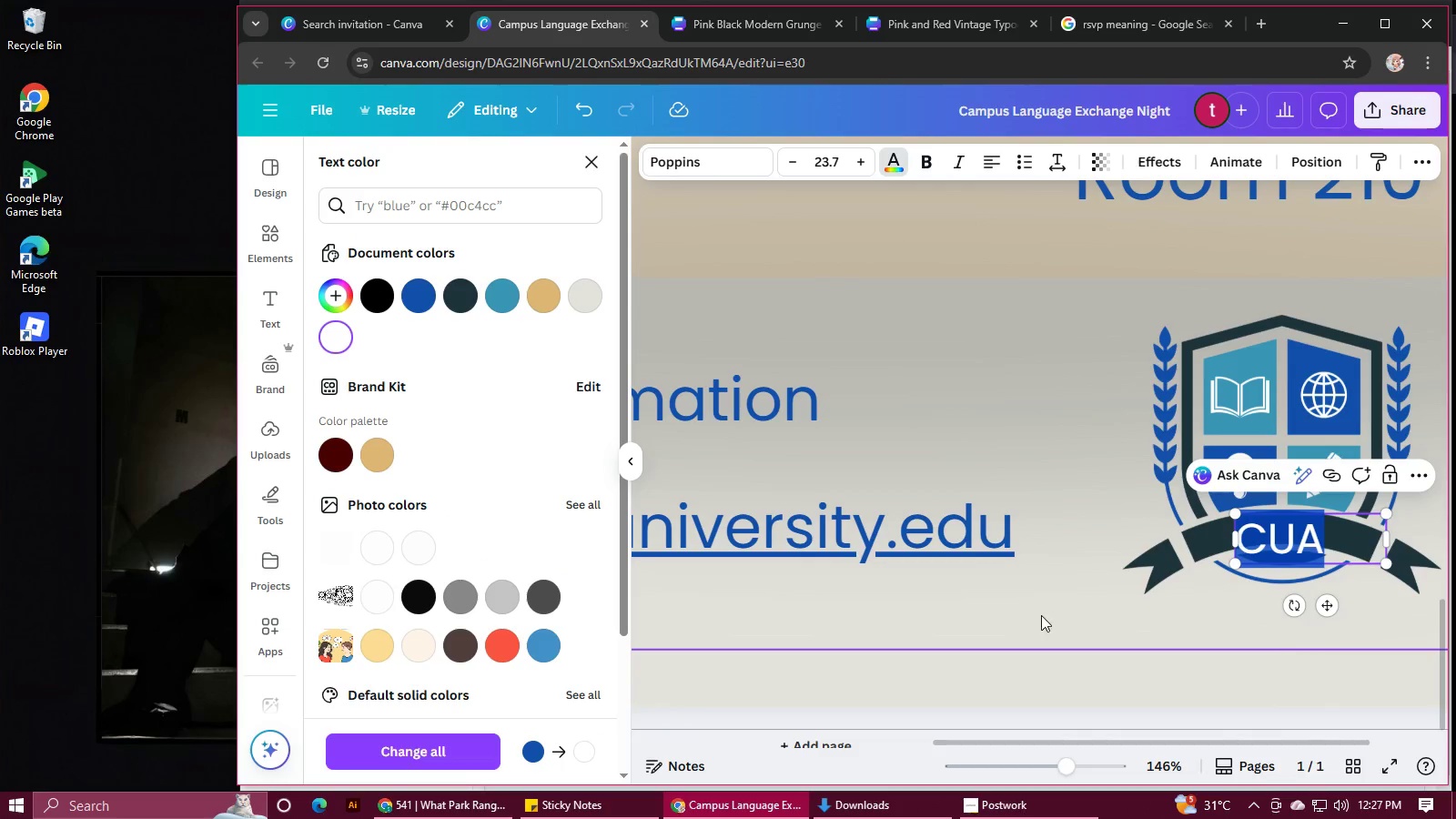 
left_click([1123, 621])
 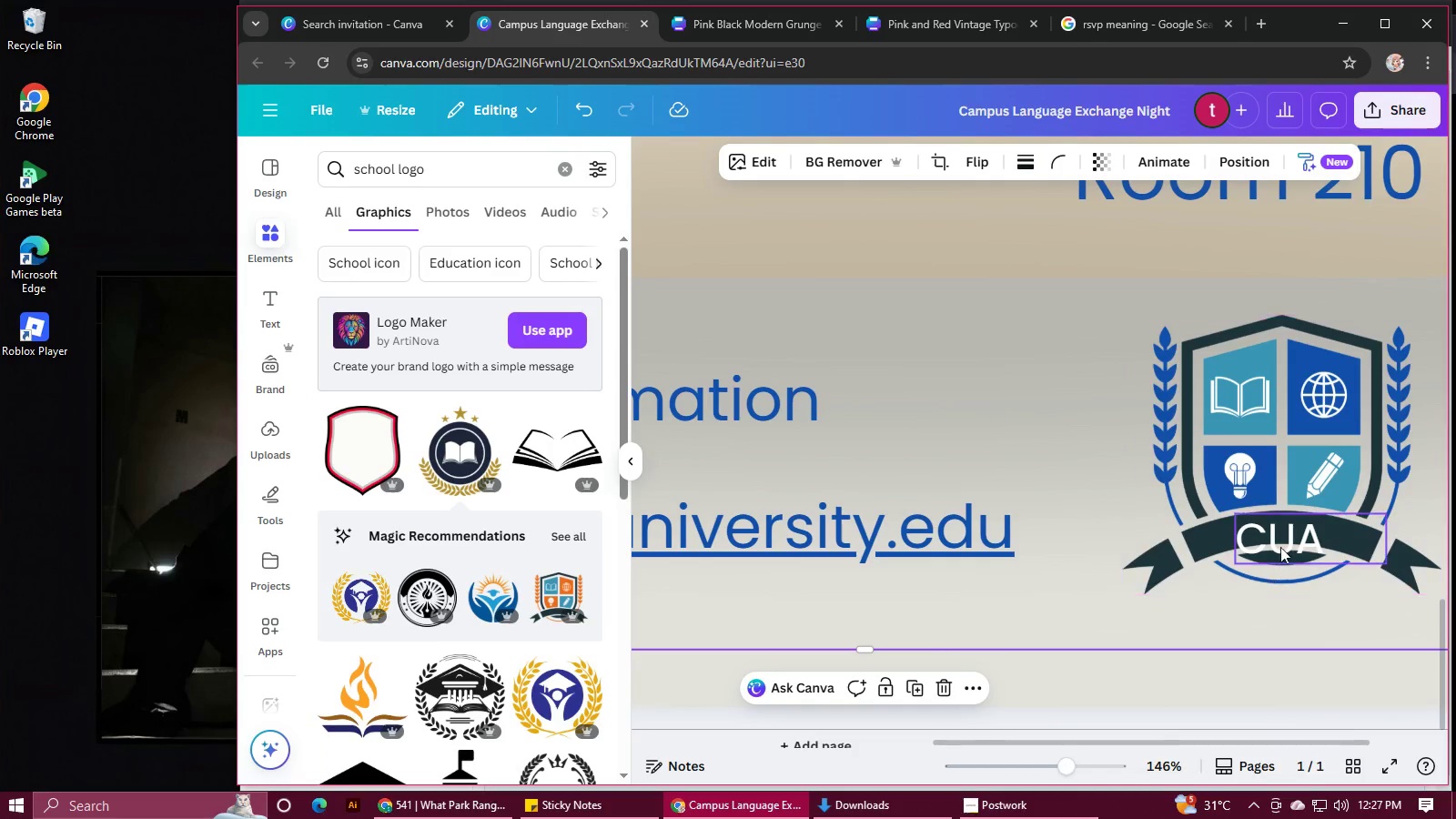 
left_click_drag(start_coordinate=[1282, 541], to_coordinate=[1286, 531])
 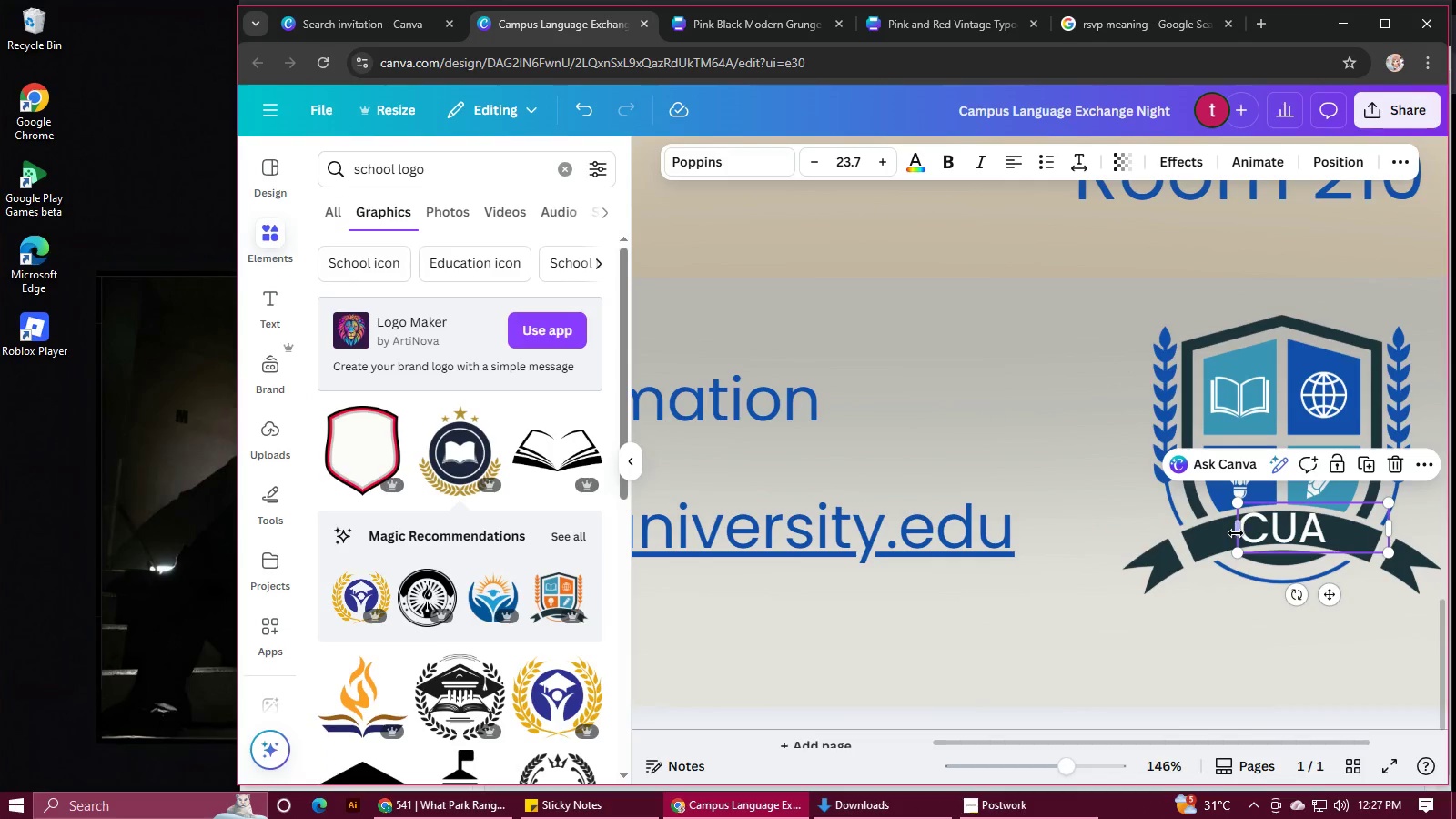 
left_click_drag(start_coordinate=[1236, 531], to_coordinate=[1207, 540])
 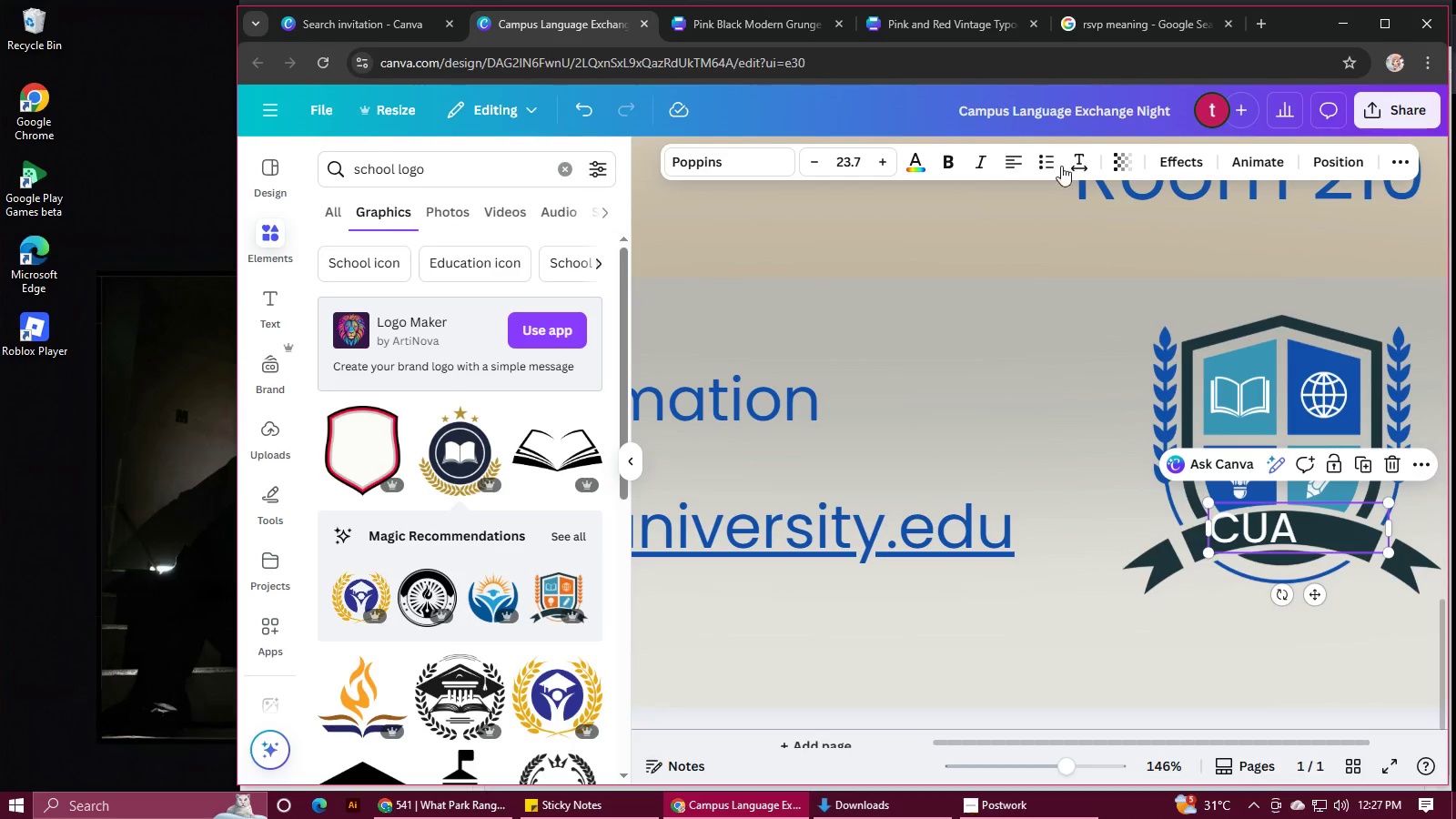 
left_click([1067, 162])
 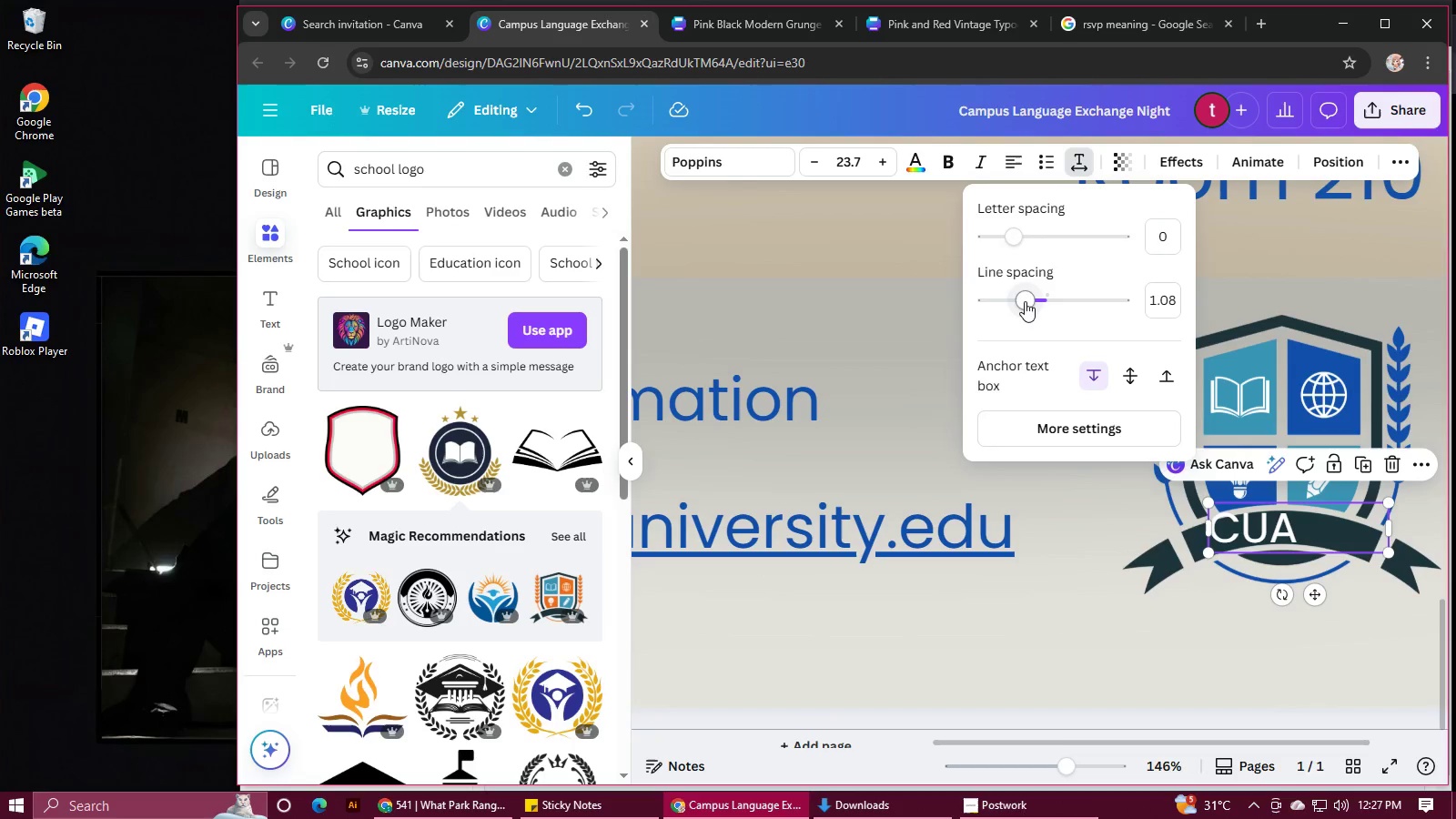 
left_click_drag(start_coordinate=[1026, 300], to_coordinate=[1037, 304])
 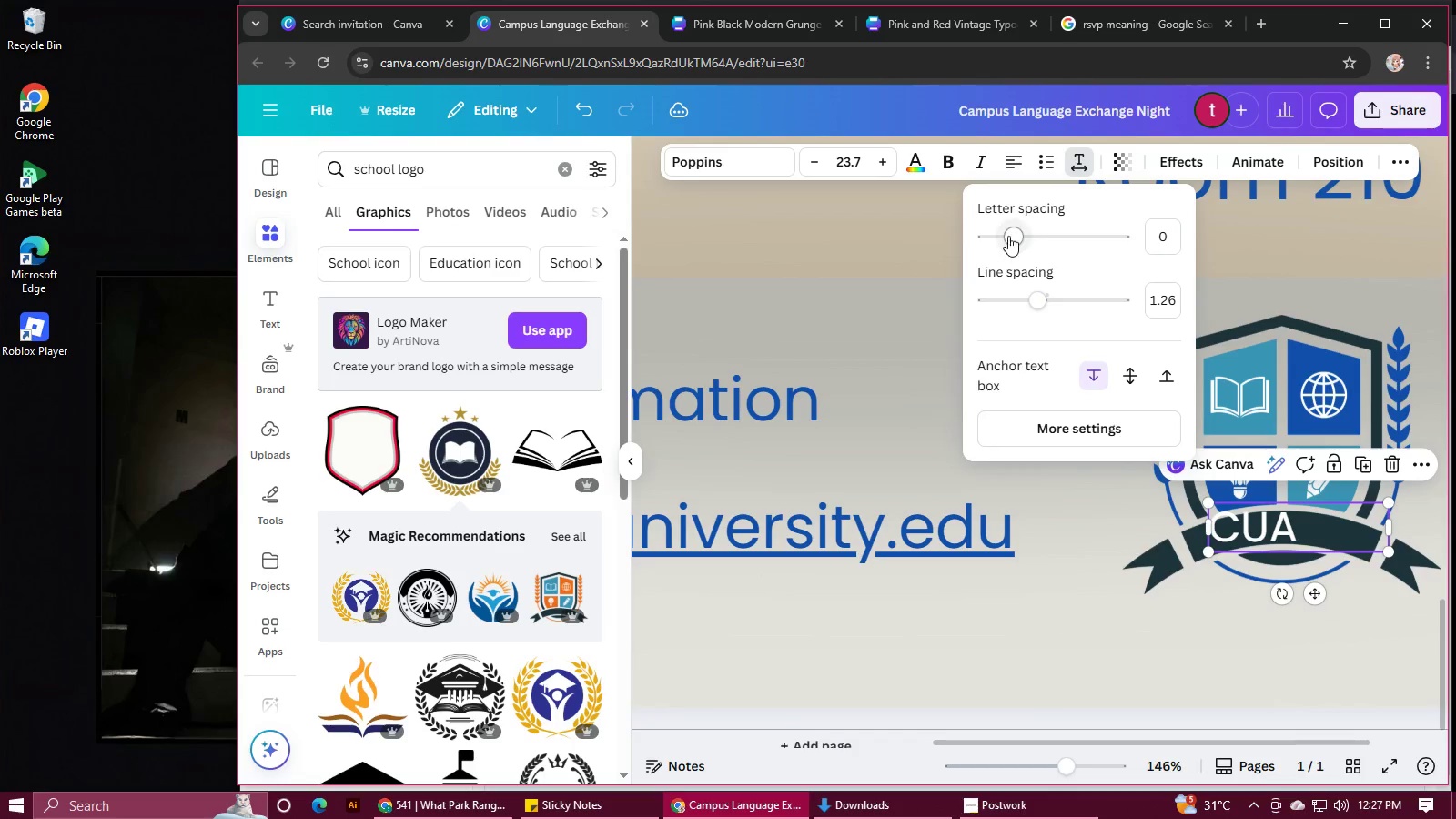 
left_click_drag(start_coordinate=[1009, 236], to_coordinate=[1079, 238])
 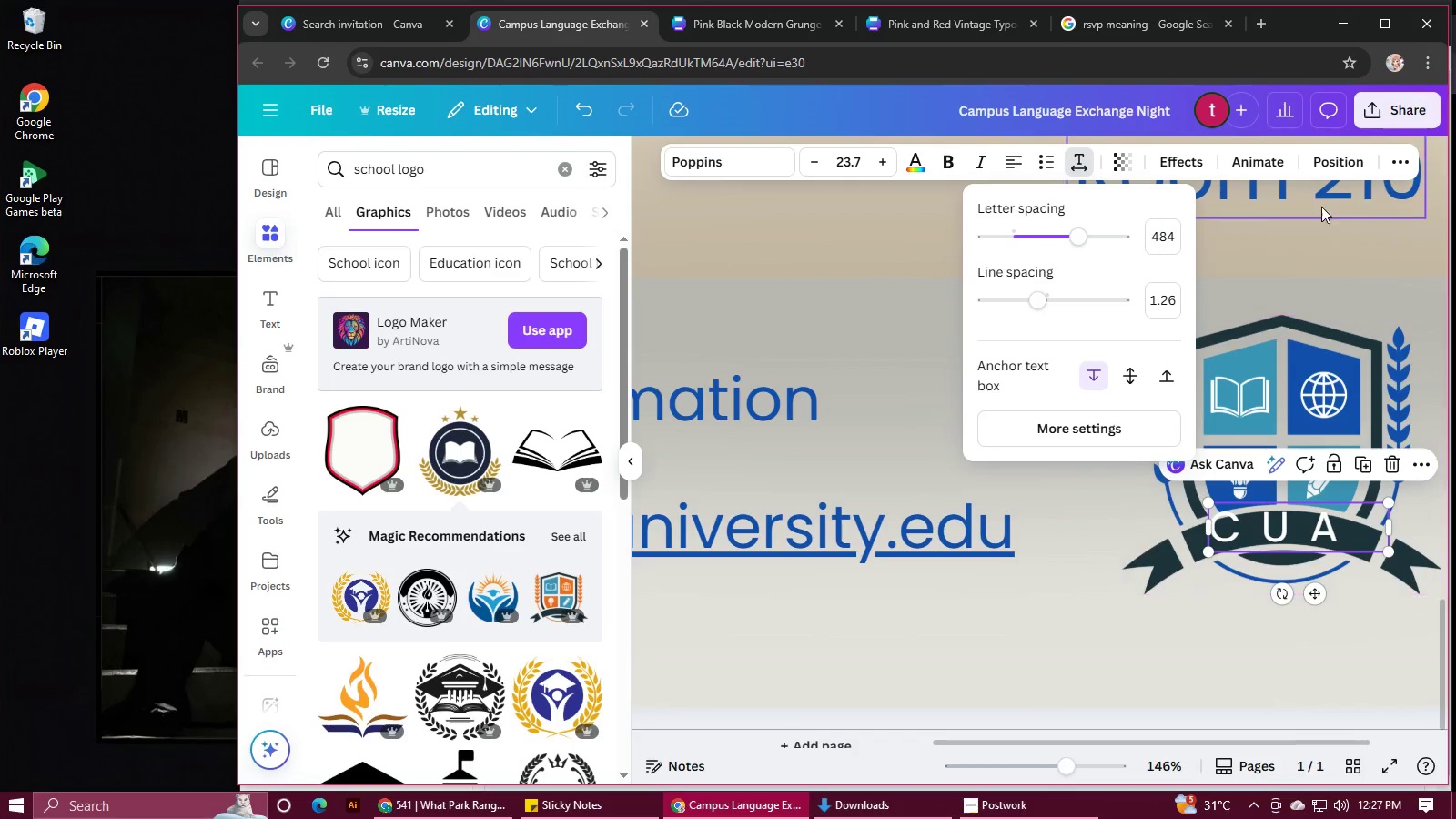 
left_click([1337, 157])
 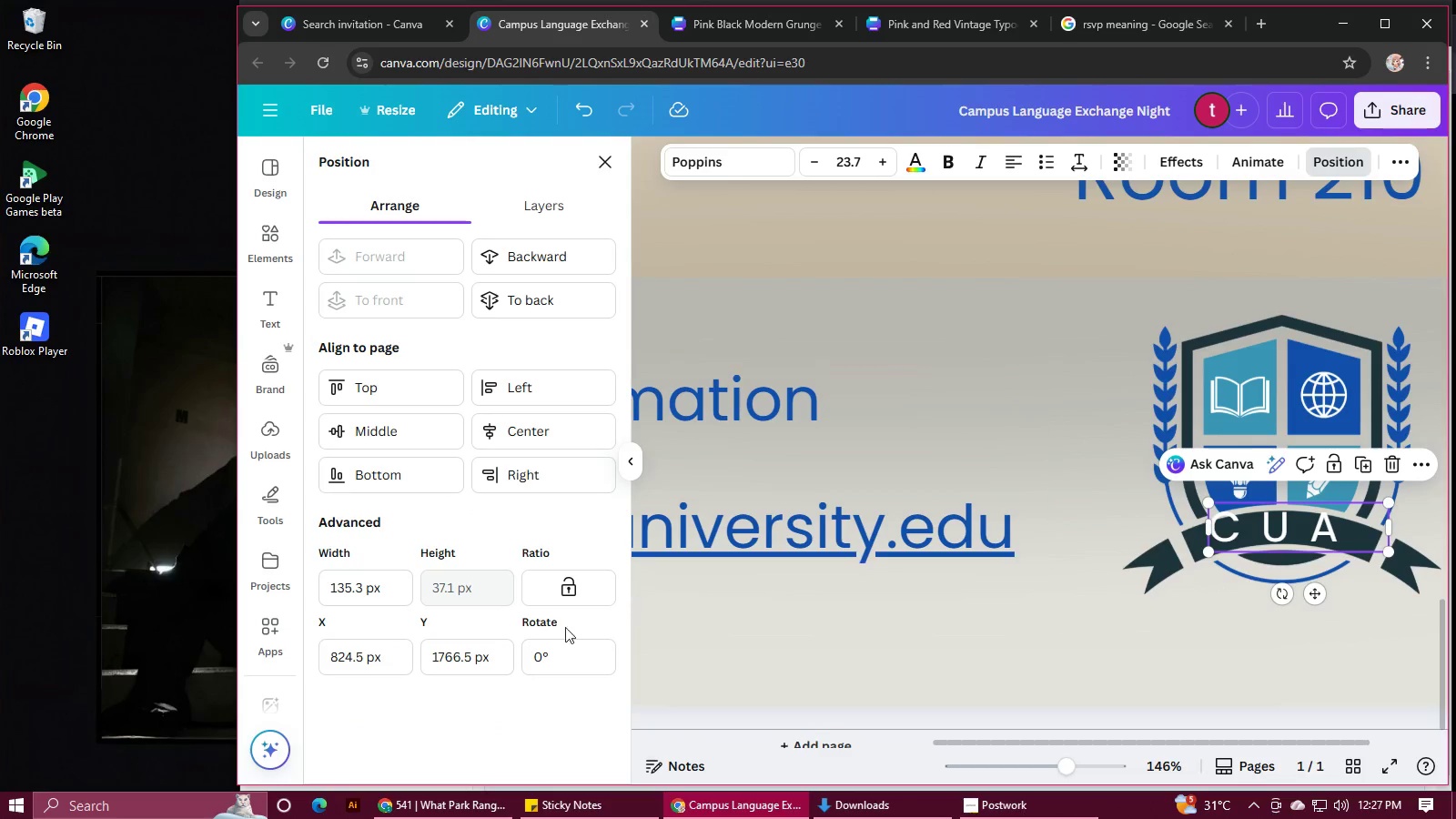 
scroll: coordinate [537, 646], scroll_direction: down, amount: 2.0
 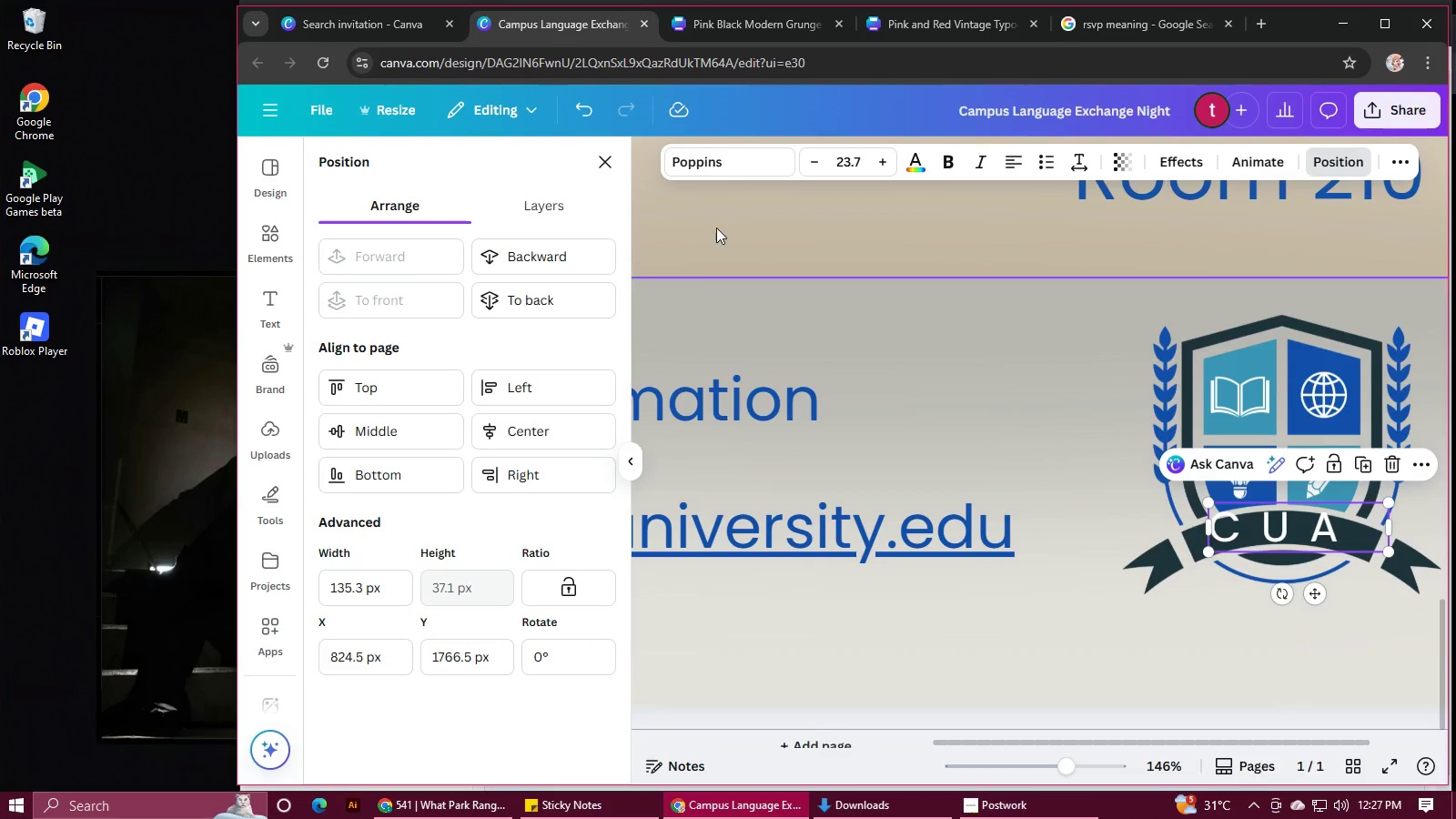 
left_click([543, 202])
 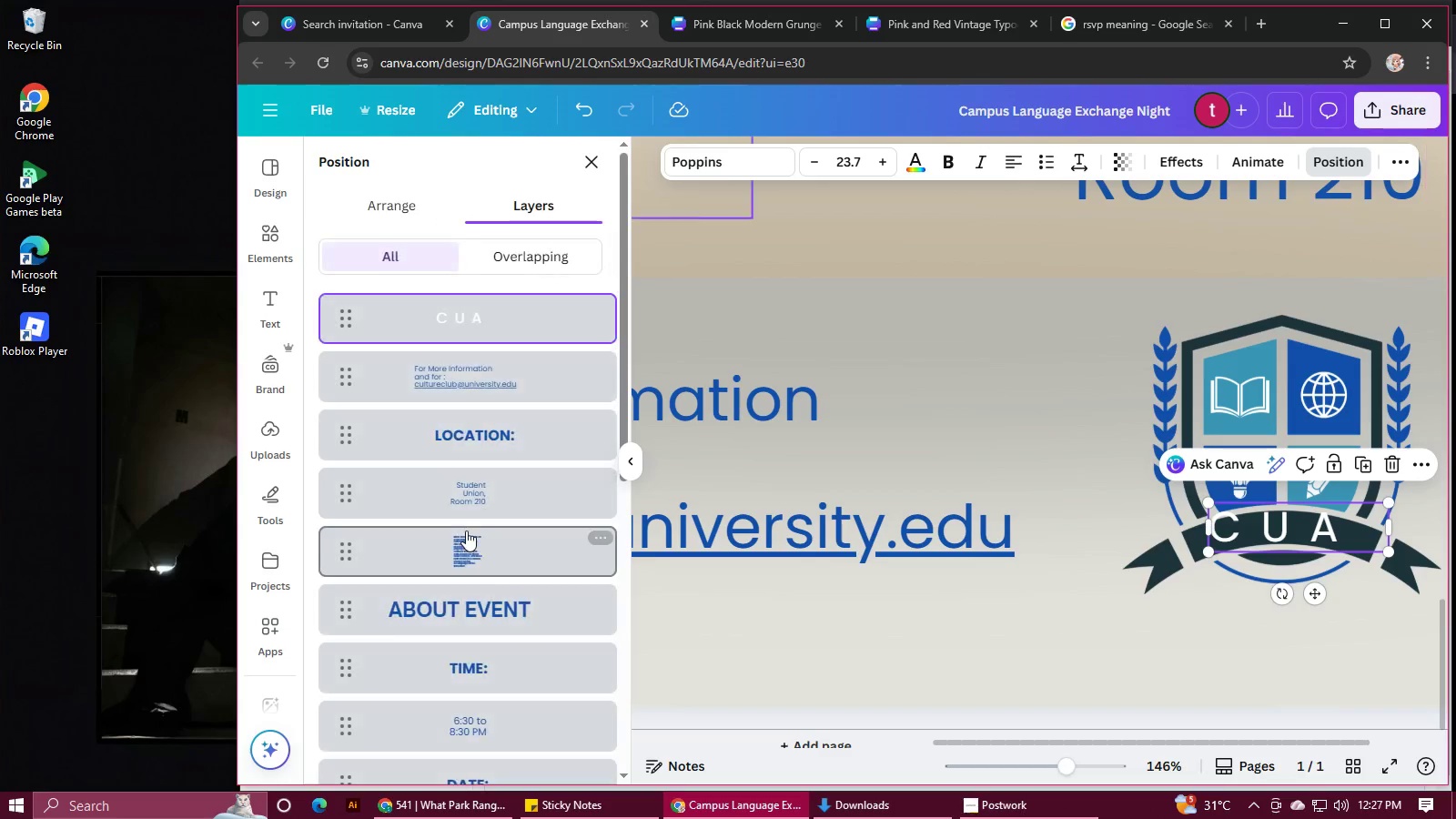 
scroll: coordinate [466, 531], scroll_direction: down, amount: 3.0
 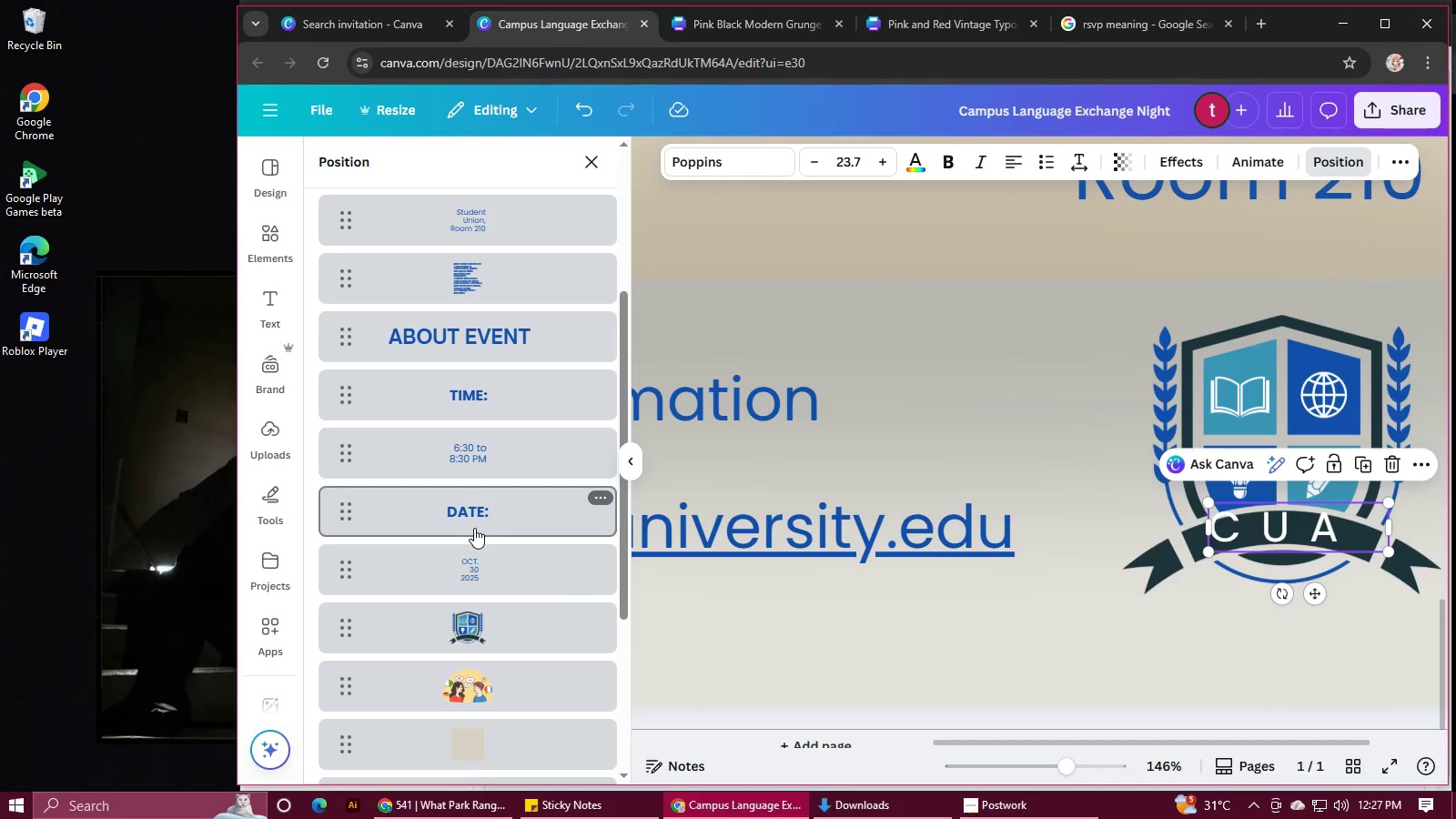 
scroll: coordinate [519, 503], scroll_direction: up, amount: 3.0
 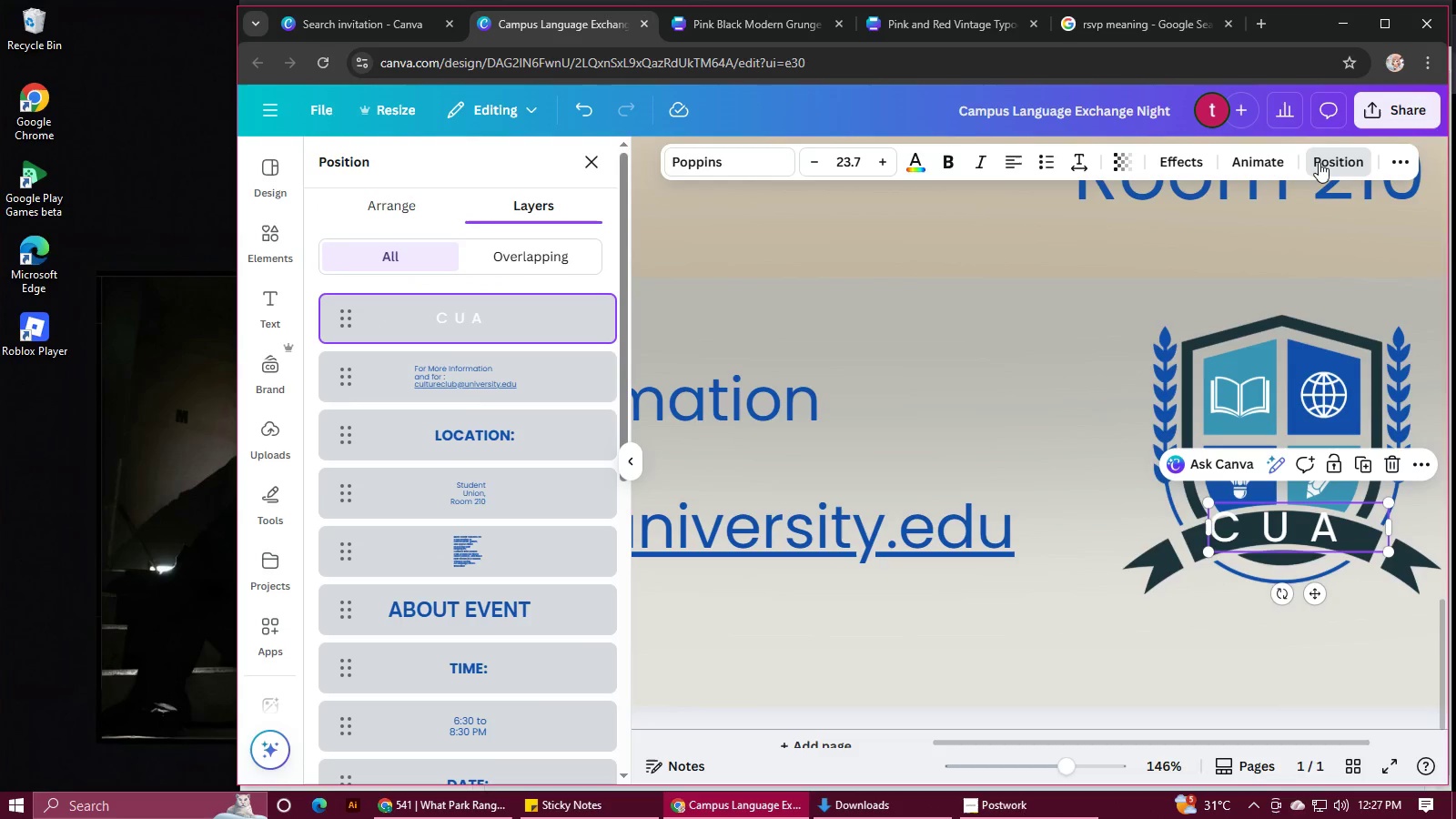 
left_click([1157, 170])
 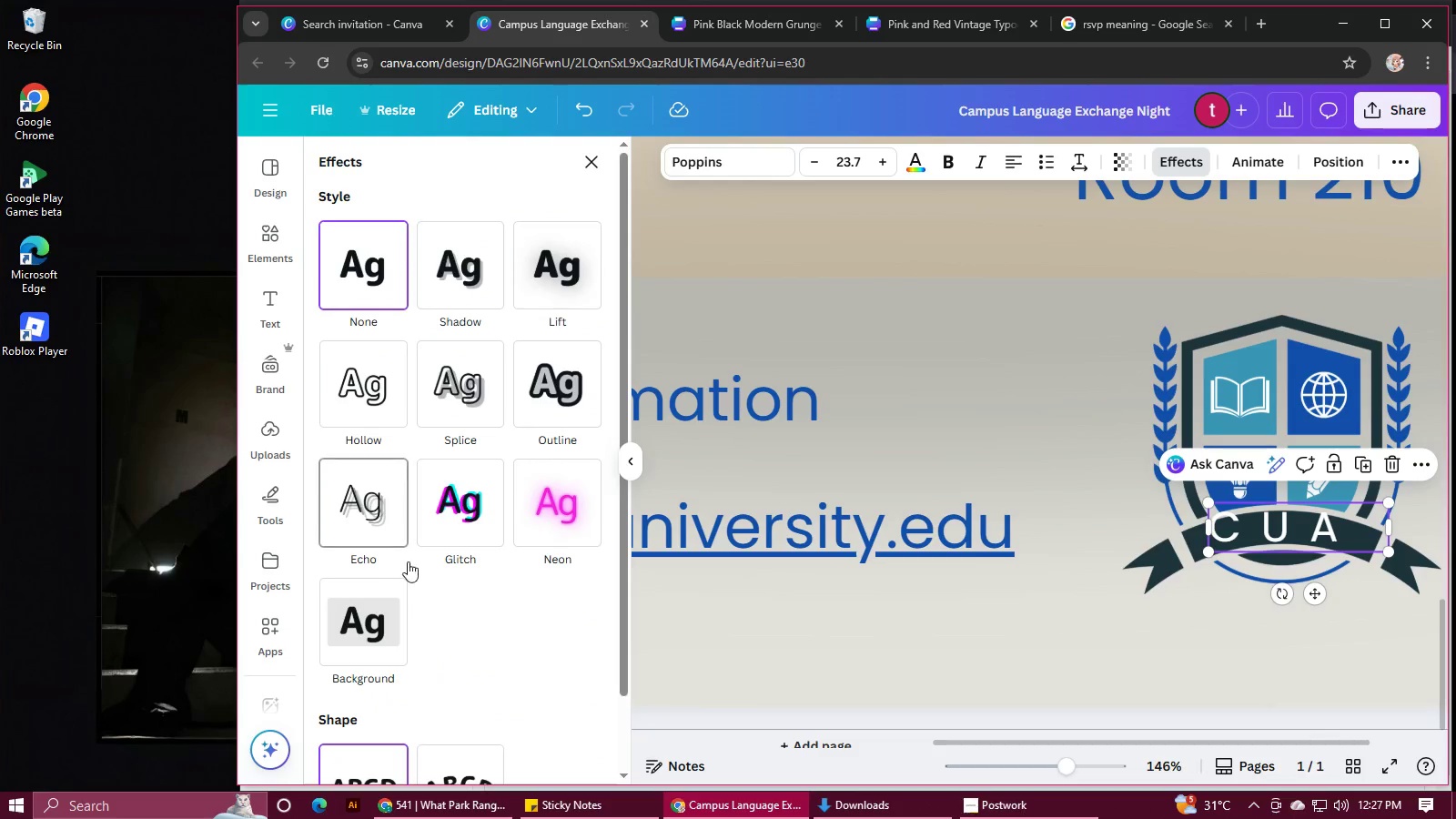 
scroll: coordinate [442, 571], scroll_direction: down, amount: 5.0
 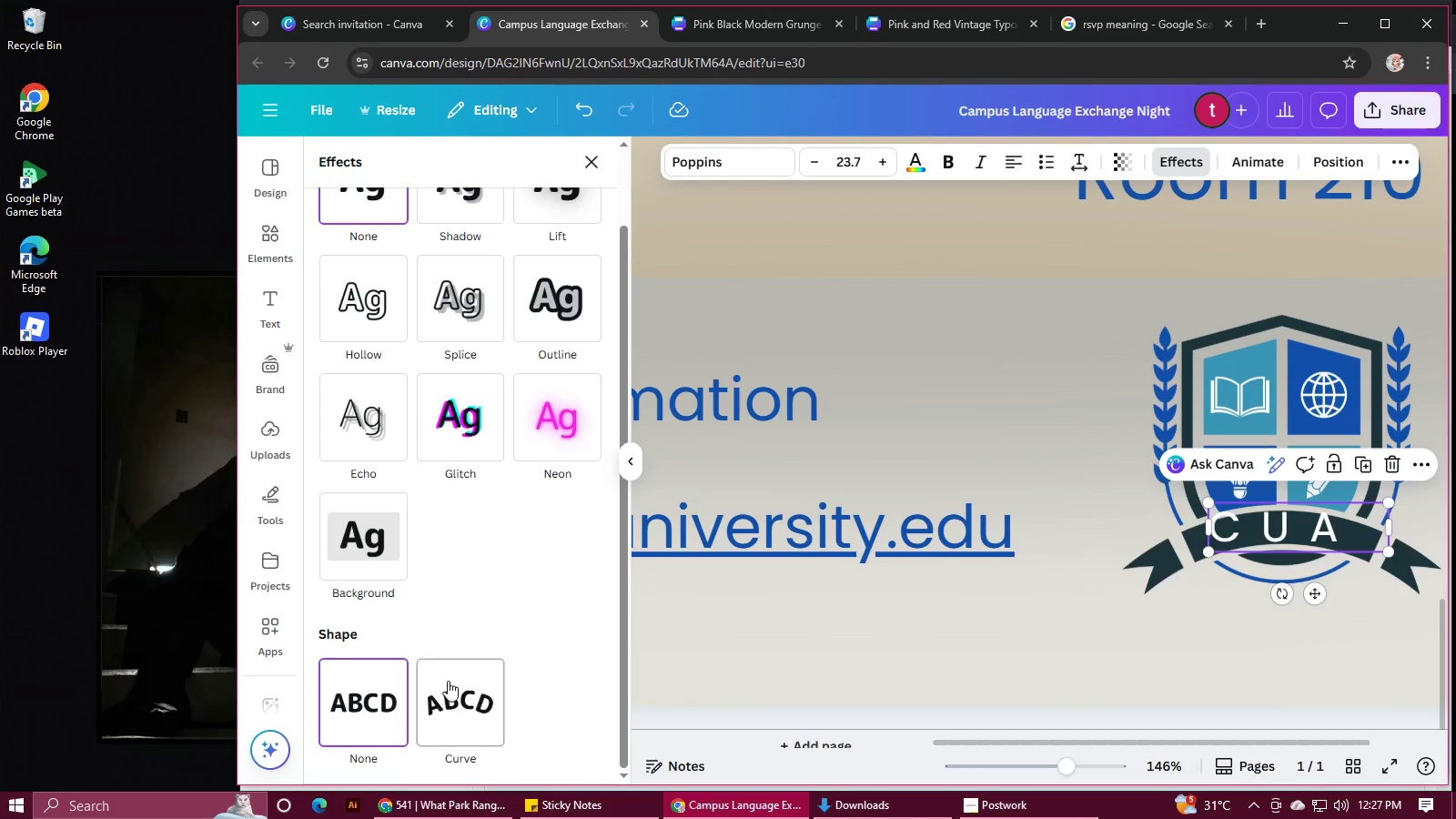 
left_click([448, 682])
 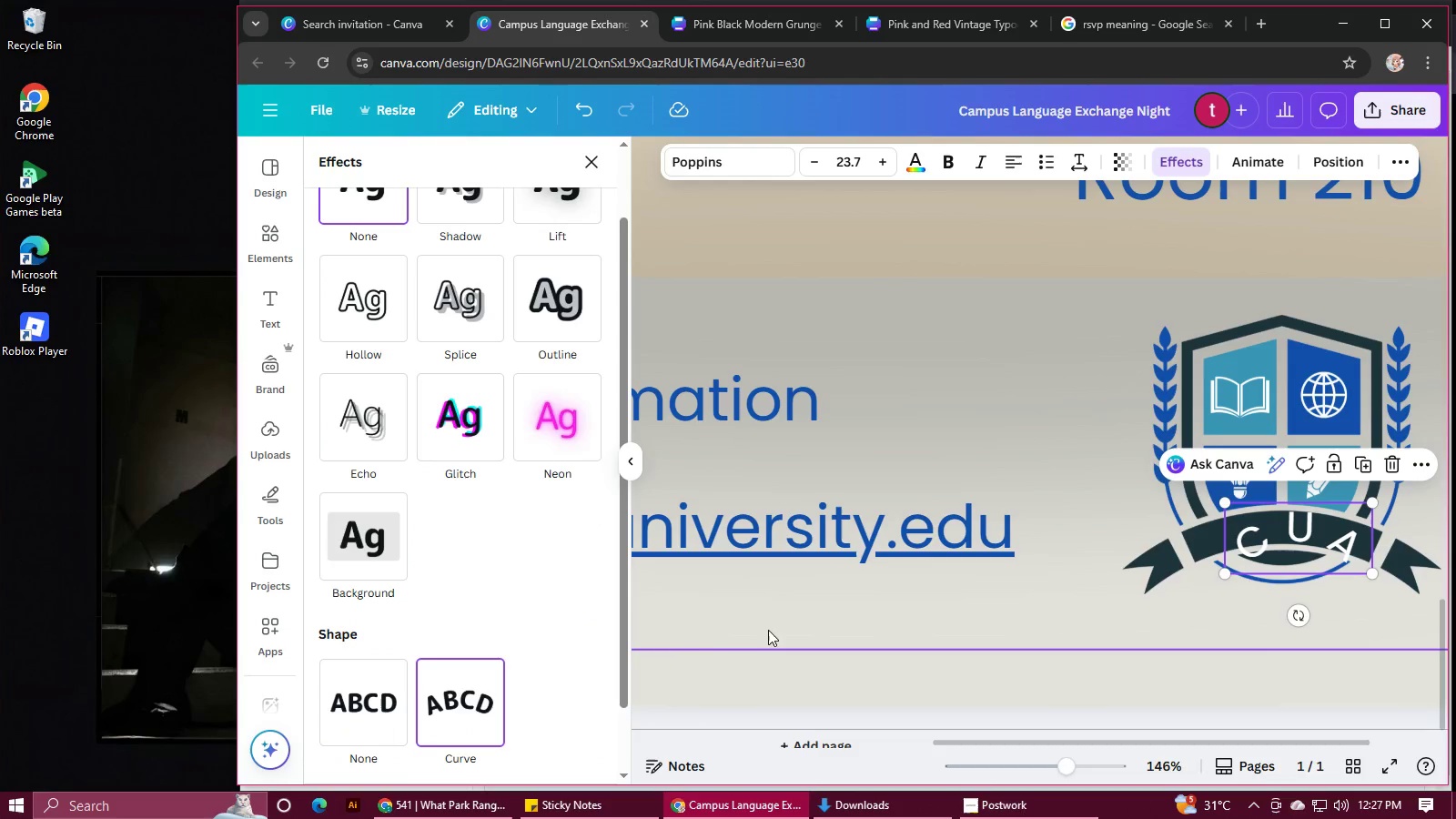 
scroll: coordinate [706, 629], scroll_direction: down, amount: 2.0
 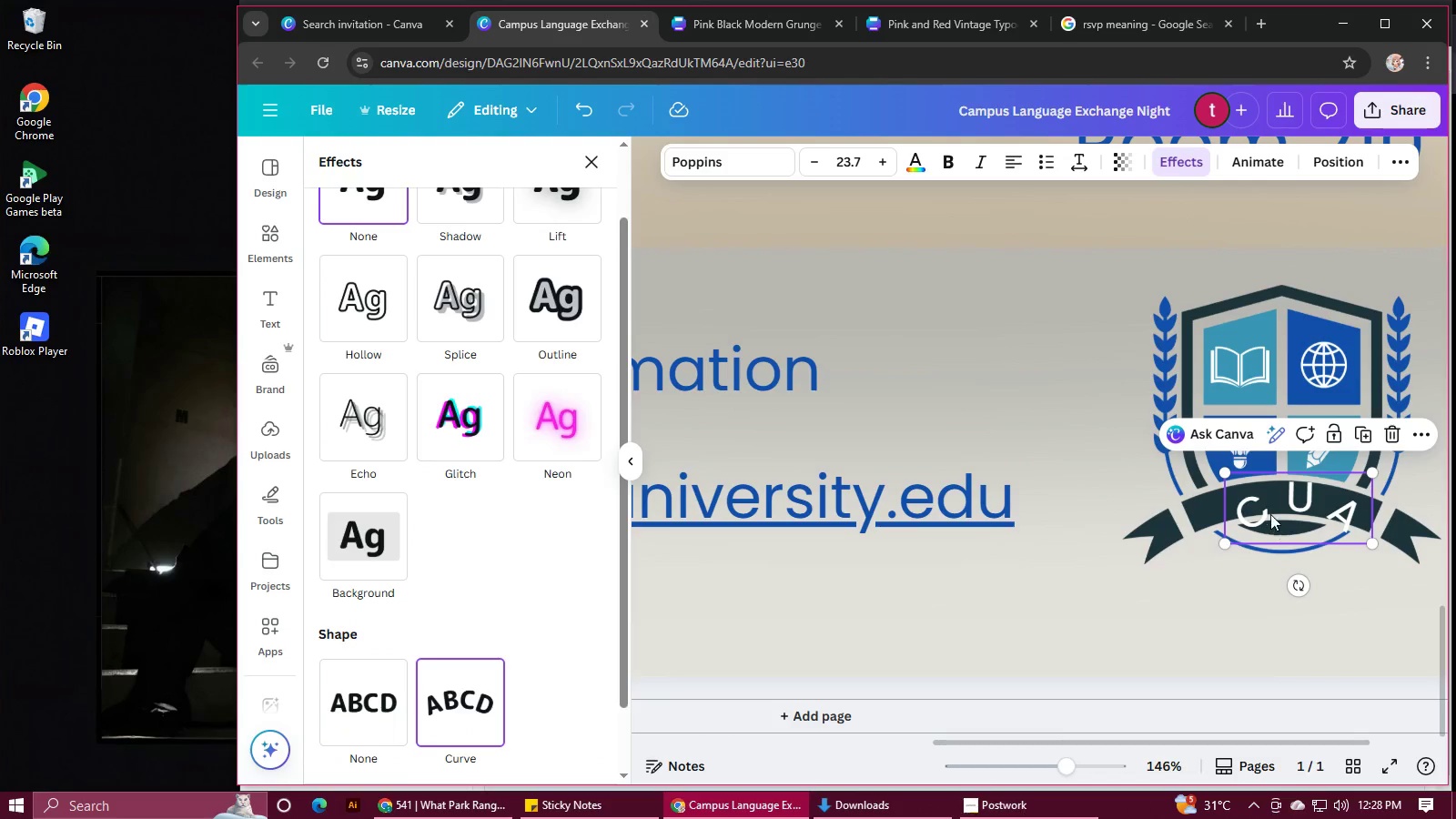 
left_click_drag(start_coordinate=[1278, 504], to_coordinate=[1264, 500])
 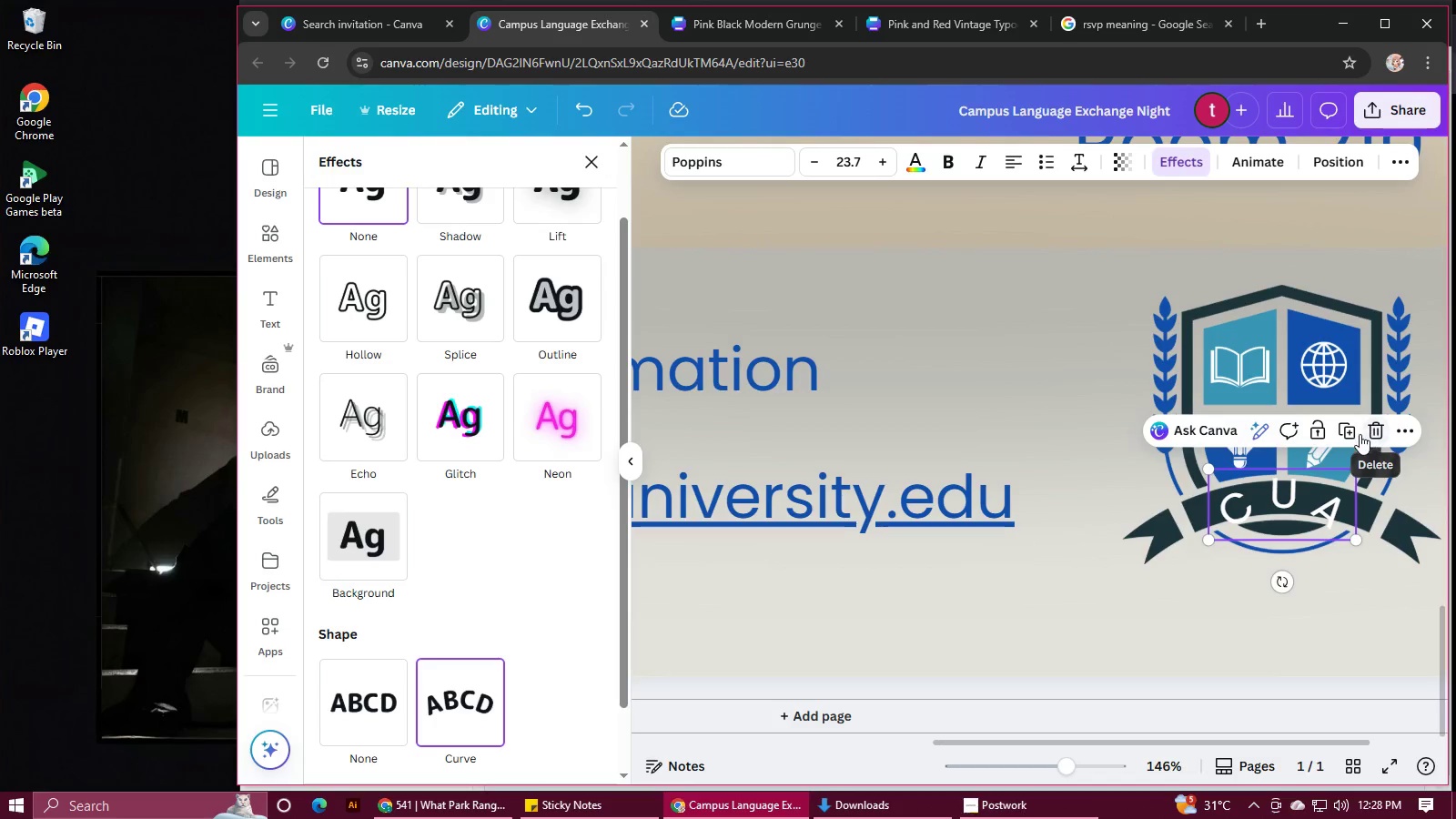 
left_click([1351, 433])
 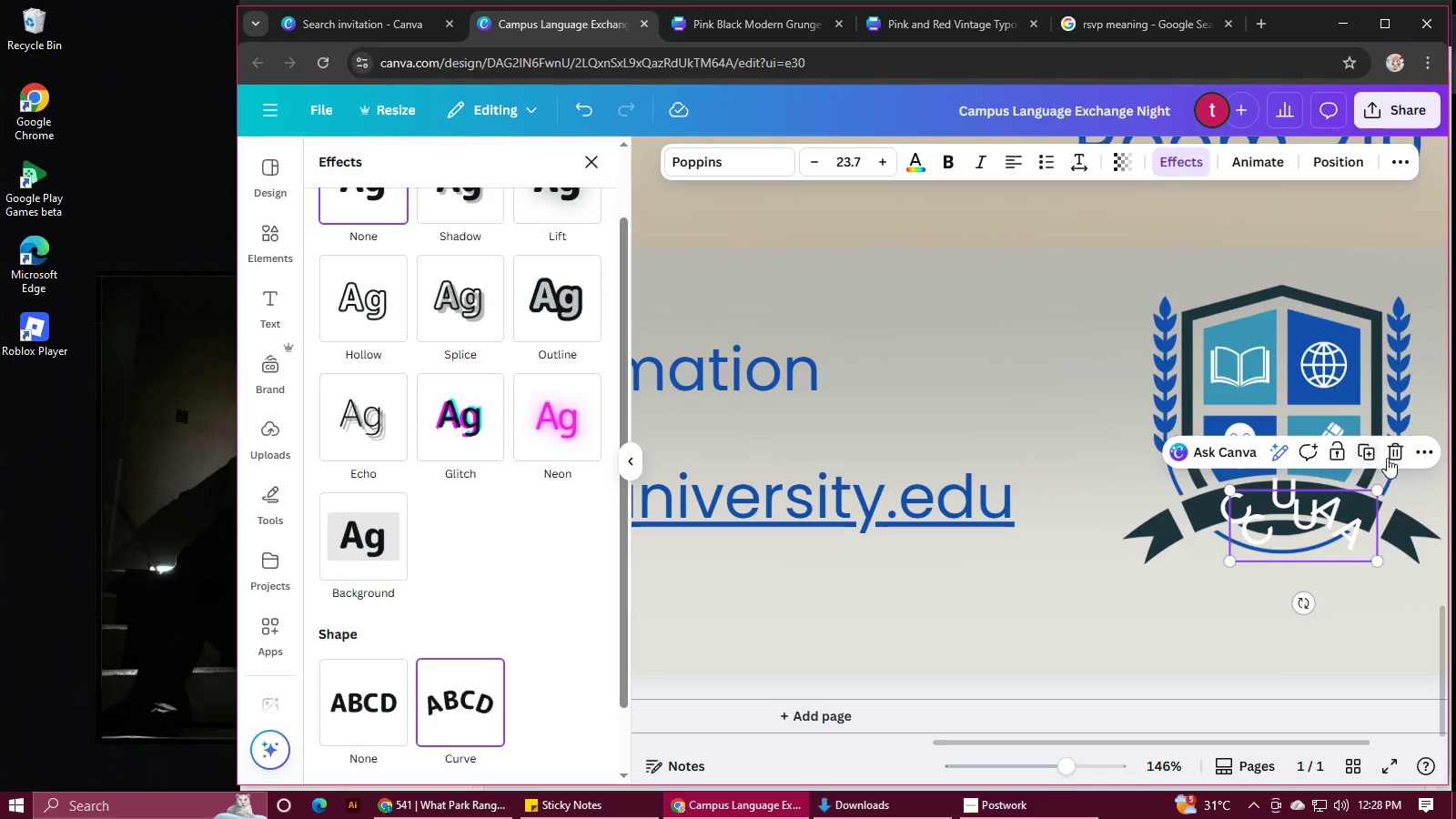 
left_click([1393, 453])
 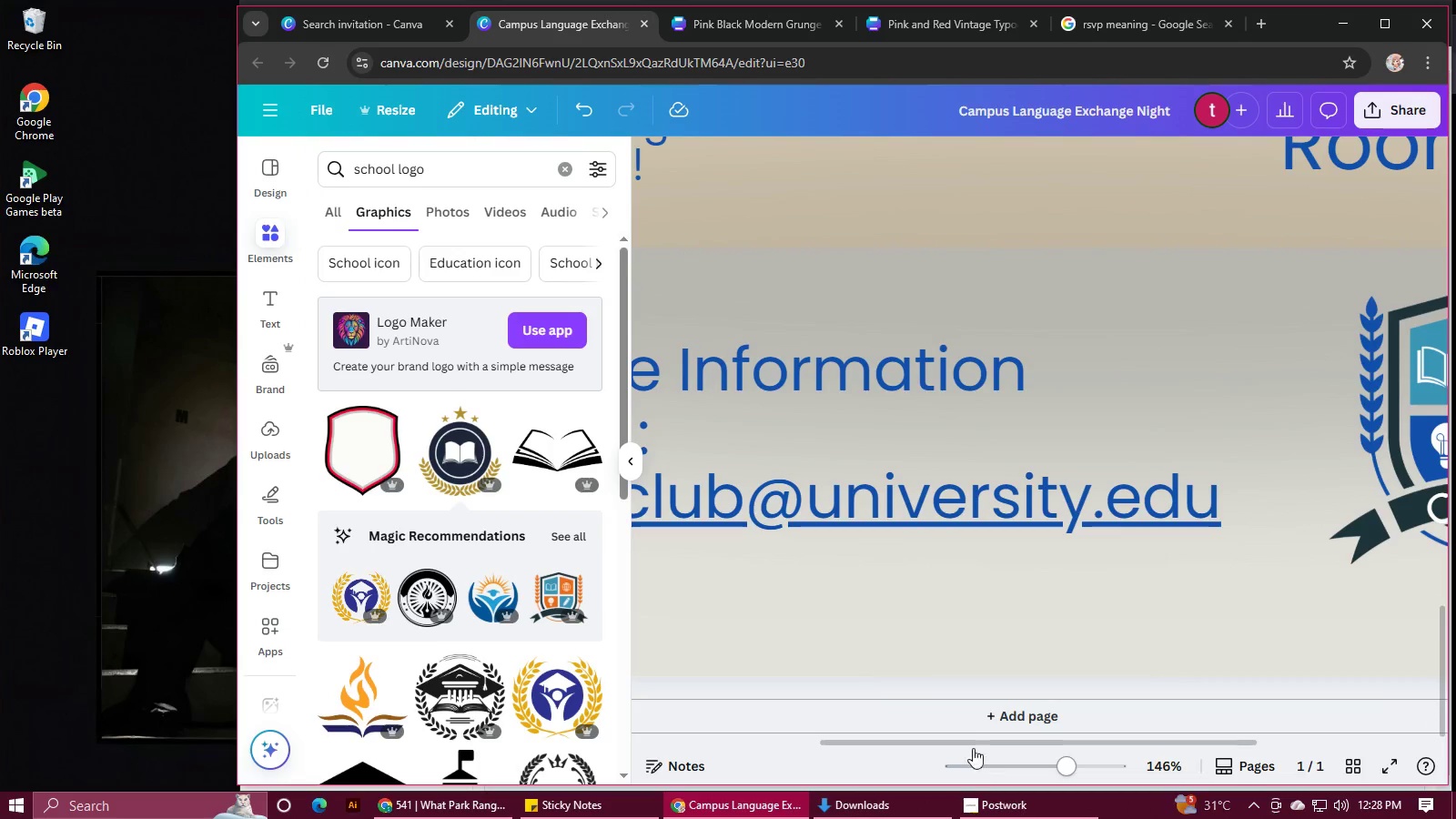 
left_click_drag(start_coordinate=[967, 740], to_coordinate=[1278, 689])
 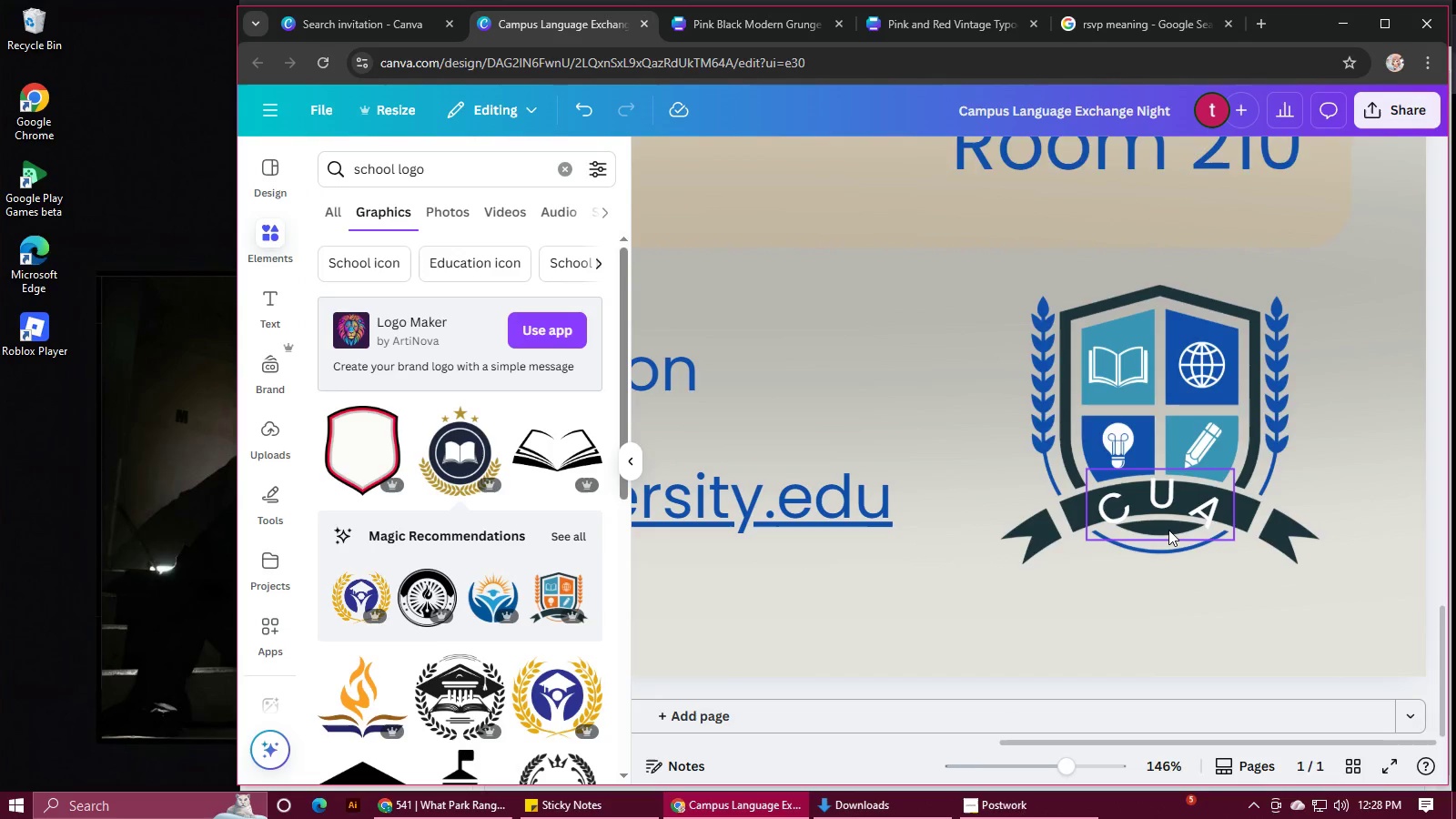 
left_click([1168, 530])
 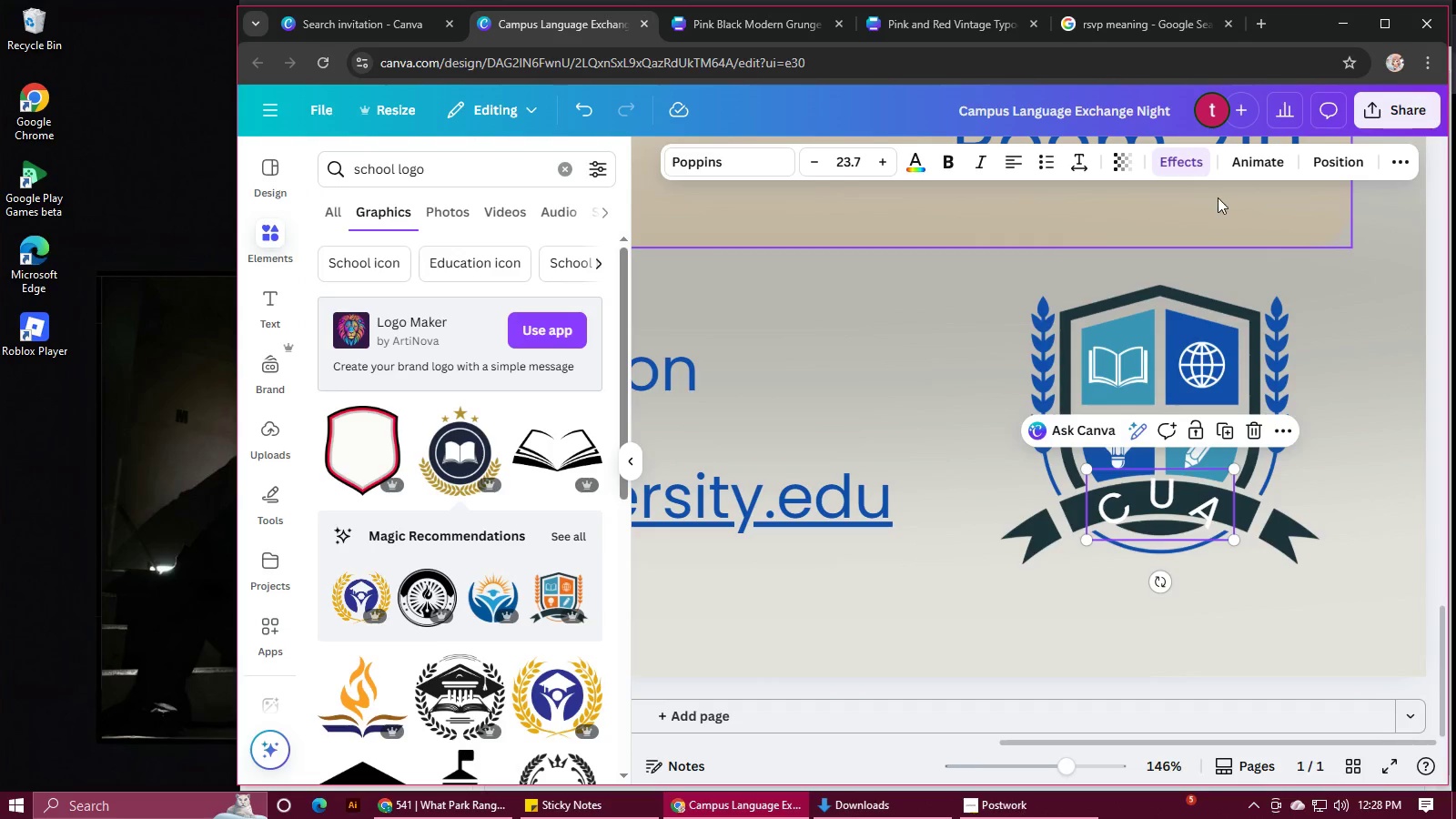 
left_click([1186, 167])
 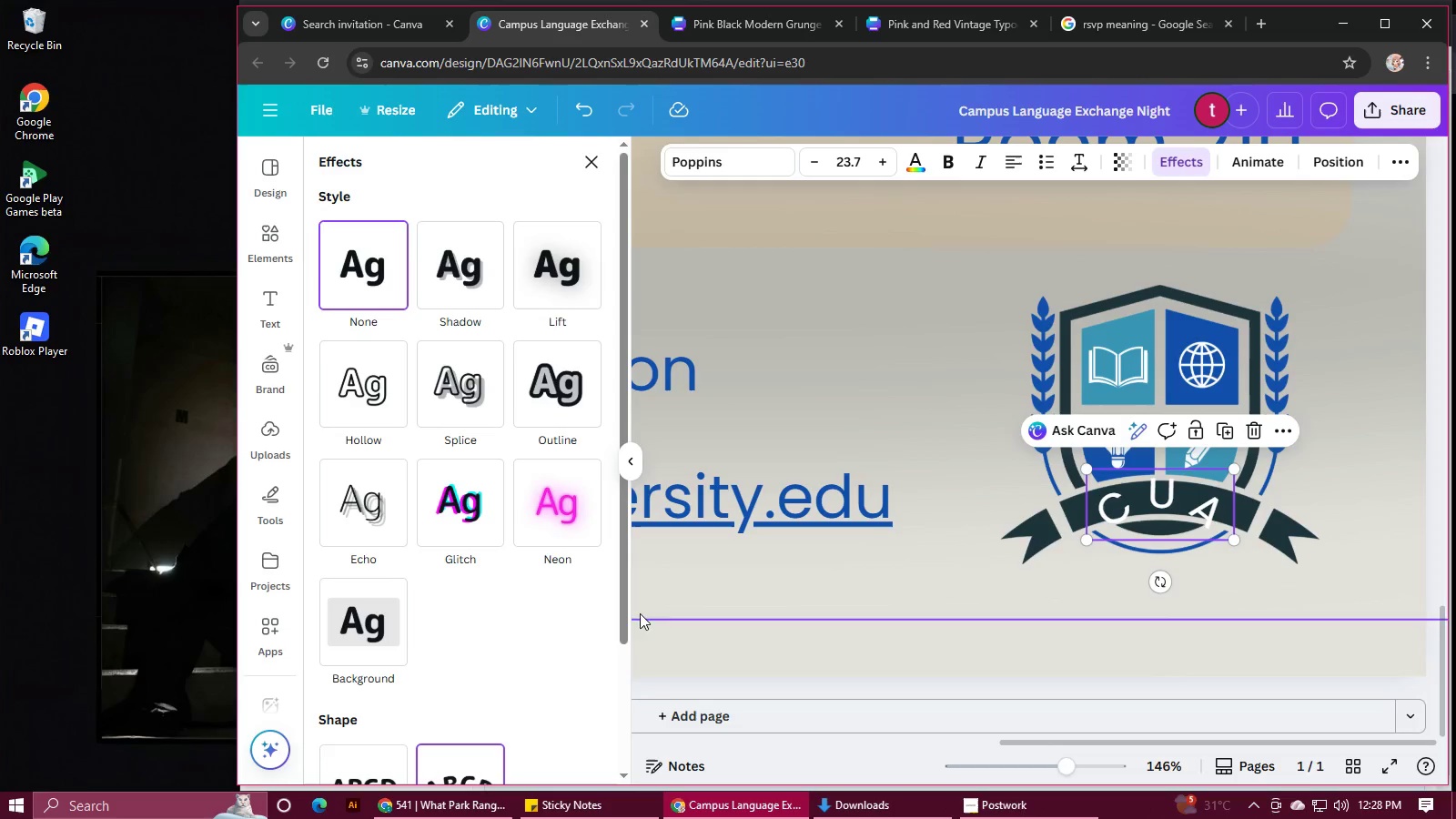 
scroll: coordinate [579, 646], scroll_direction: down, amount: 4.0
 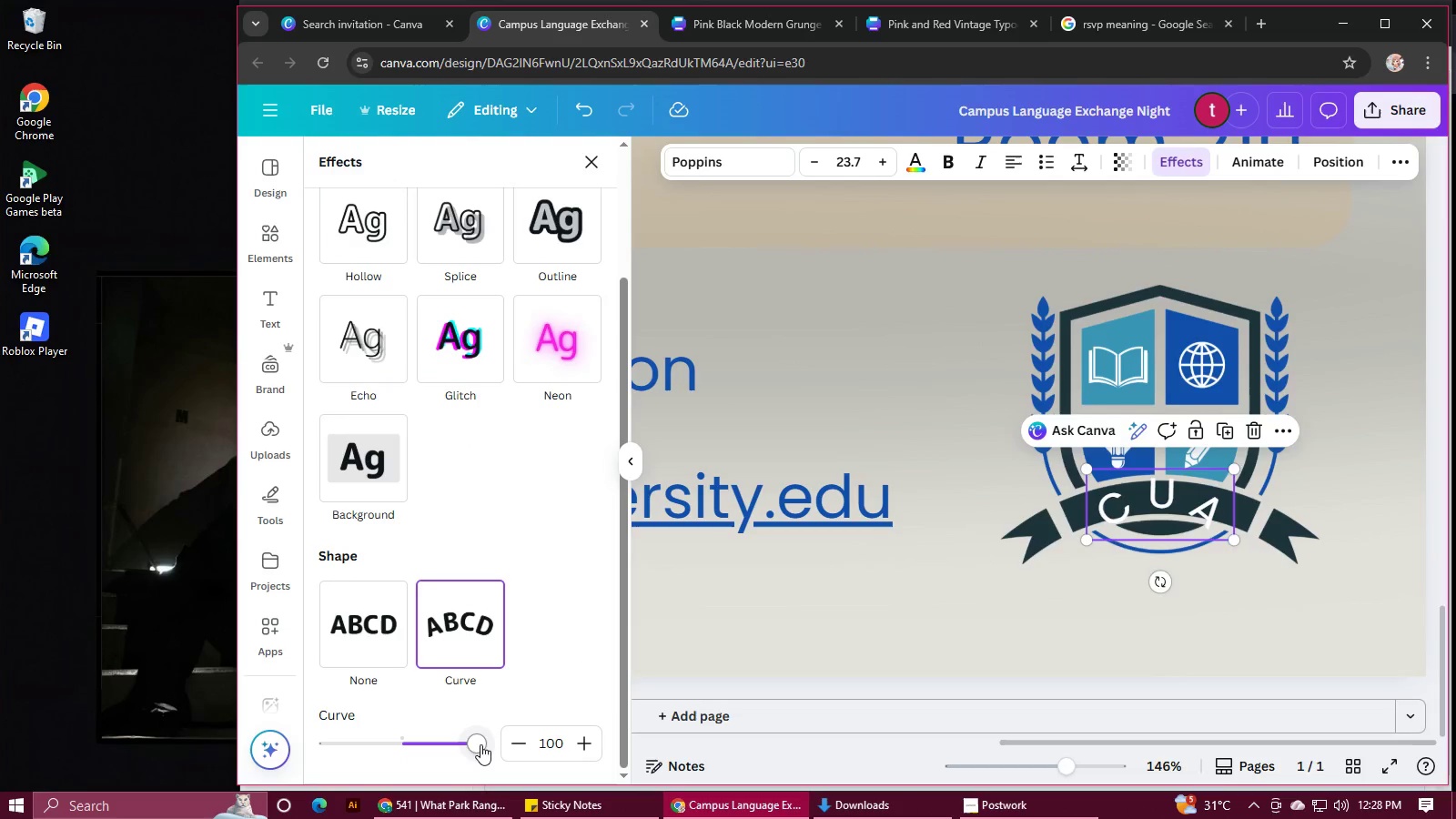 
left_click_drag(start_coordinate=[478, 745], to_coordinate=[442, 743])
 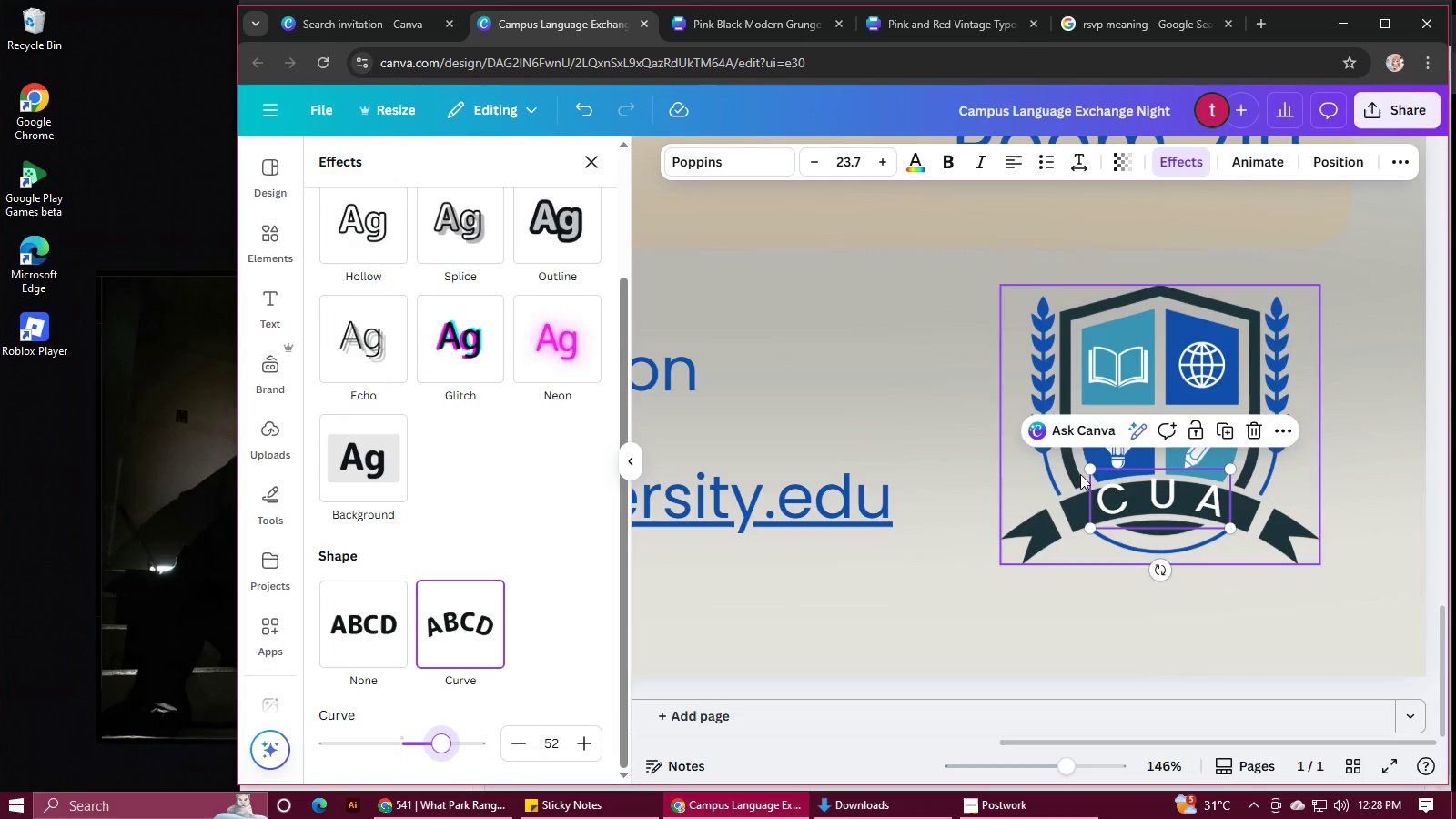 
left_click_drag(start_coordinate=[1086, 468], to_coordinate=[1097, 475])
 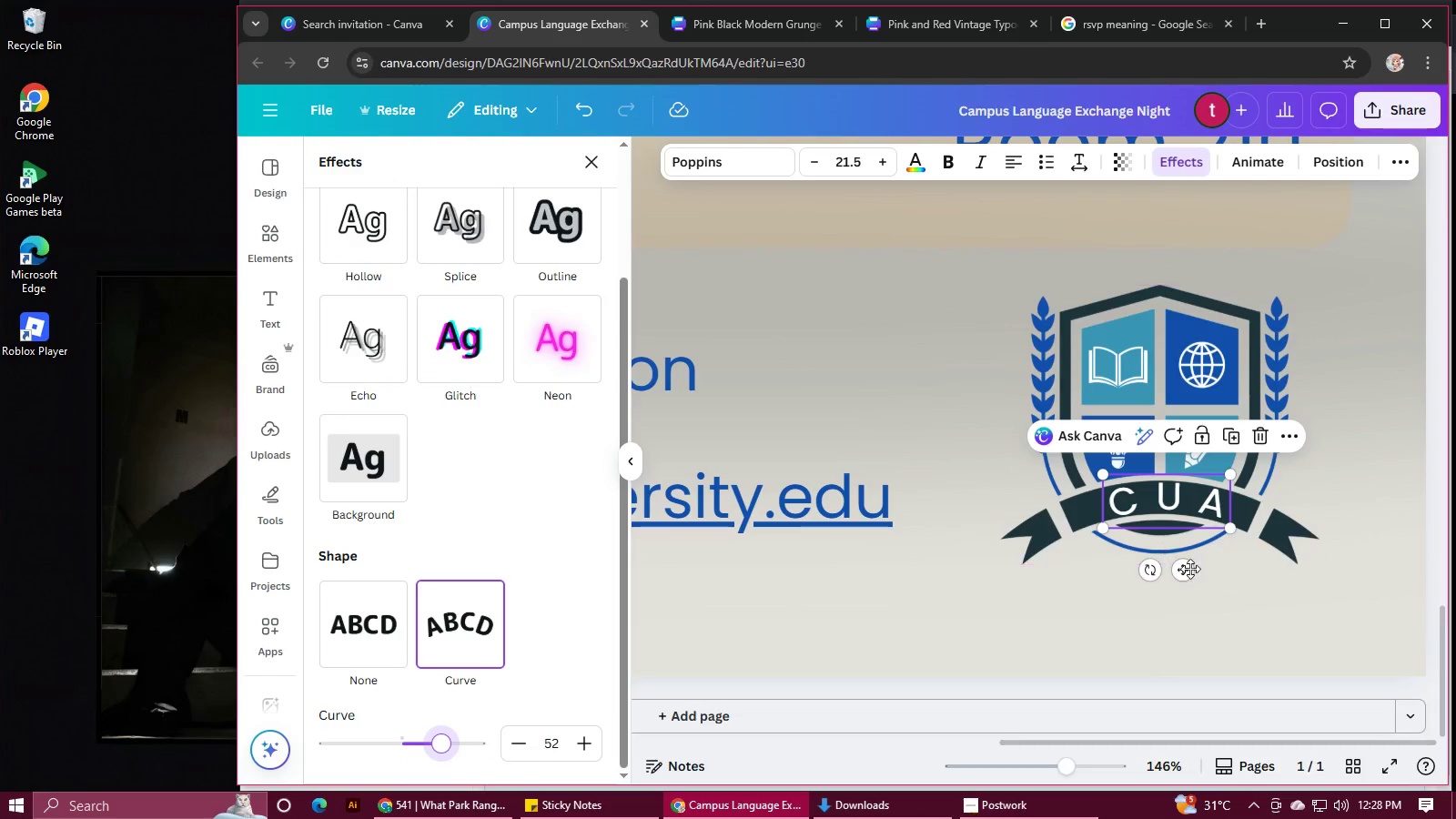 
hold_key(key=ControlLeft, duration=0.63)
scroll: coordinate [1210, 574], scroll_direction: up, amount: 3.0
 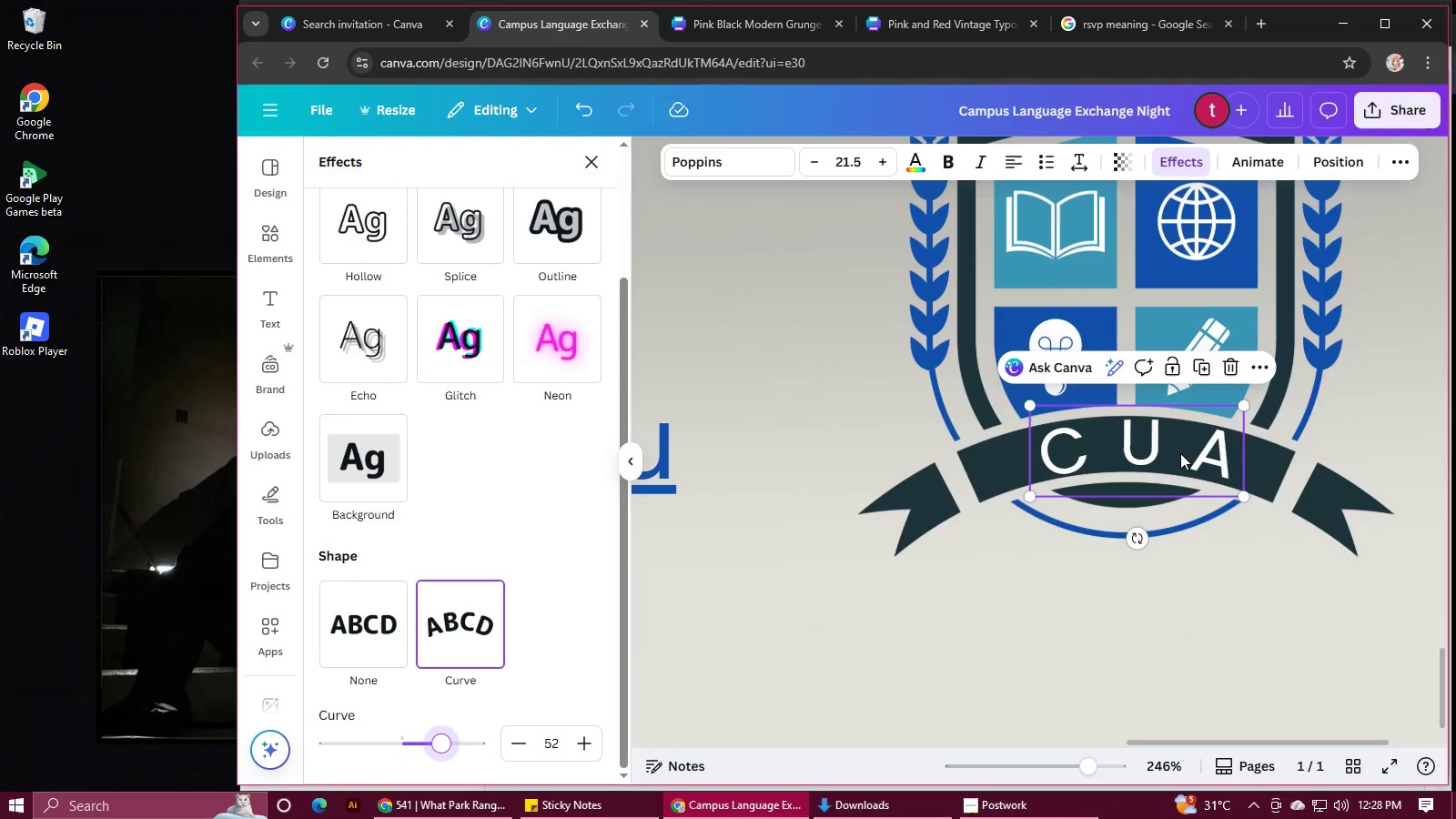 
left_click_drag(start_coordinate=[1179, 453], to_coordinate=[1164, 454])
 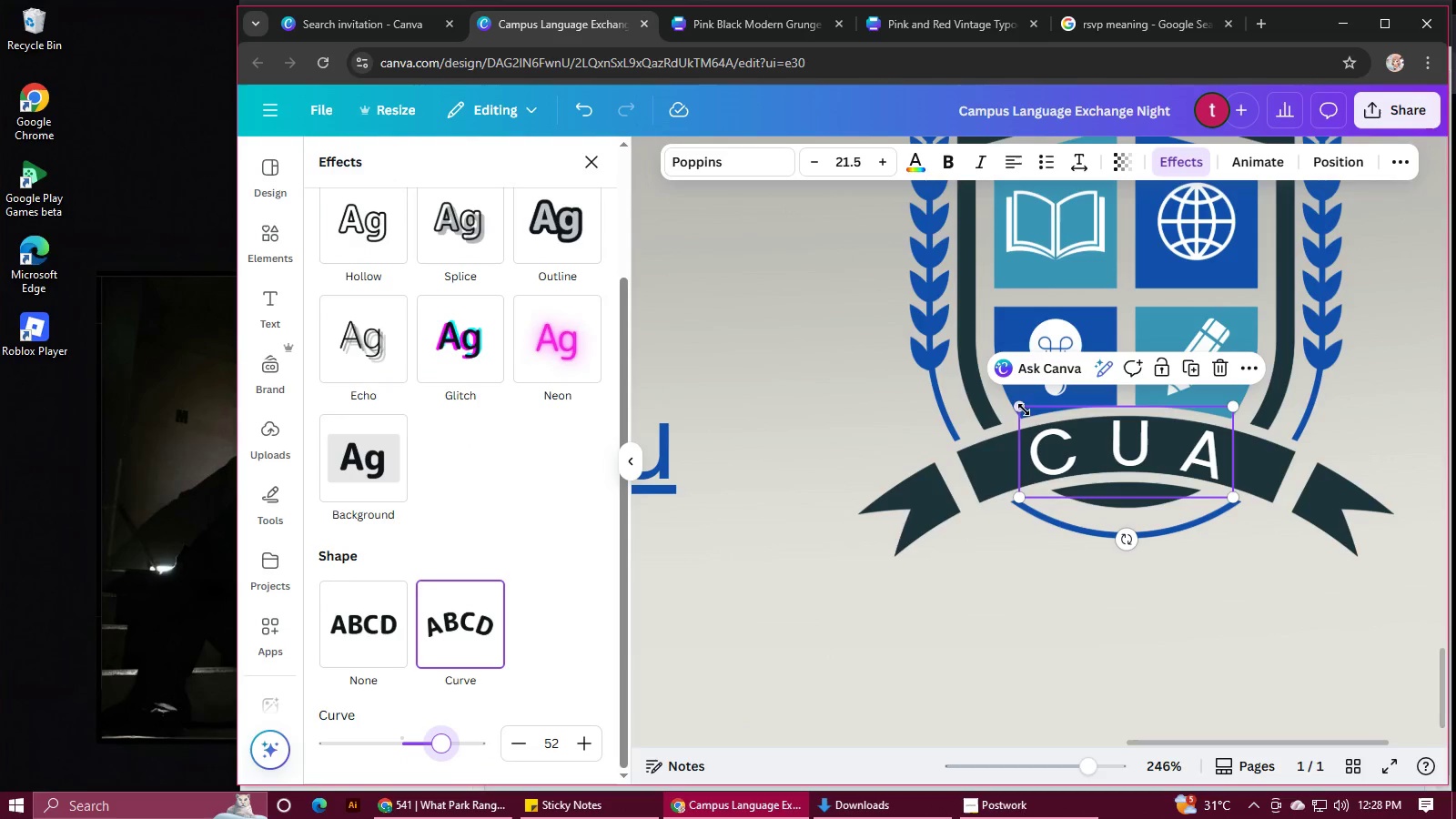 
left_click_drag(start_coordinate=[1024, 405], to_coordinate=[1031, 410])
 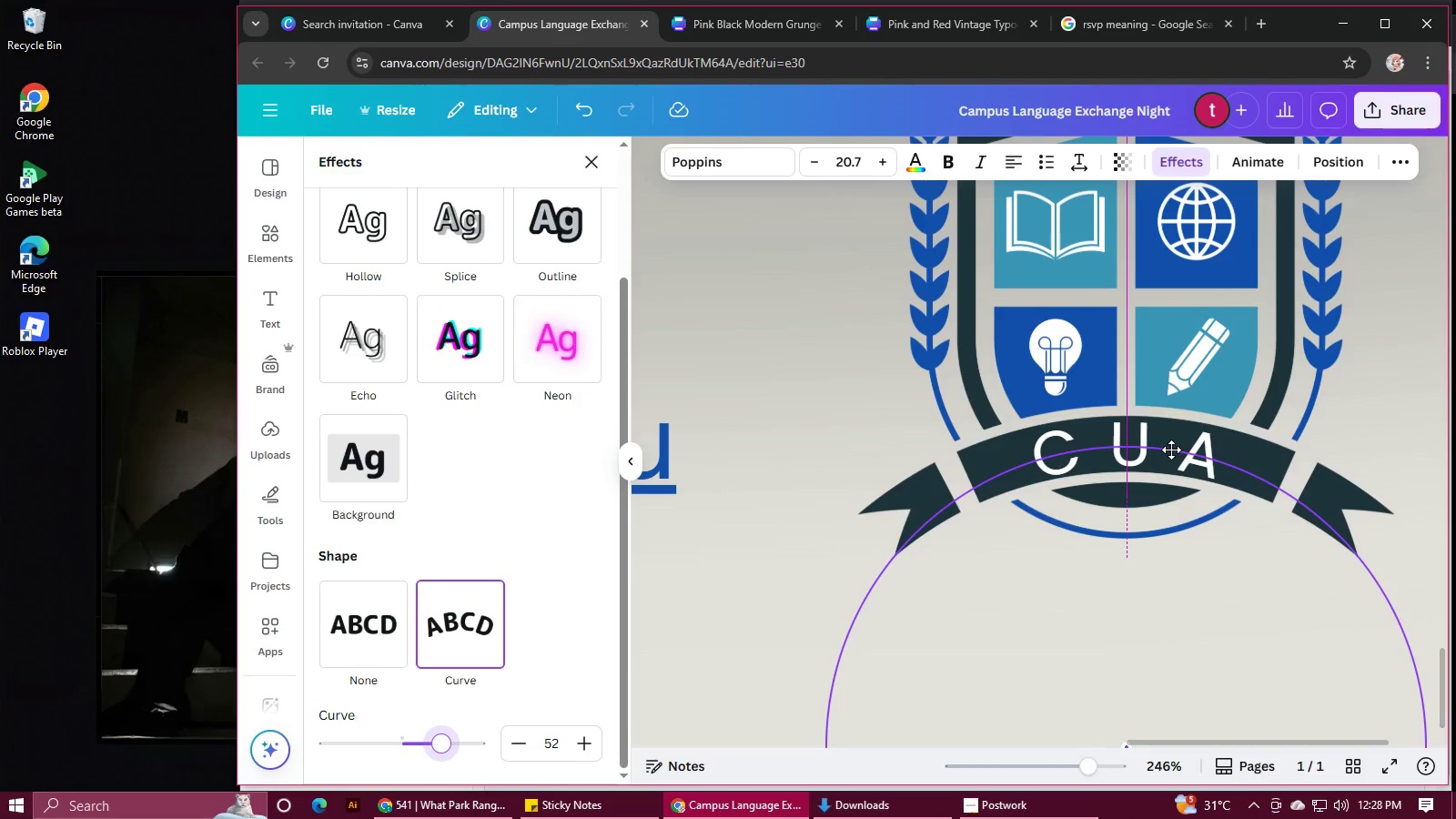 
hold_key(key=ControlLeft, duration=0.89)
scroll: coordinate [1148, 503], scroll_direction: down, amount: 2.0
 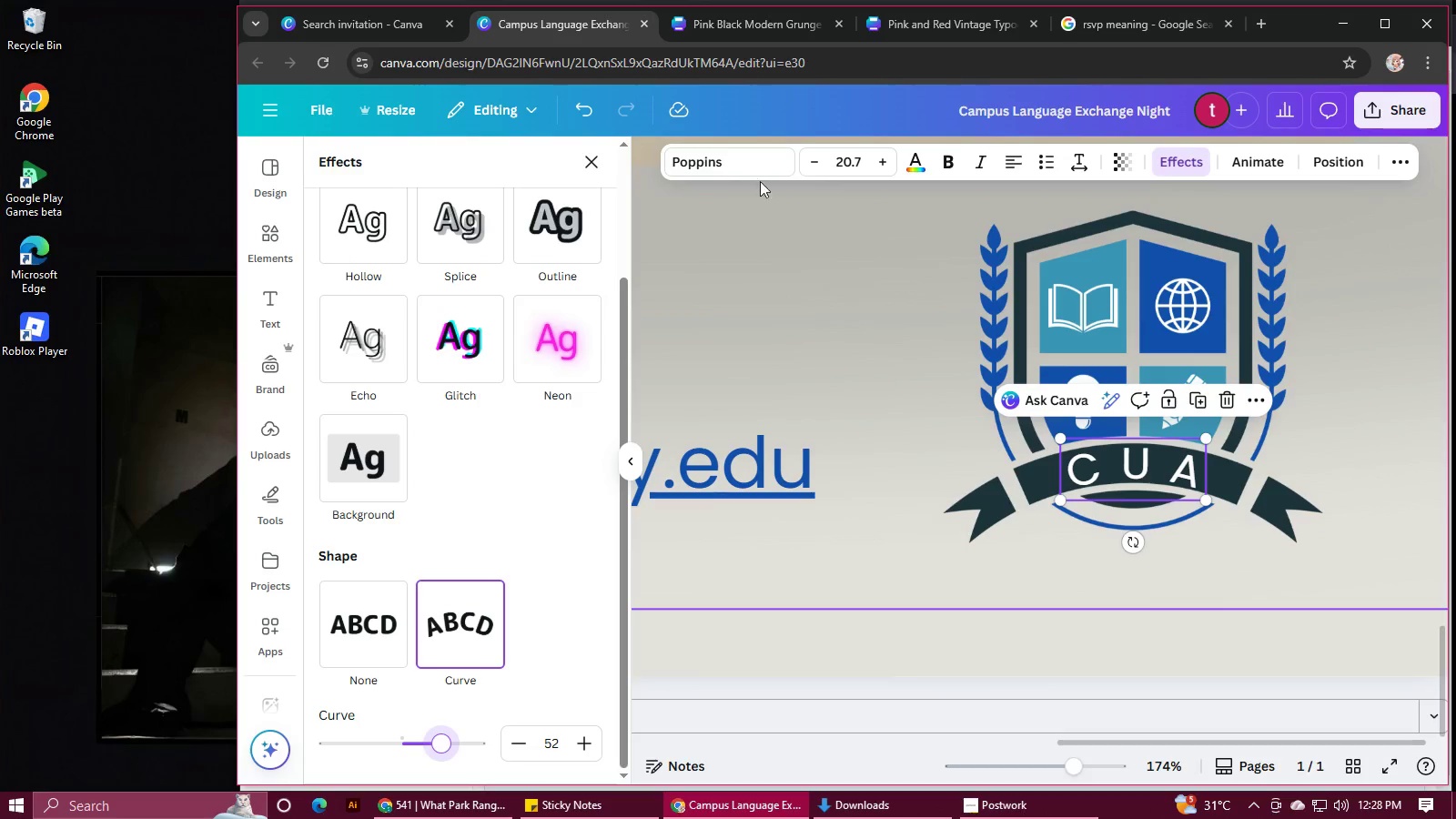 
left_click([730, 159])
 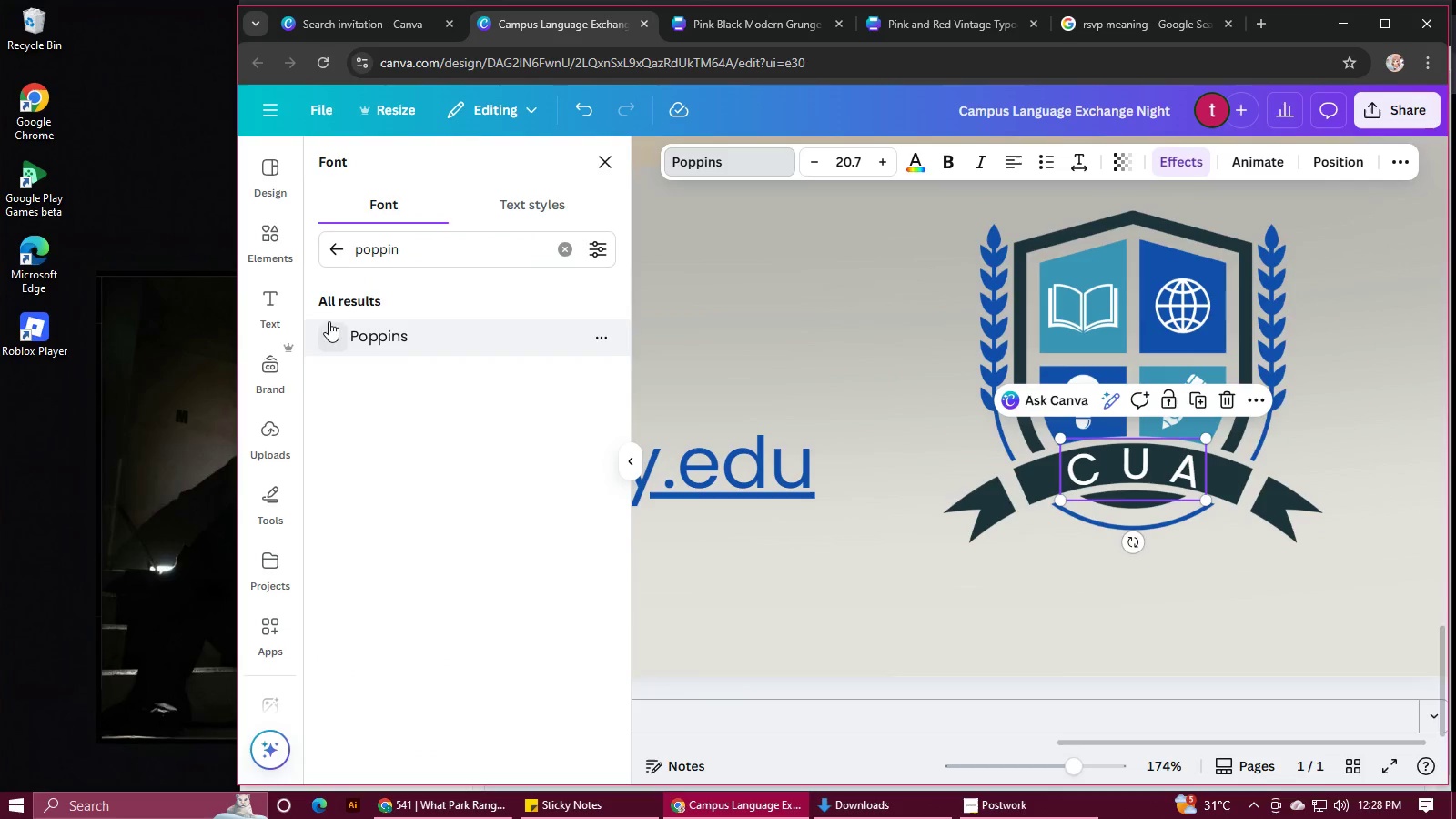 
left_click([348, 248])
 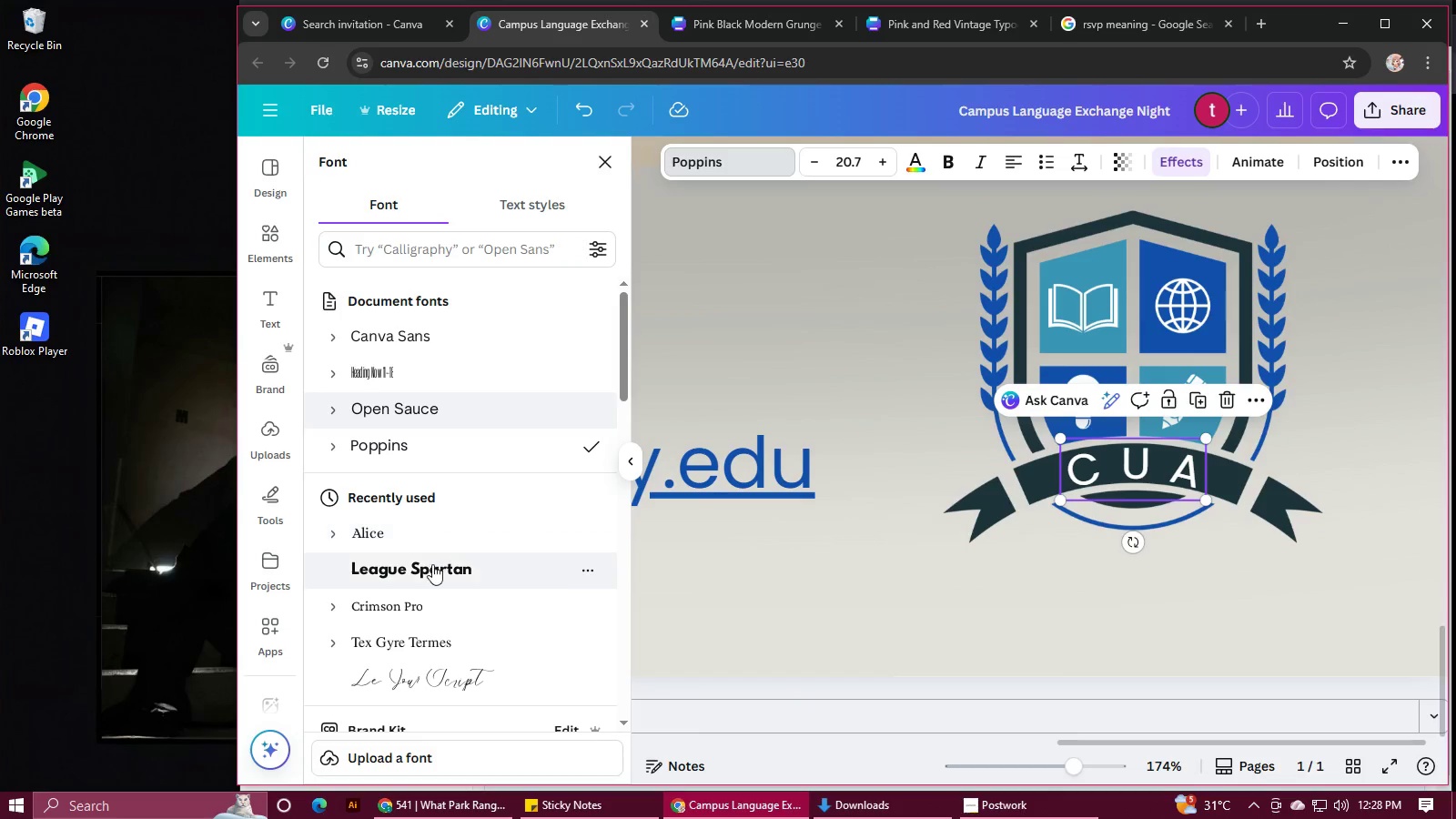 
left_click([432, 565])
 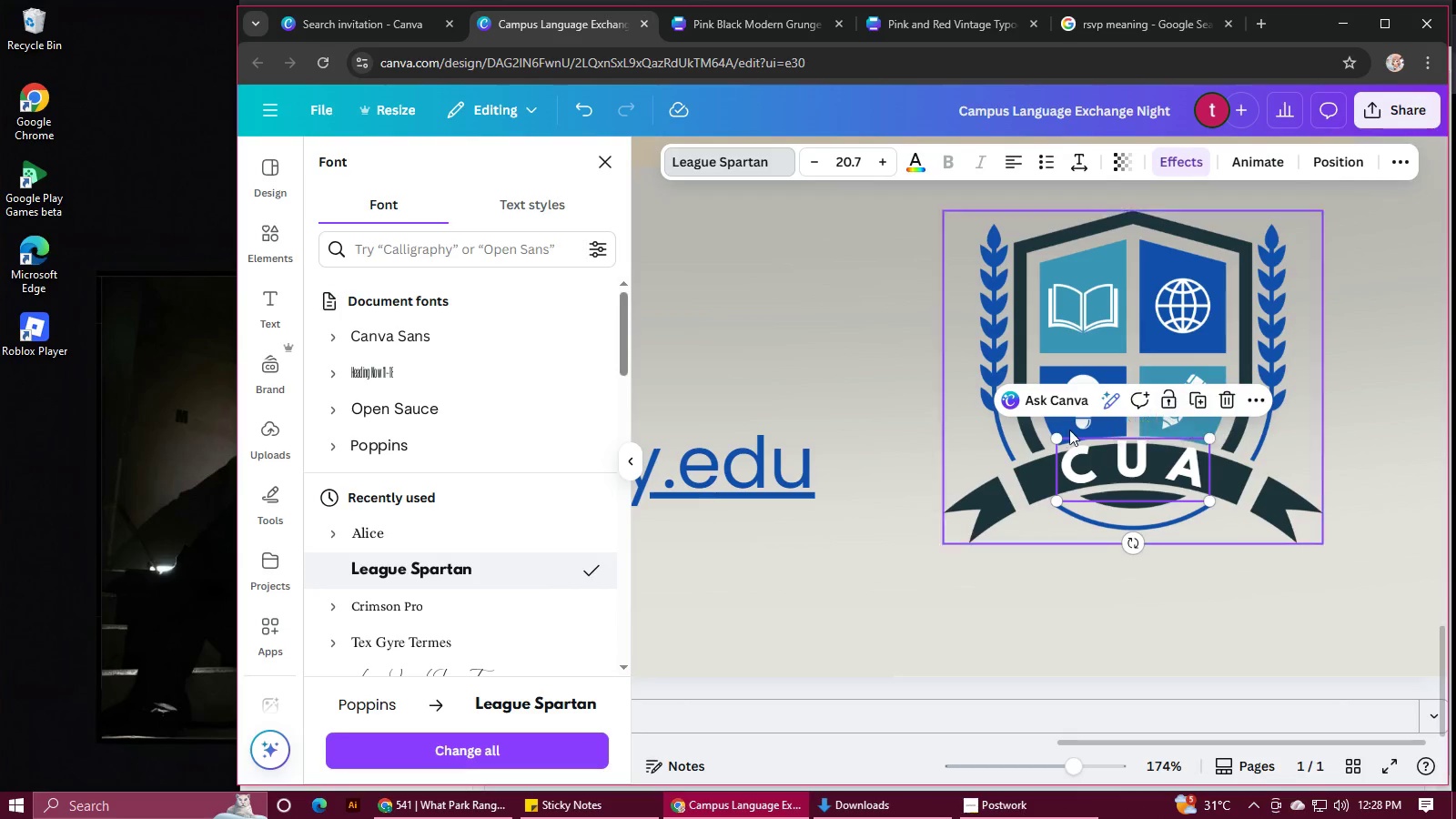 
left_click_drag(start_coordinate=[1051, 436], to_coordinate=[1070, 442])
 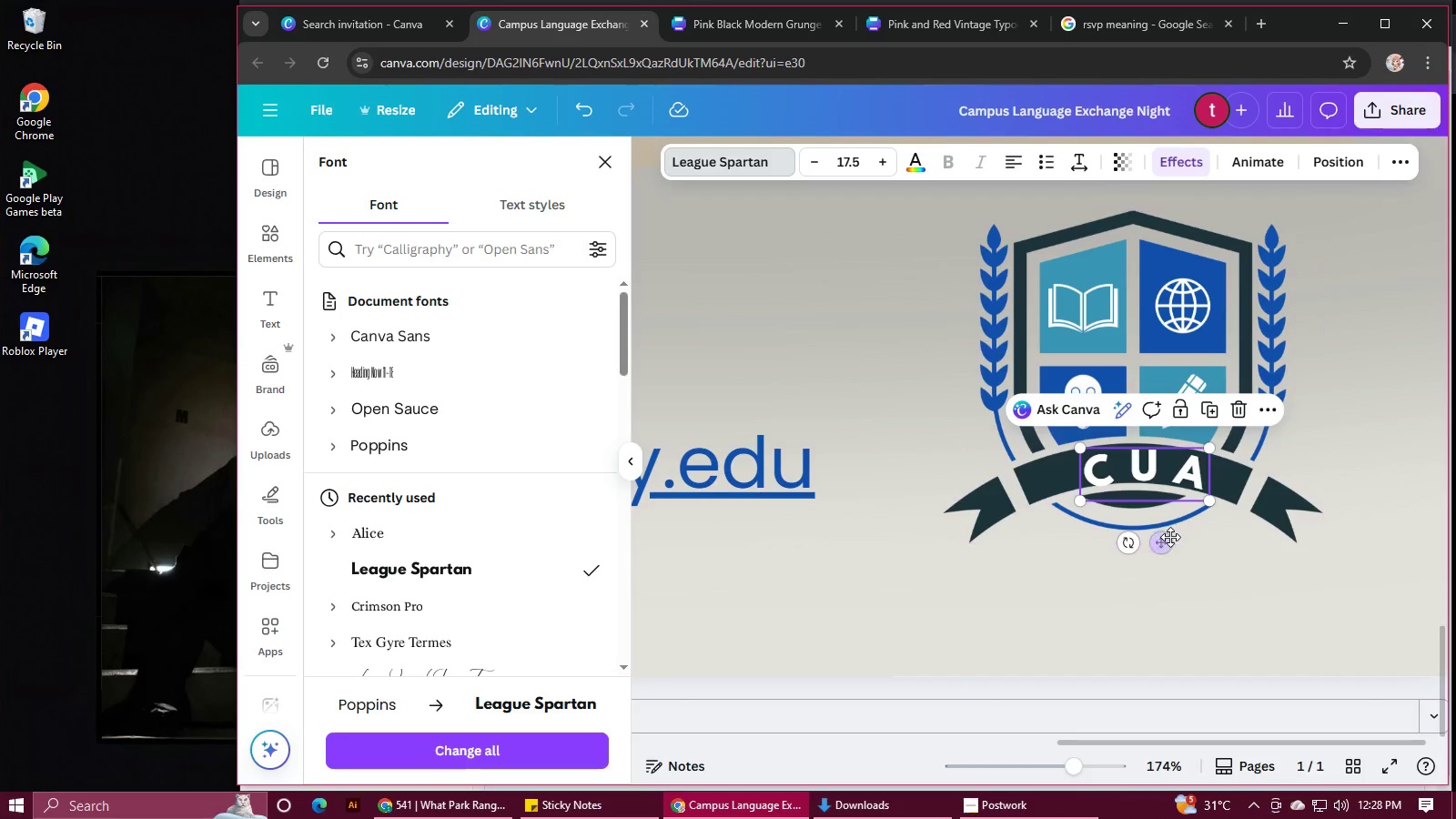 
left_click_drag(start_coordinate=[1165, 537], to_coordinate=[1158, 531])
 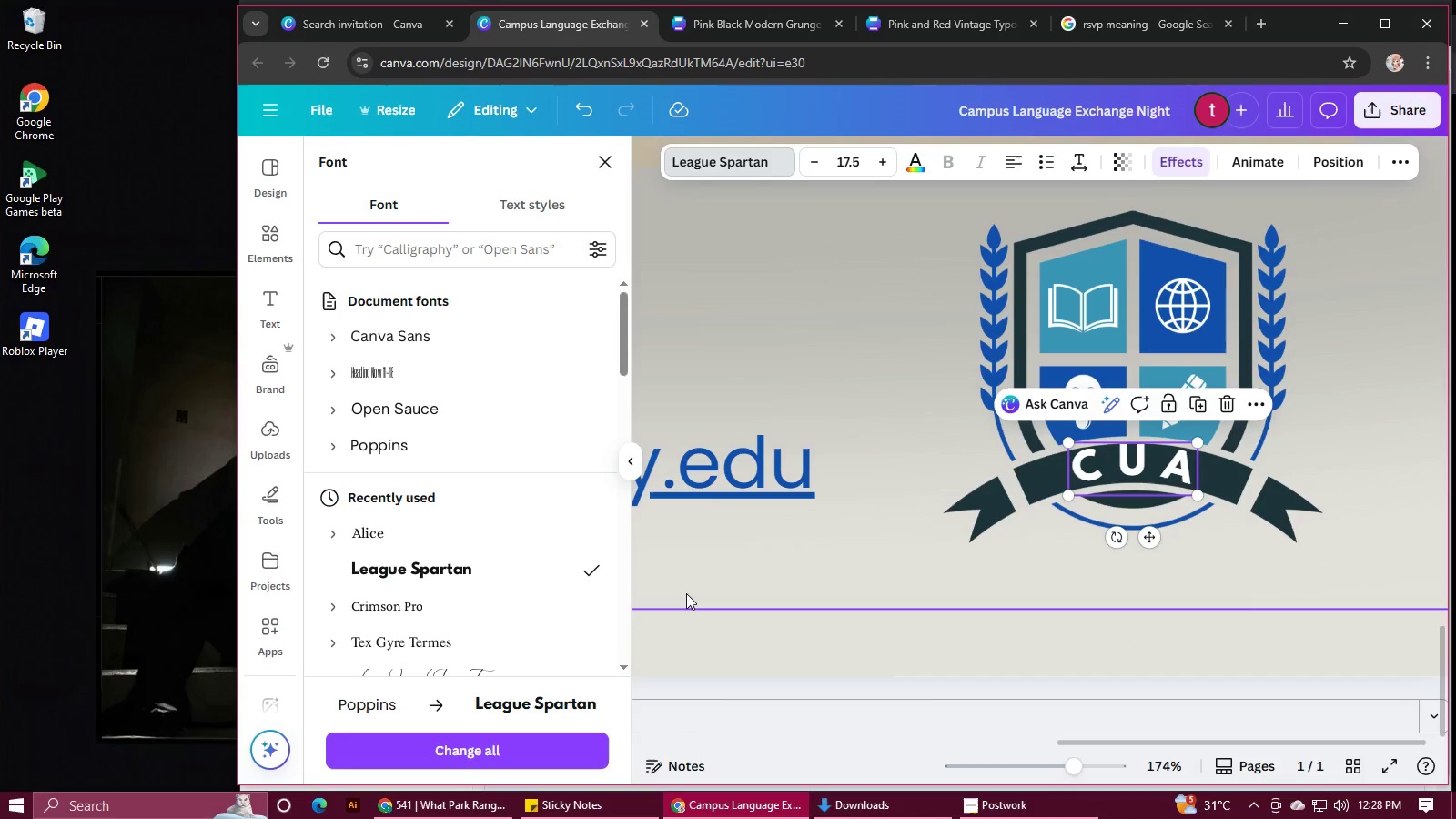 
scroll: coordinate [502, 606], scroll_direction: down, amount: 7.0
 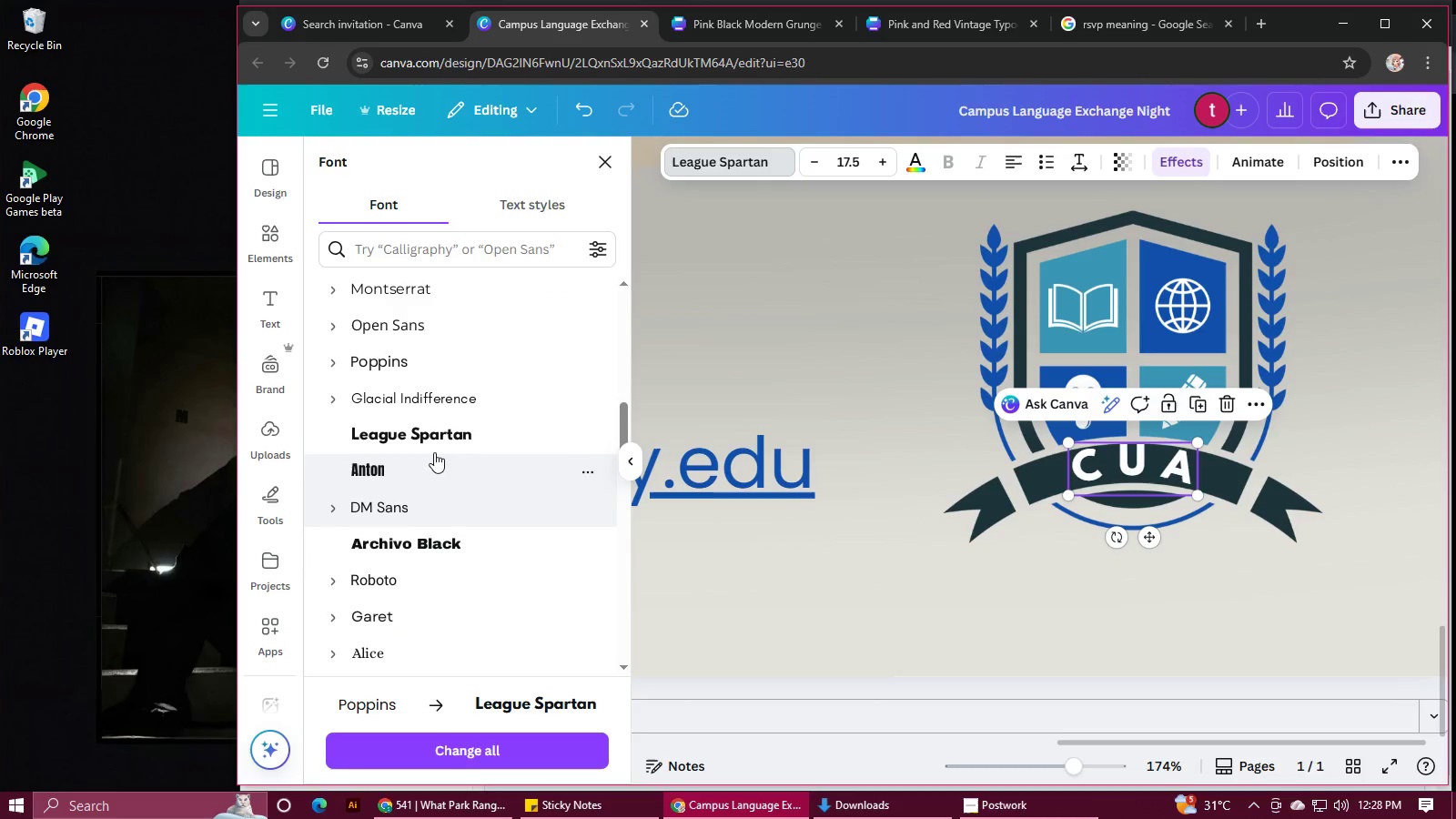 
left_click([433, 442])
 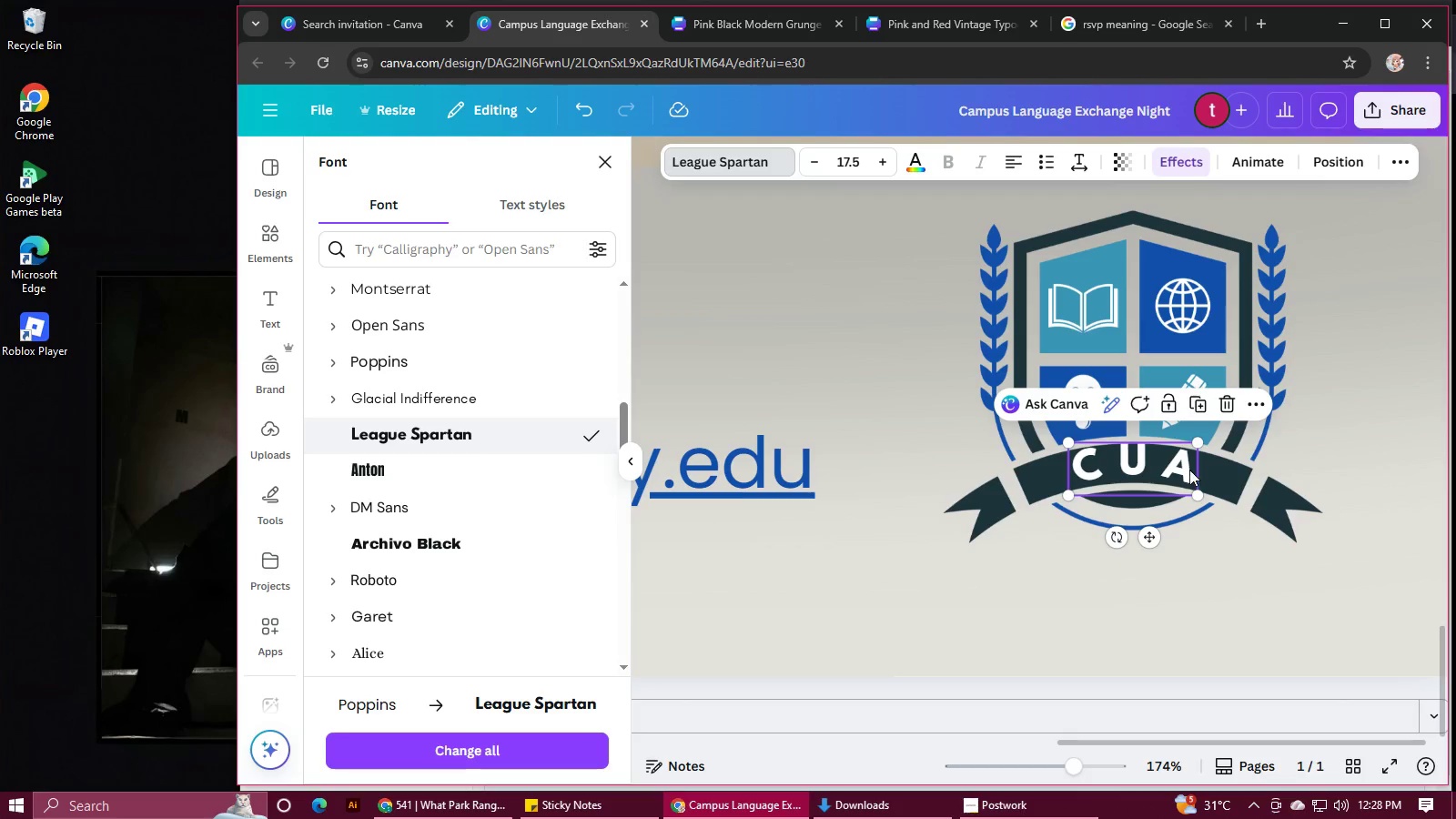 
left_click([473, 538])
 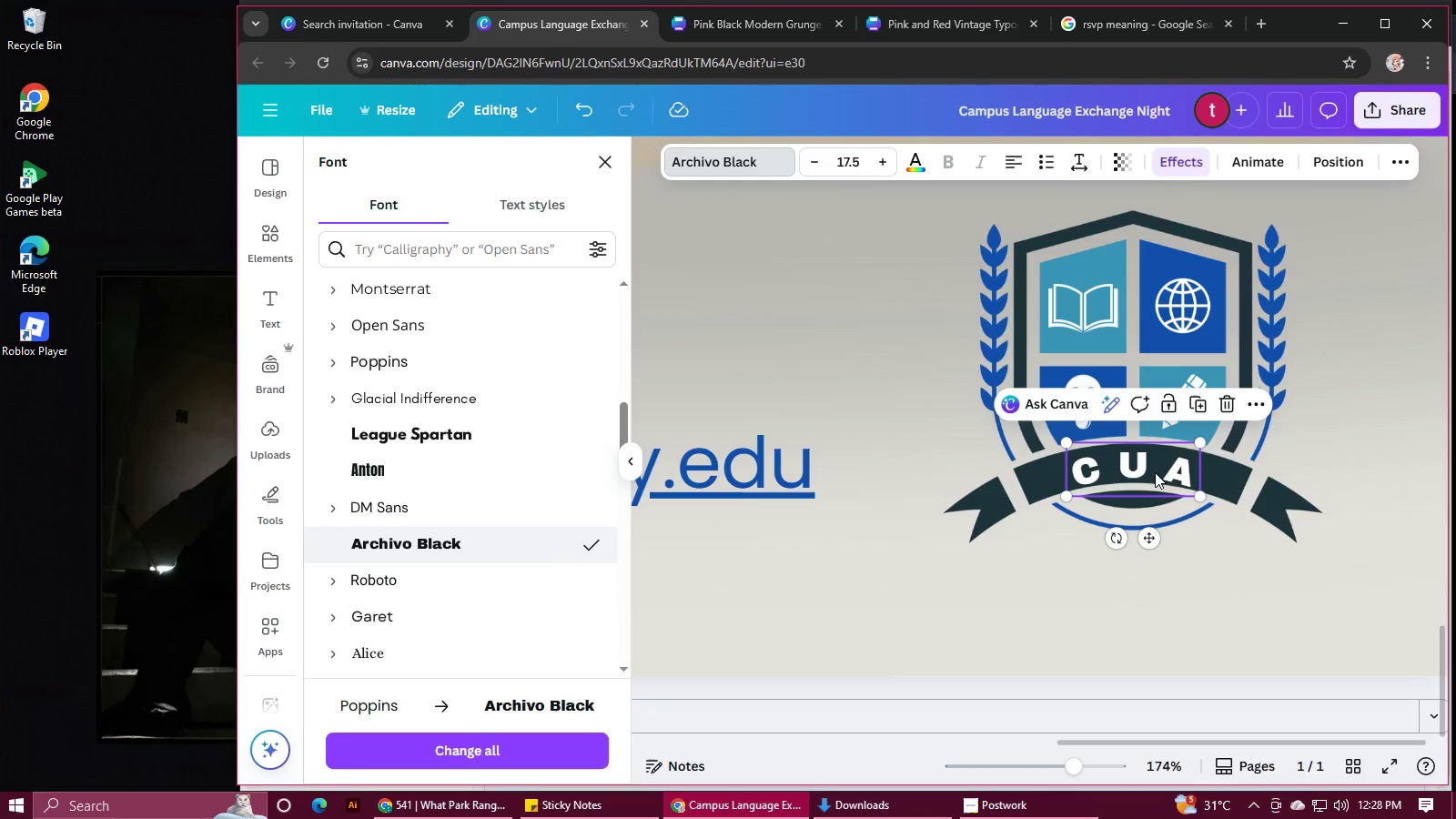 
double_click([1159, 467])
 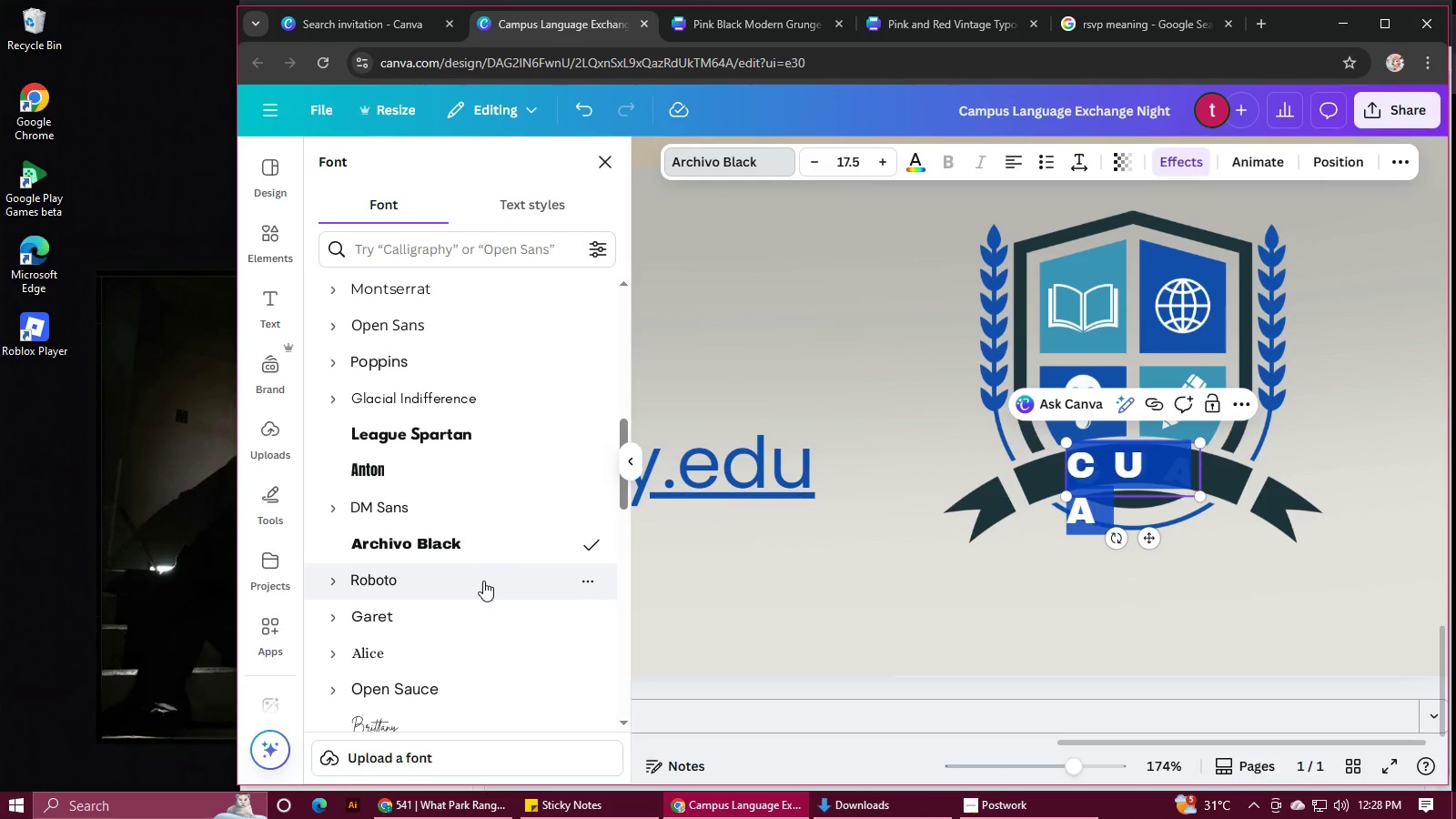 
left_click([483, 581])
 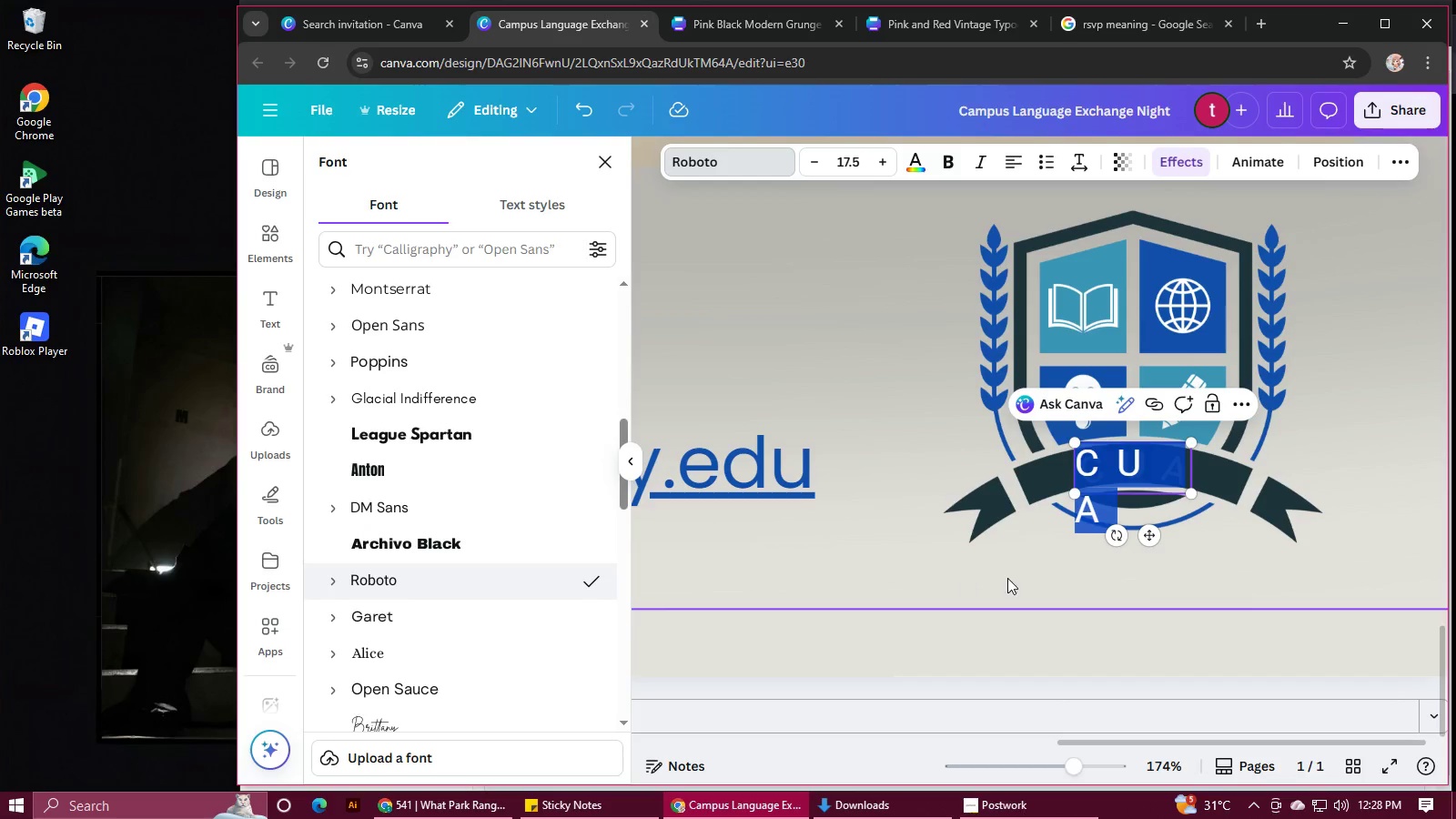 
left_click([1007, 578])
 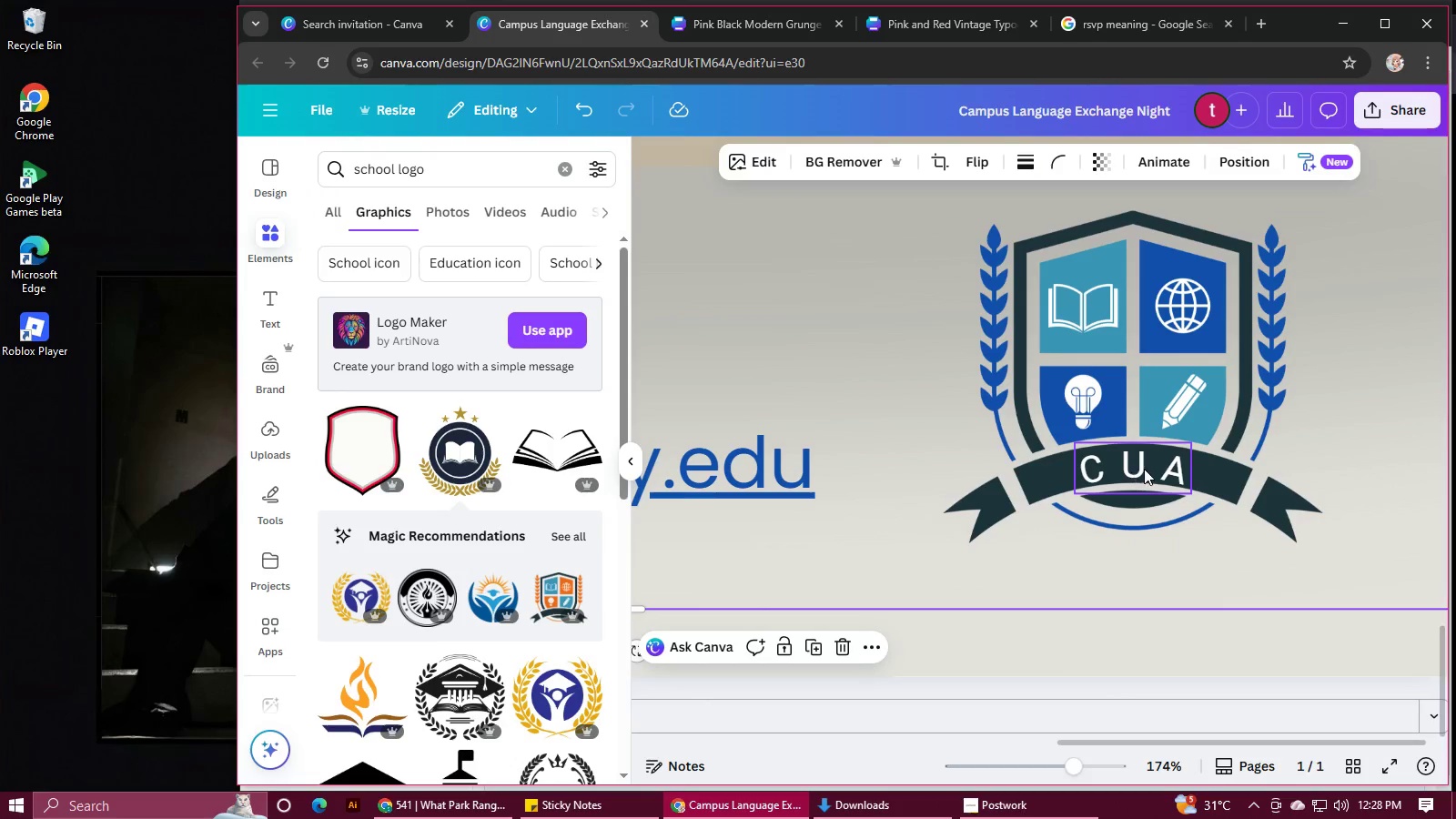 
double_click([1145, 469])
 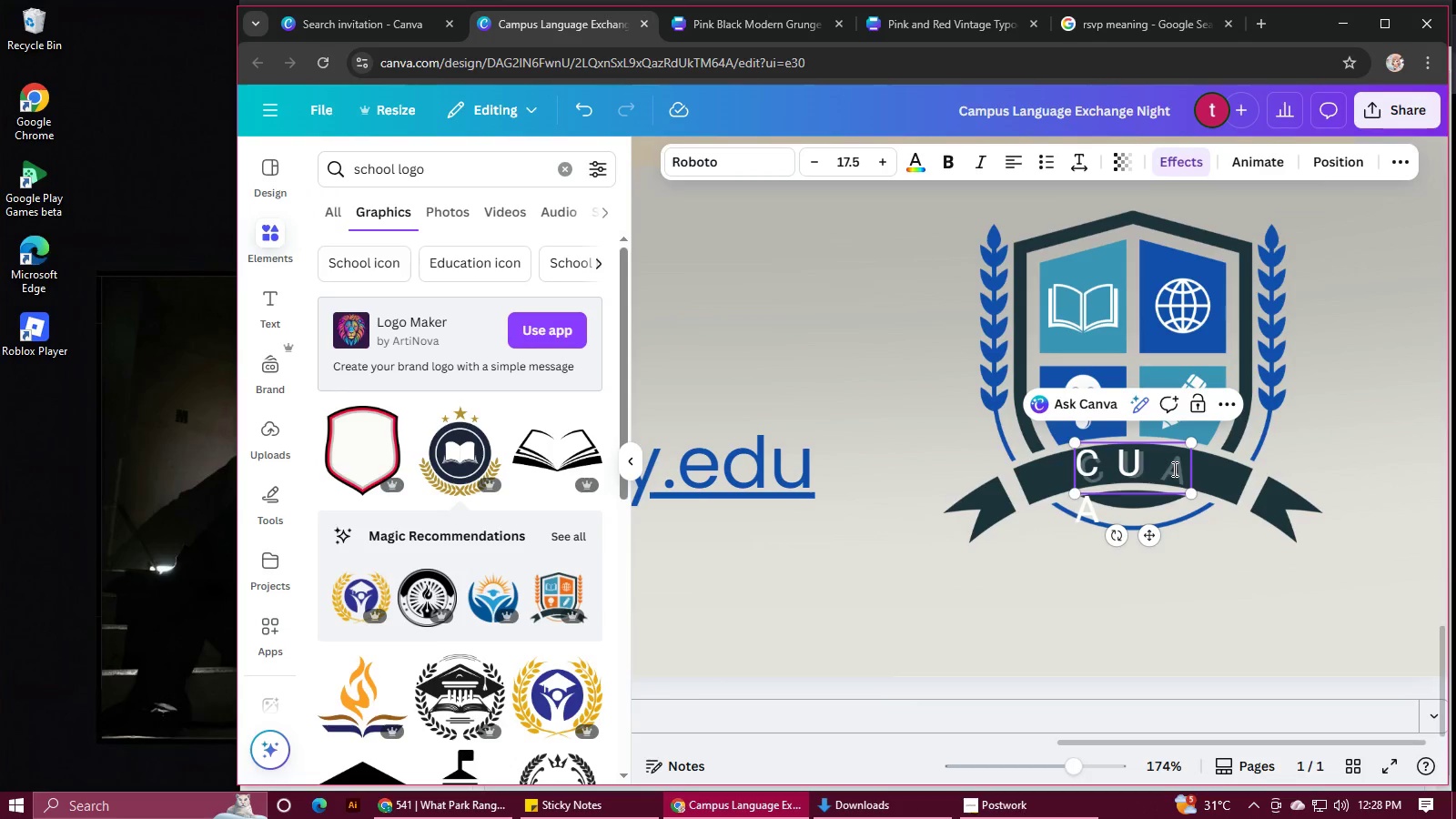 
left_click([1173, 469])
 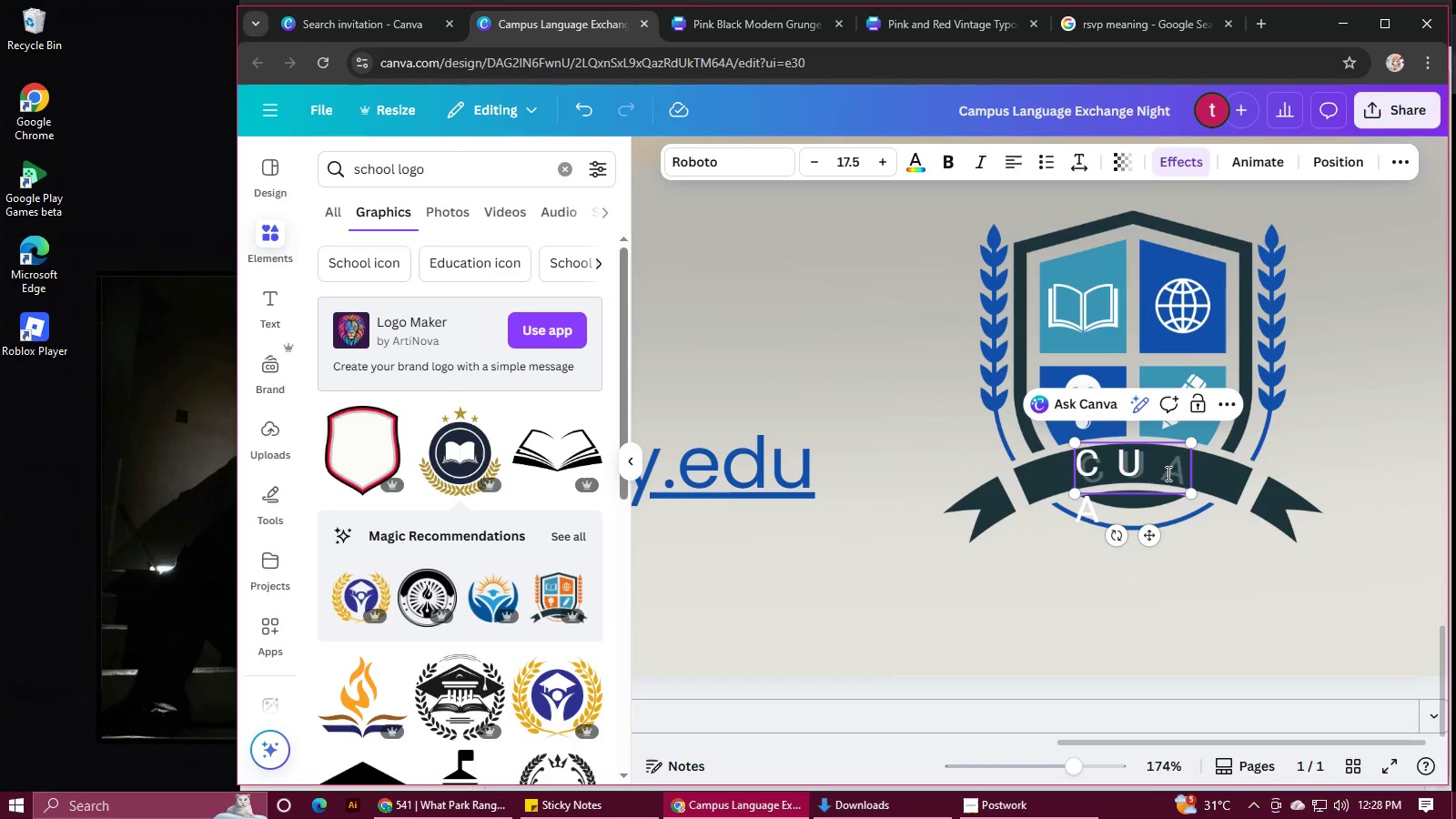 
left_click_drag(start_coordinate=[1170, 470], to_coordinate=[1082, 475])
 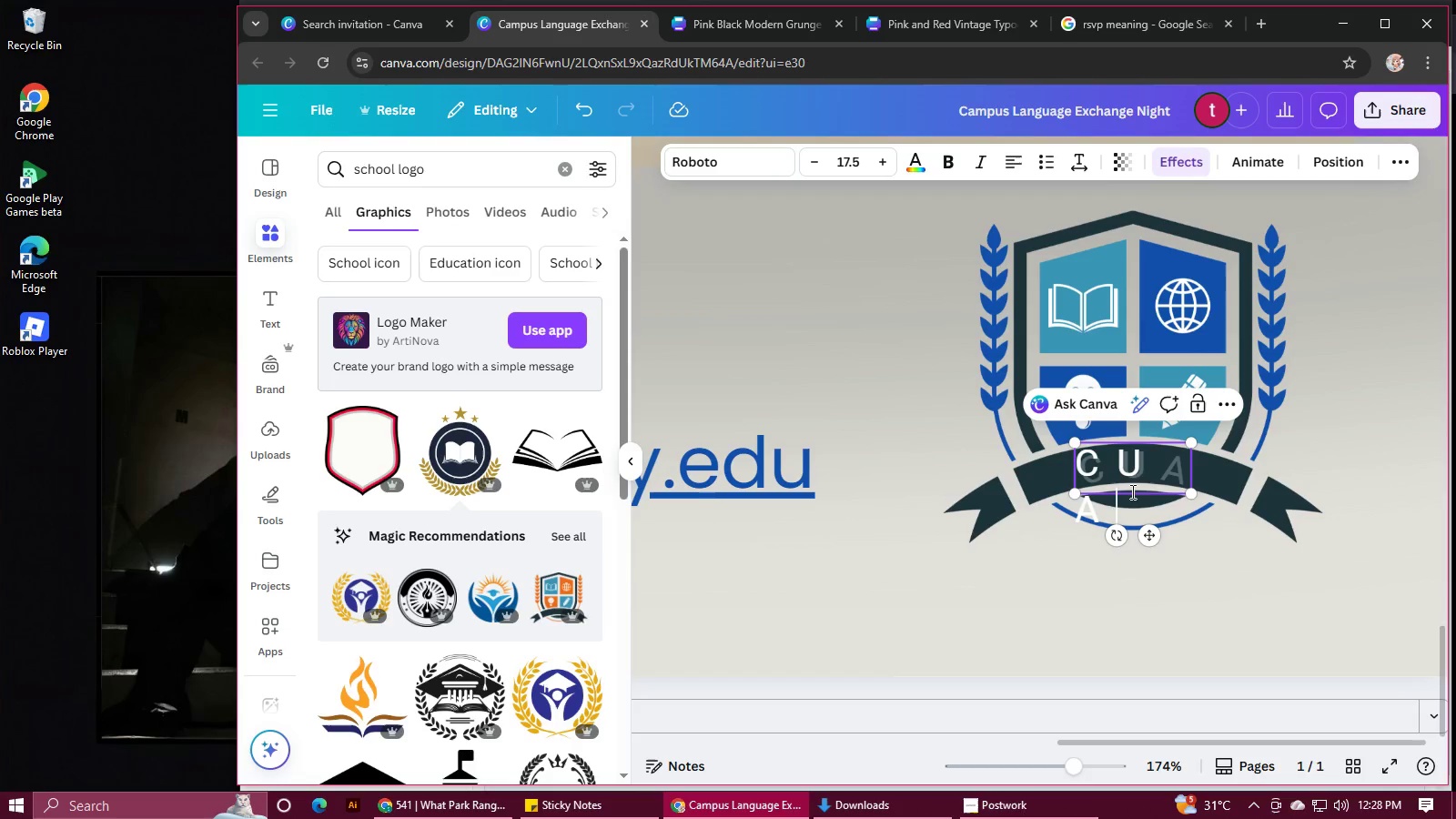 
left_click_drag(start_coordinate=[1118, 503], to_coordinate=[1086, 477])
 